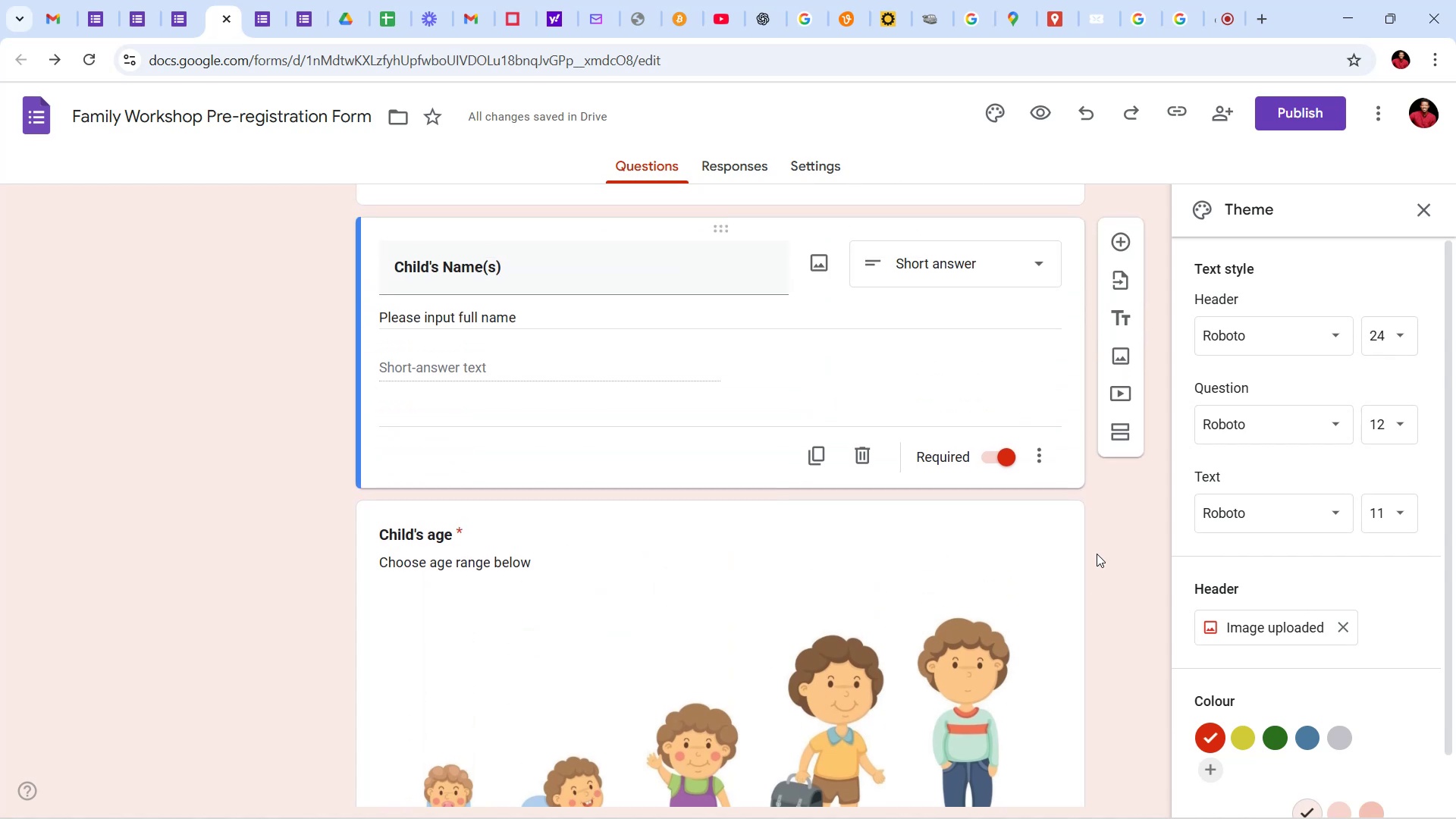 
scroll: coordinate [1094, 568], scroll_direction: down, amount: 19.0
 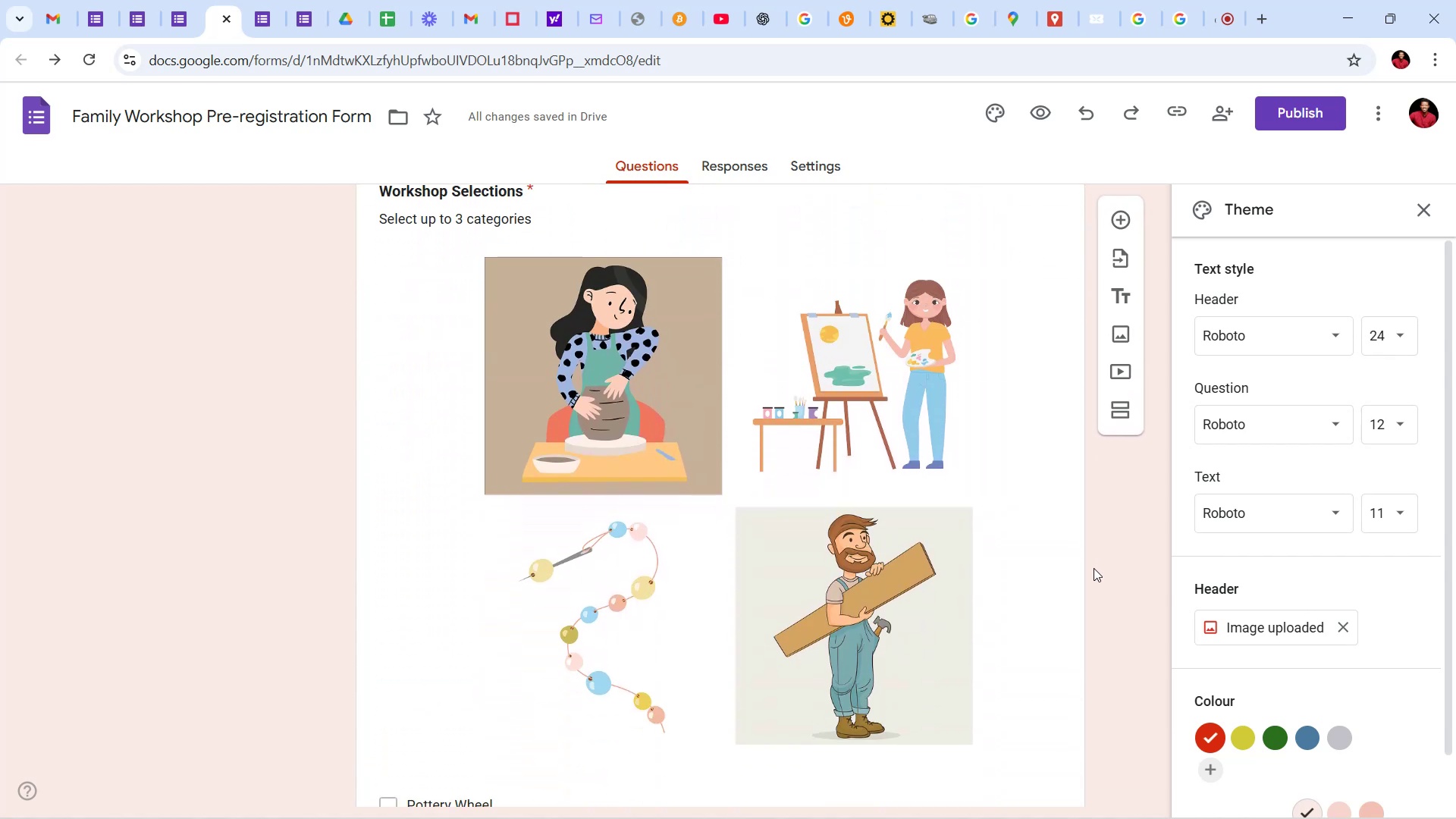 
scroll: coordinate [1094, 568], scroll_direction: up, amount: 4.0
 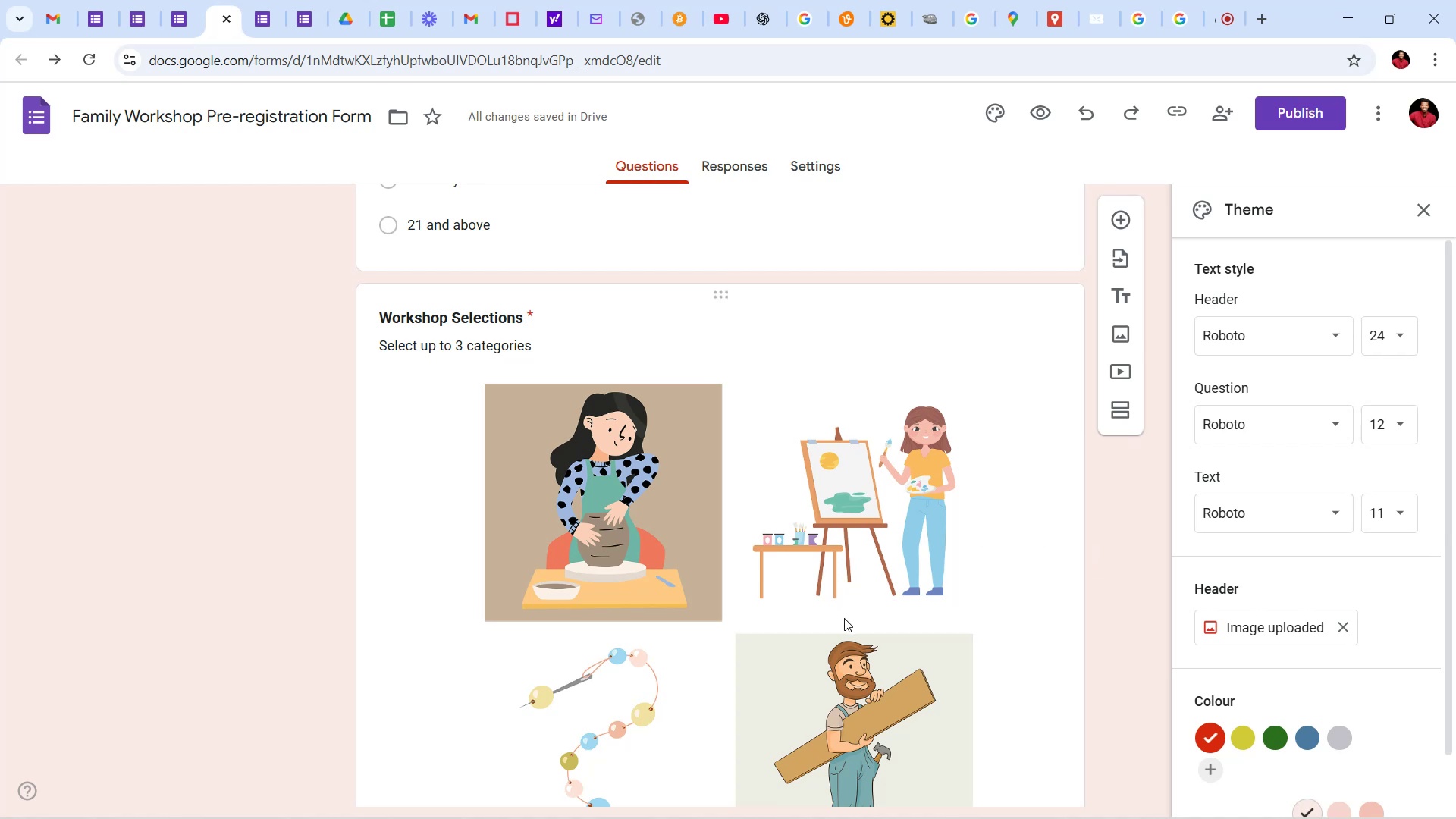 
left_click([840, 618])
 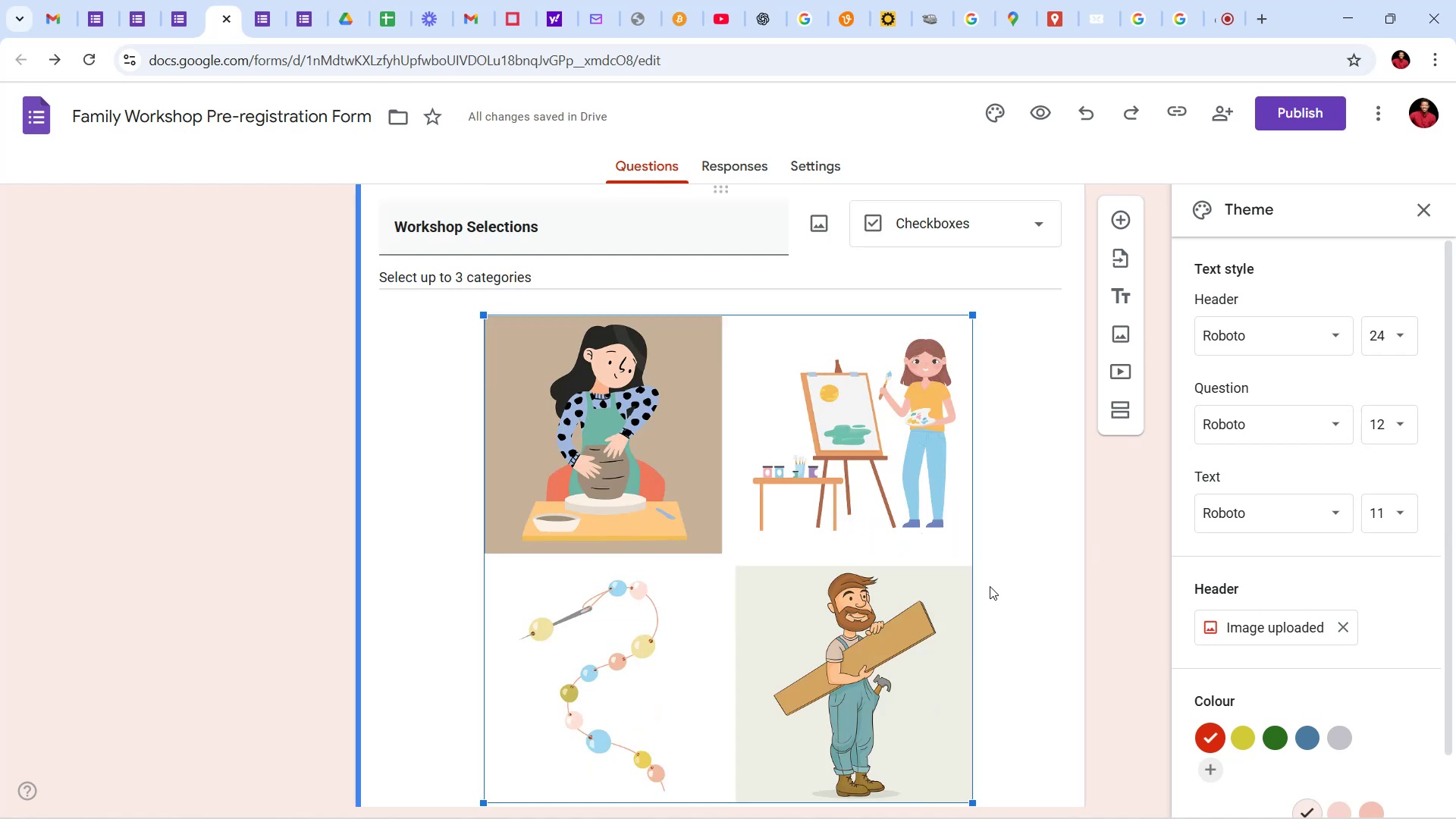 
left_click([1012, 594])
 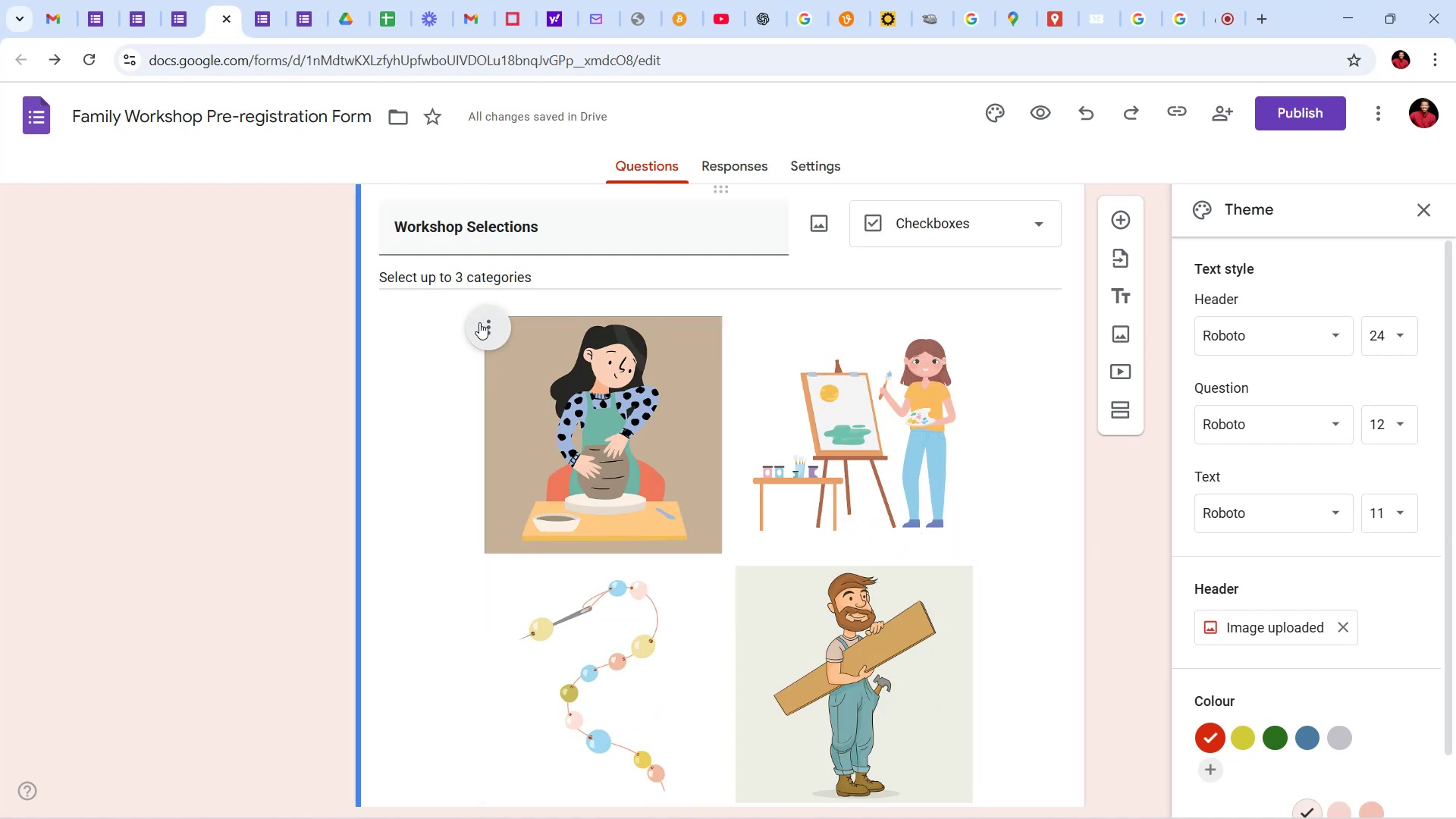 
left_click([484, 323])
 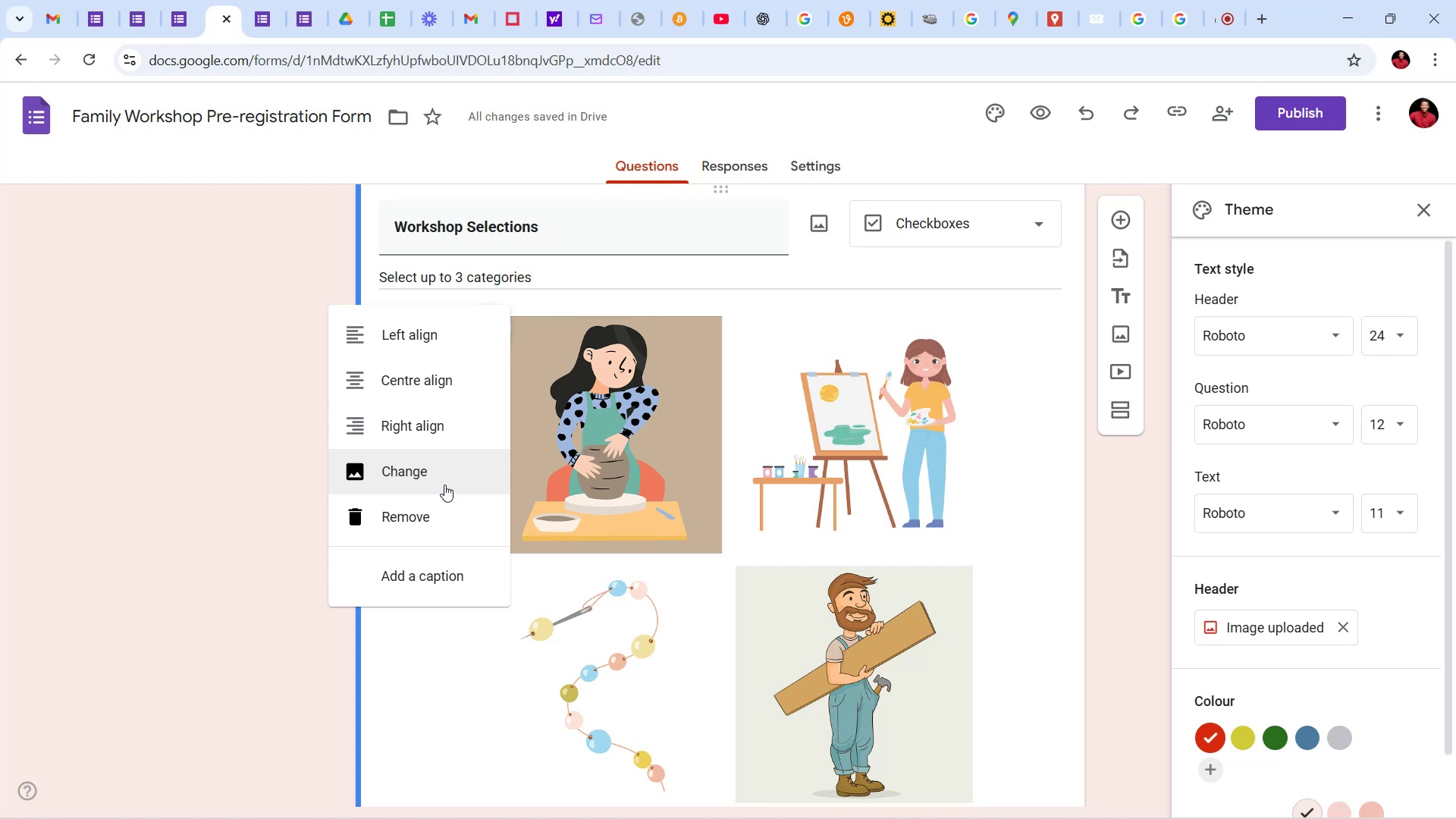 
wait(46.87)
 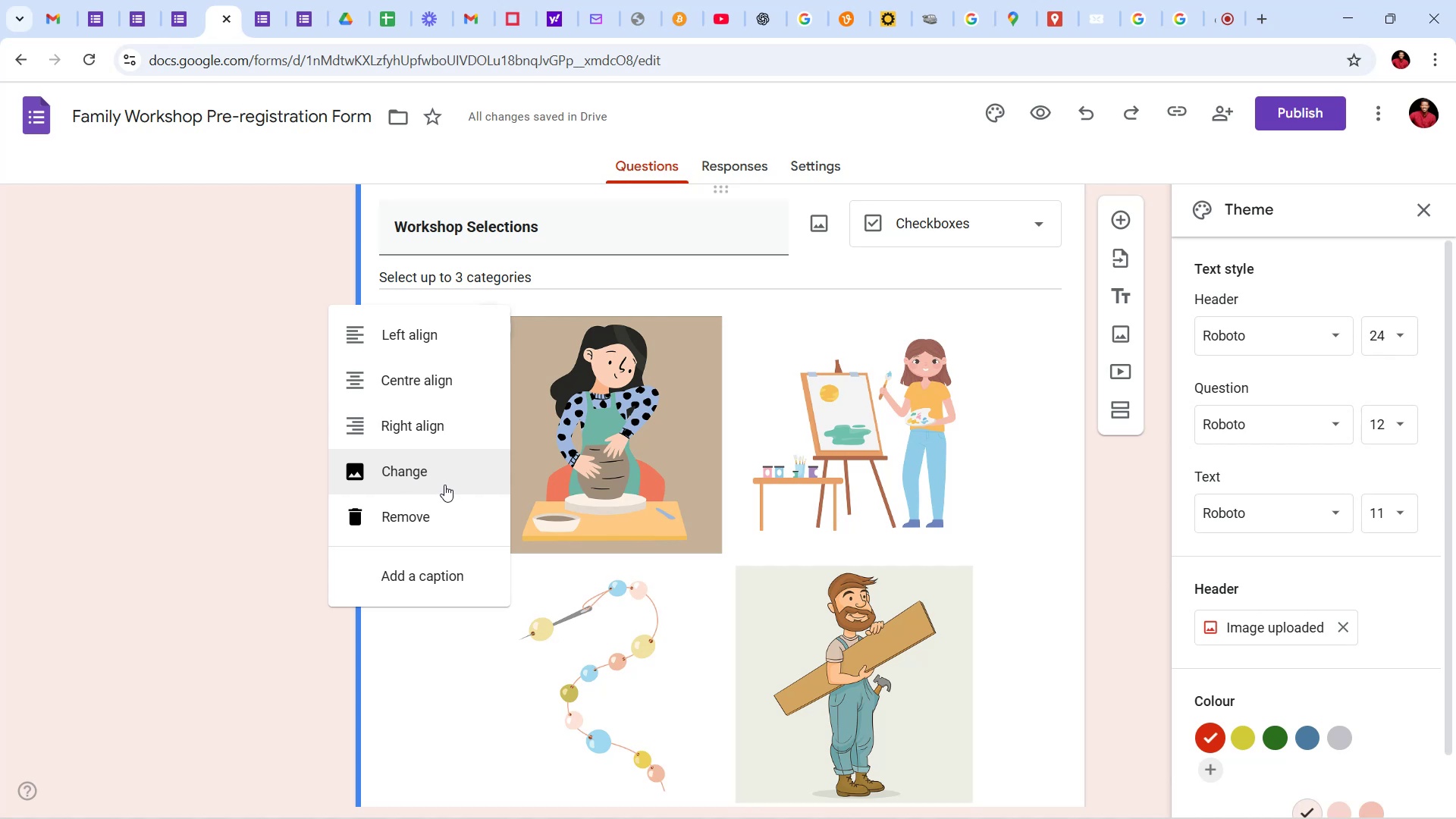 
left_click([444, 485])
 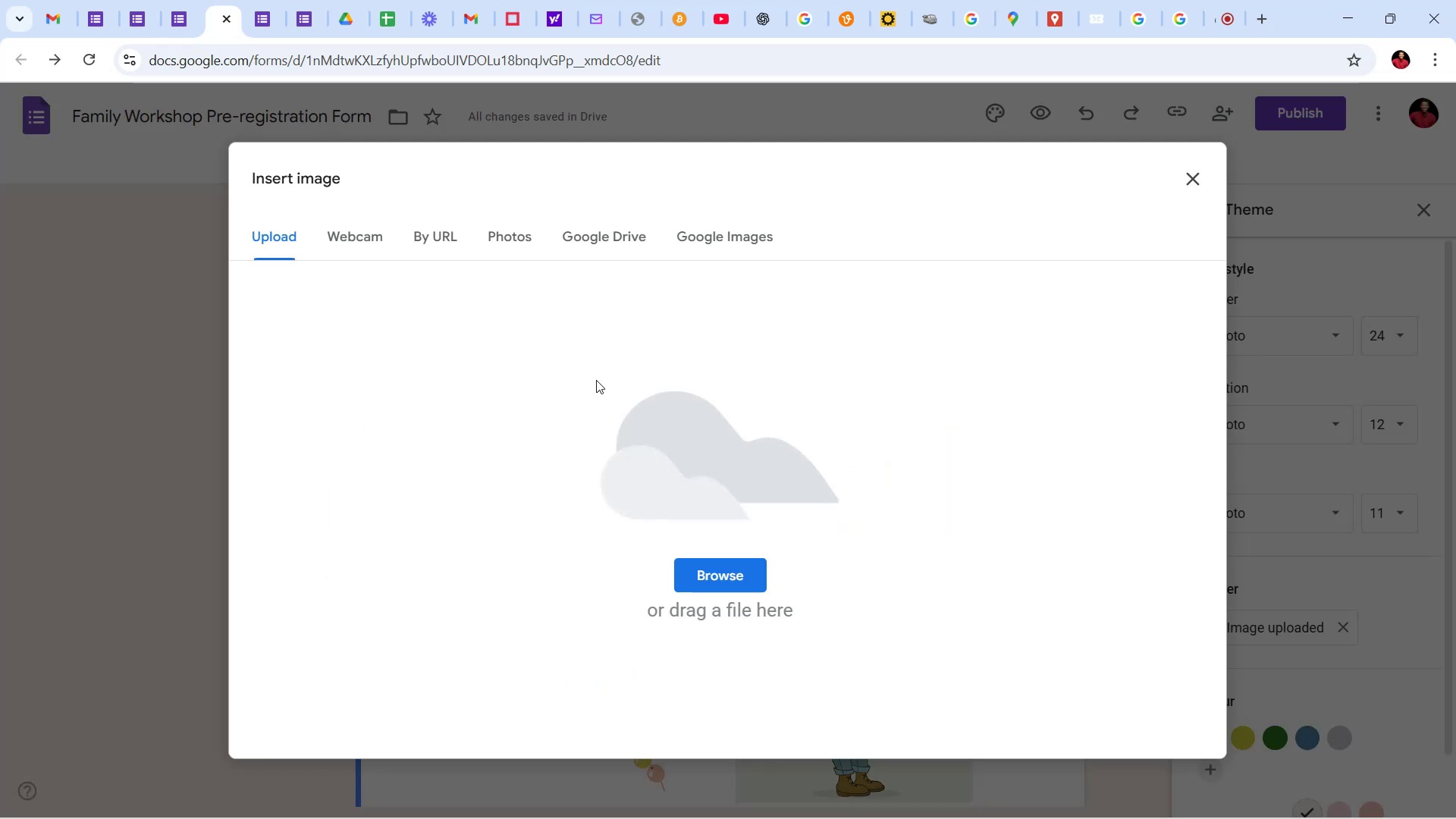 
wait(8.53)
 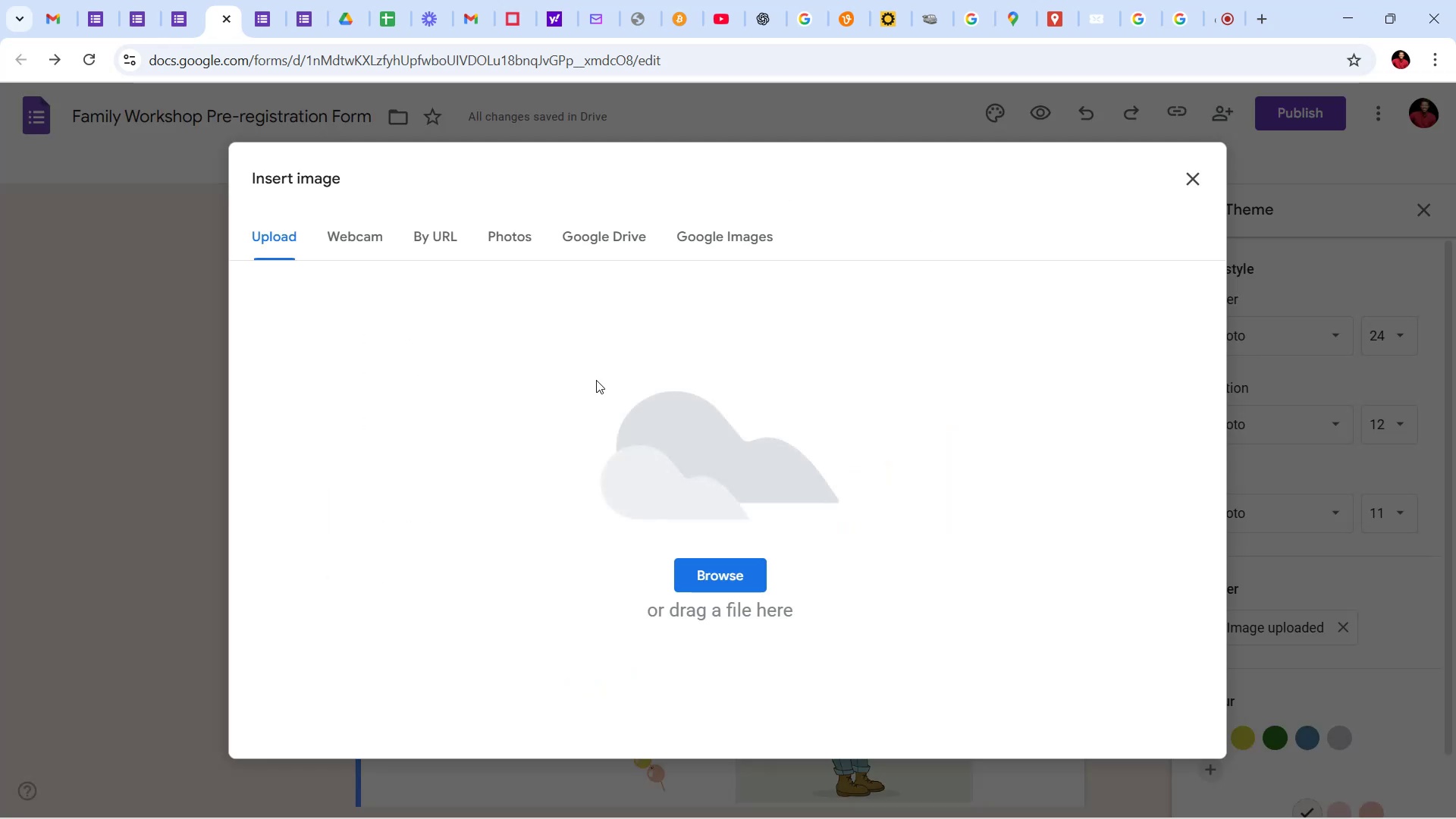 
left_click([735, 566])
 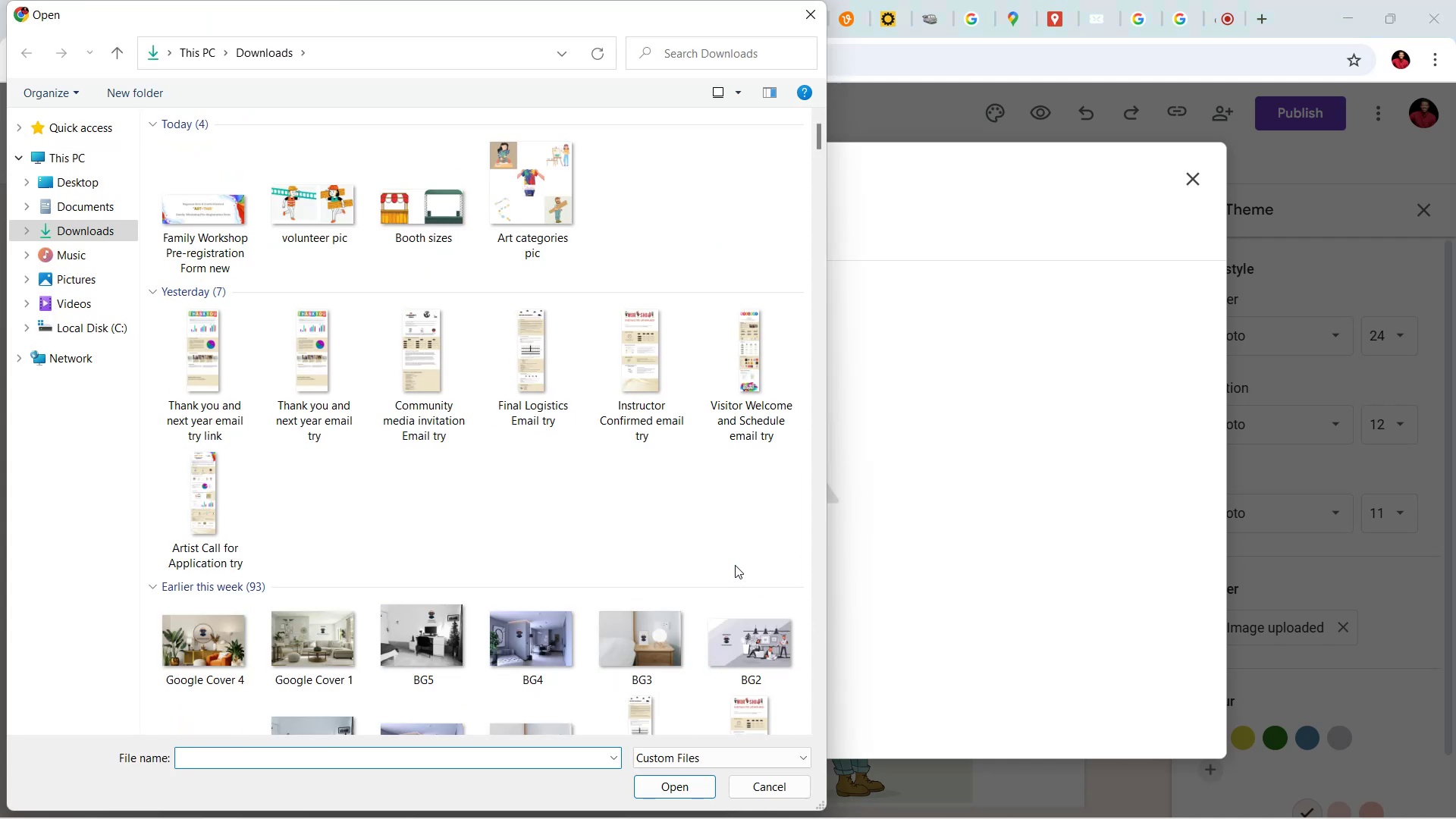 
left_click([221, 201])
 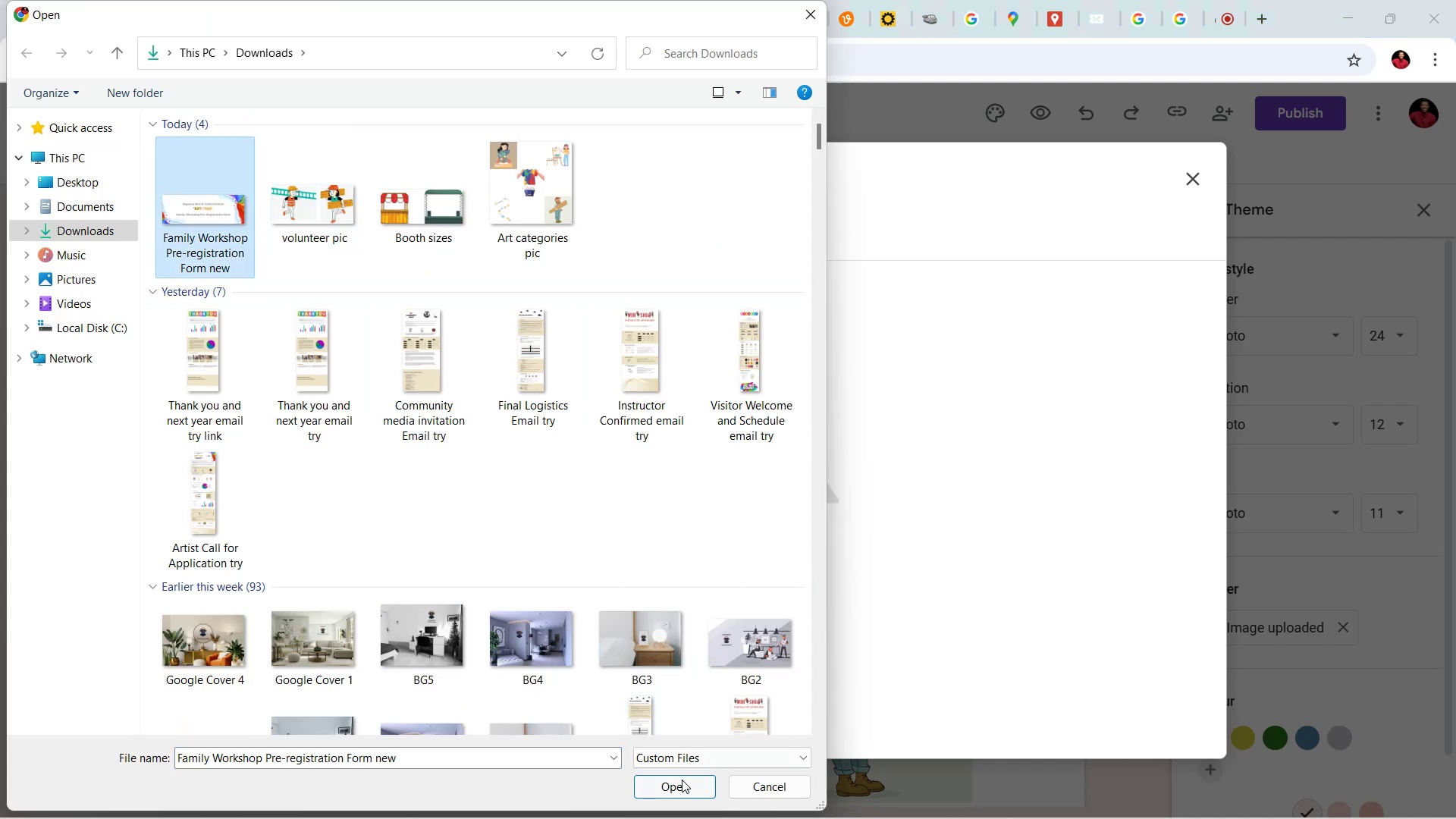 
left_click([682, 780])
 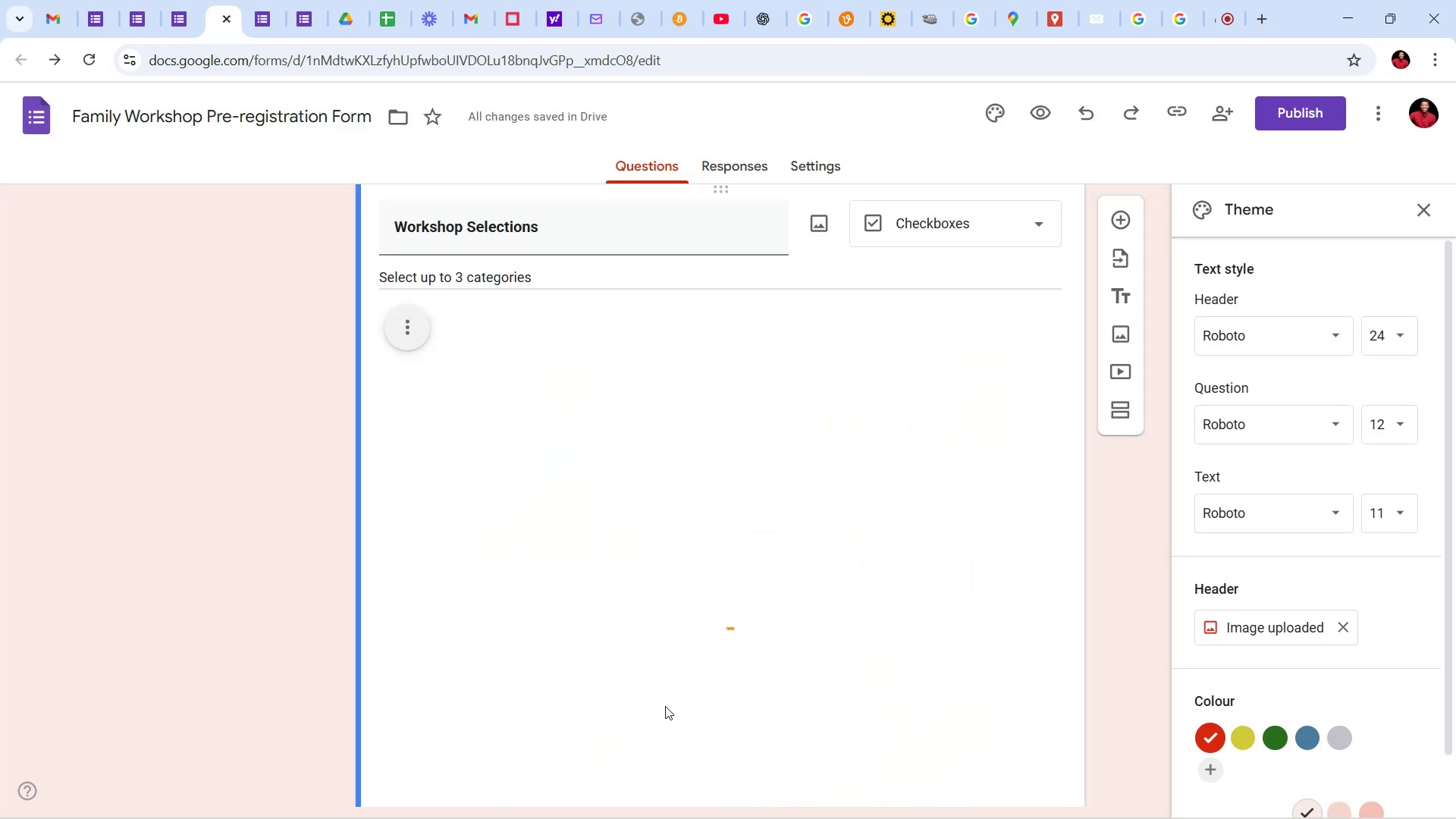 
wait(10.73)
 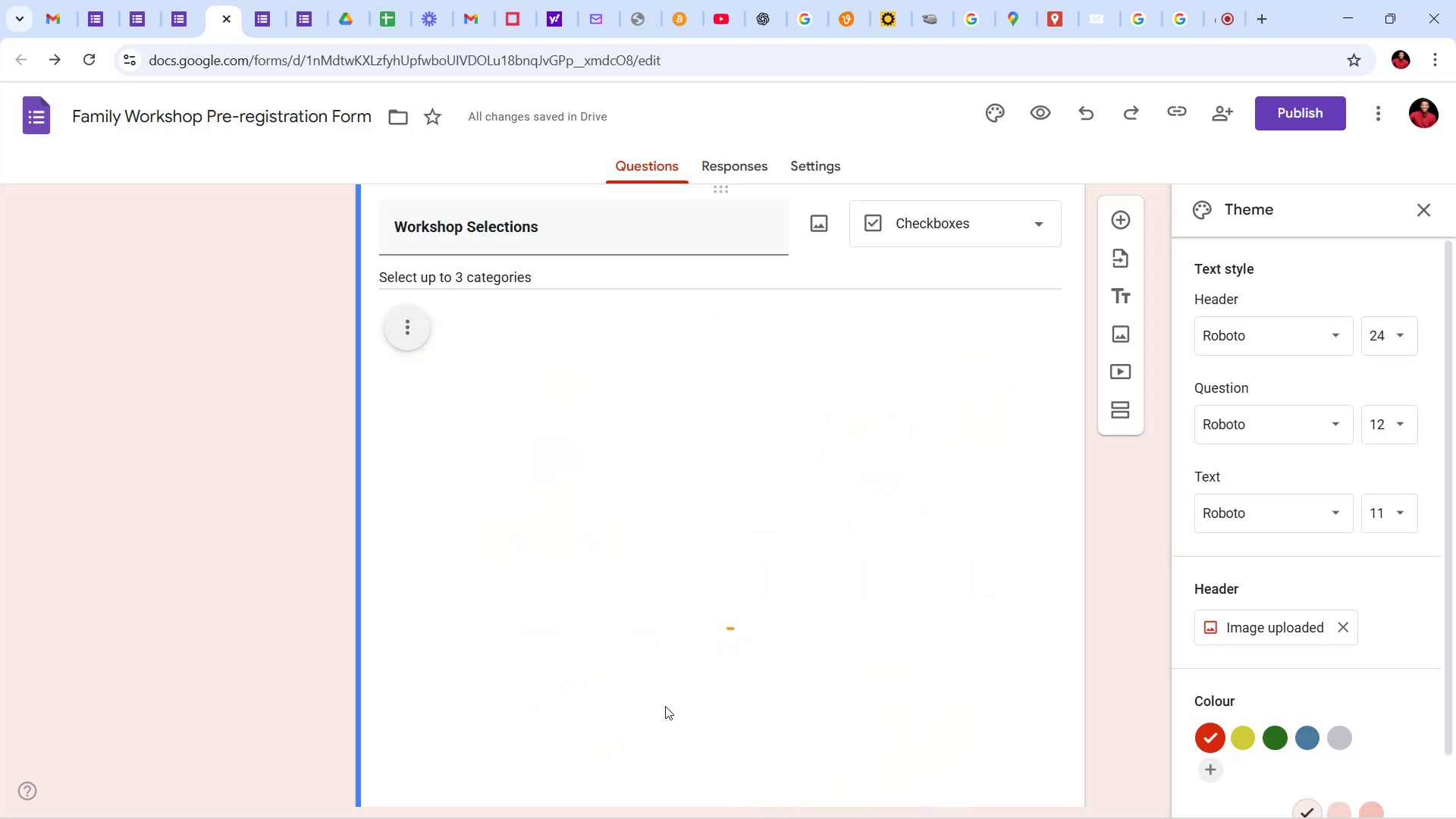 
mouse_move([1279, 800])
 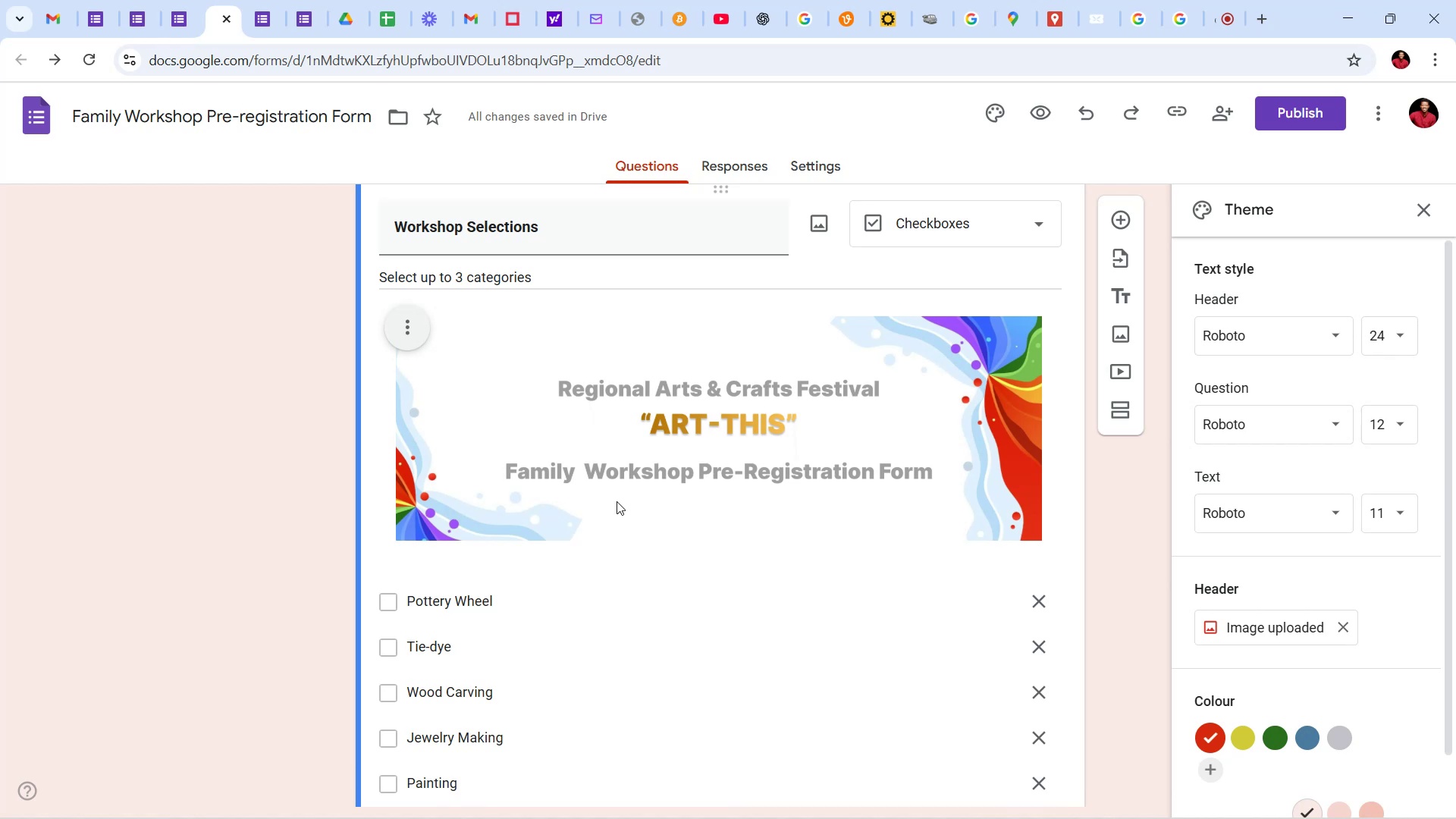 
wait(8.79)
 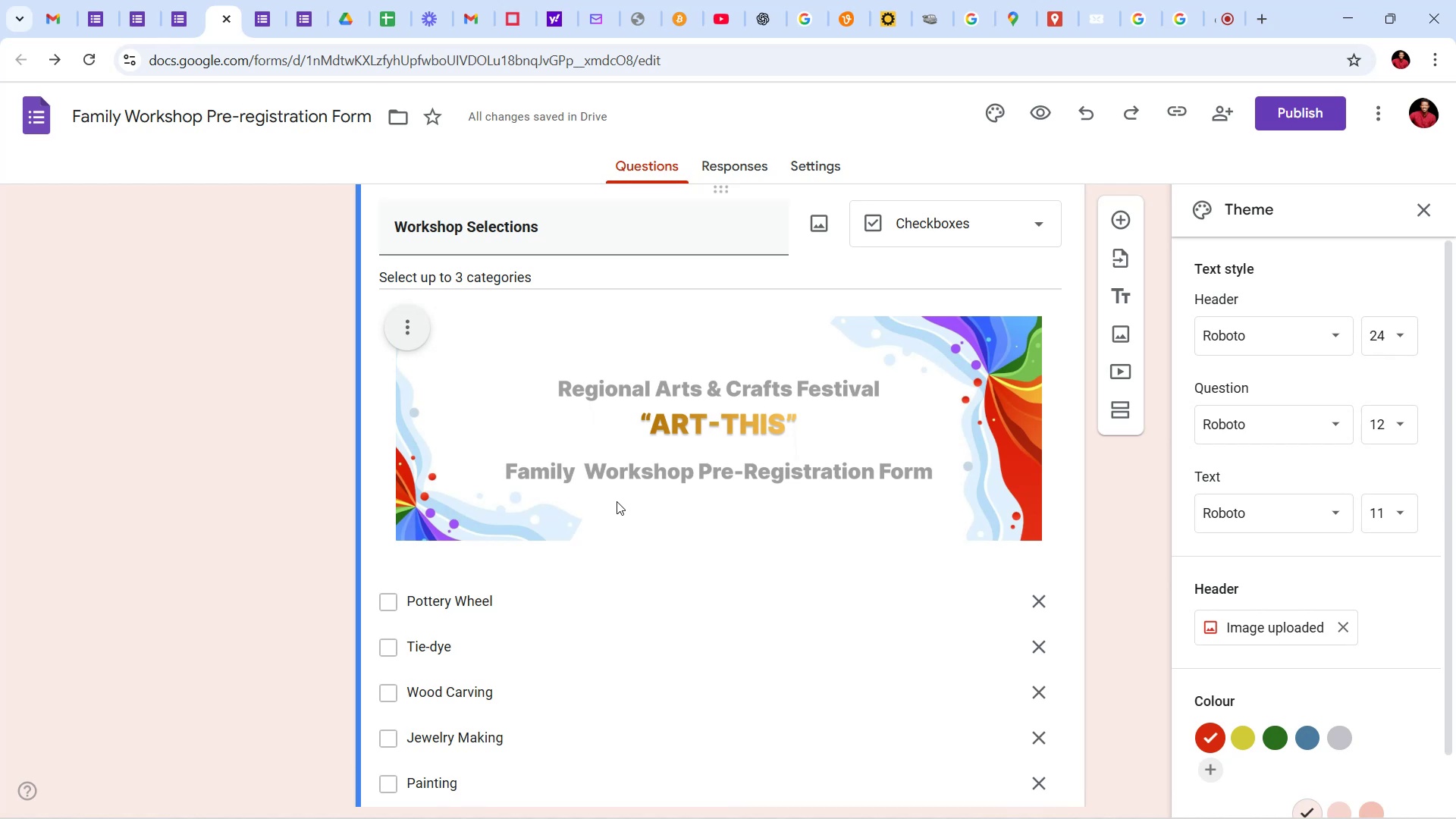 
scroll: coordinate [685, 483], scroll_direction: up, amount: 10.0
 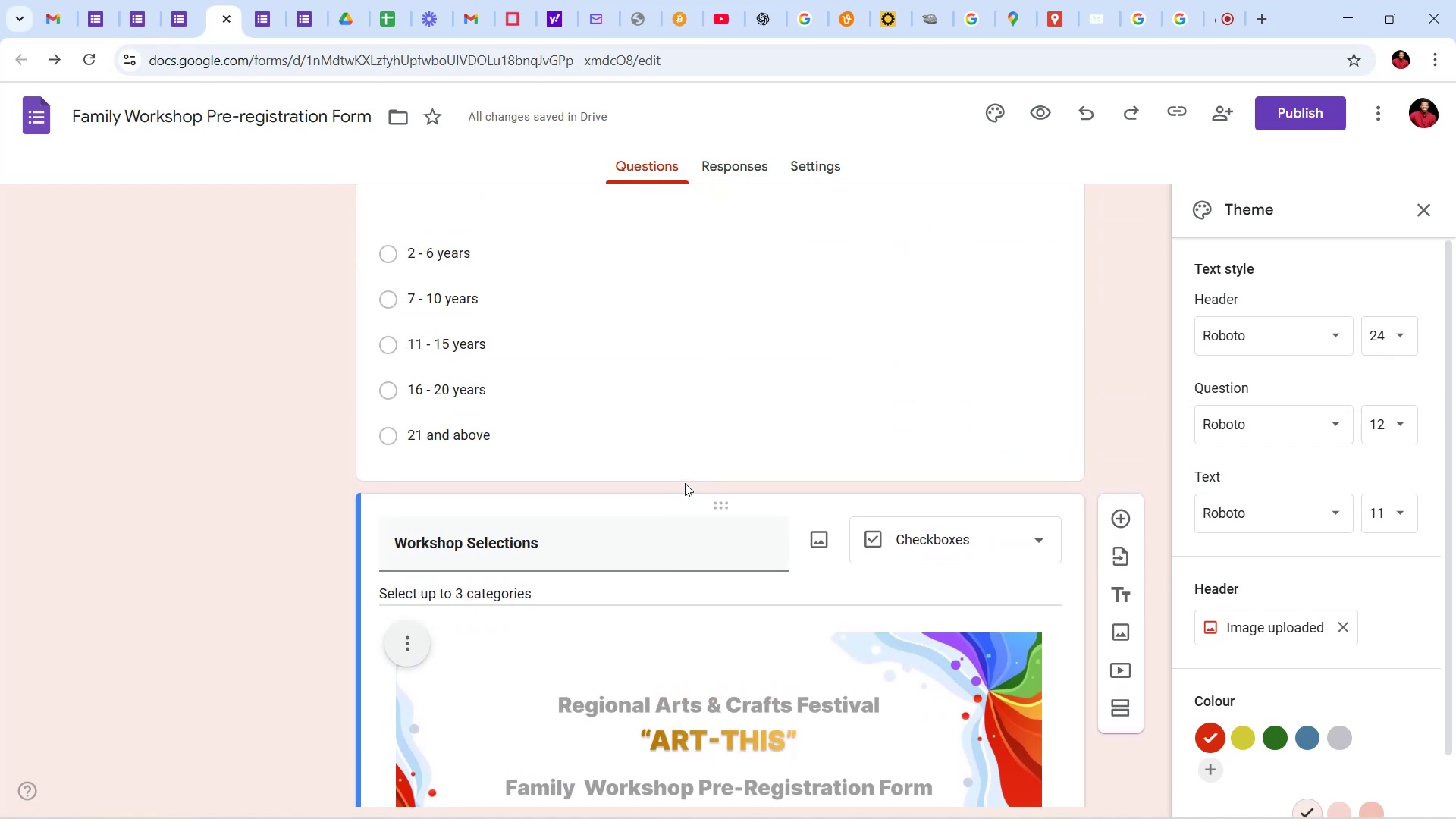 
scroll: coordinate [683, 494], scroll_direction: down, amount: 8.0
 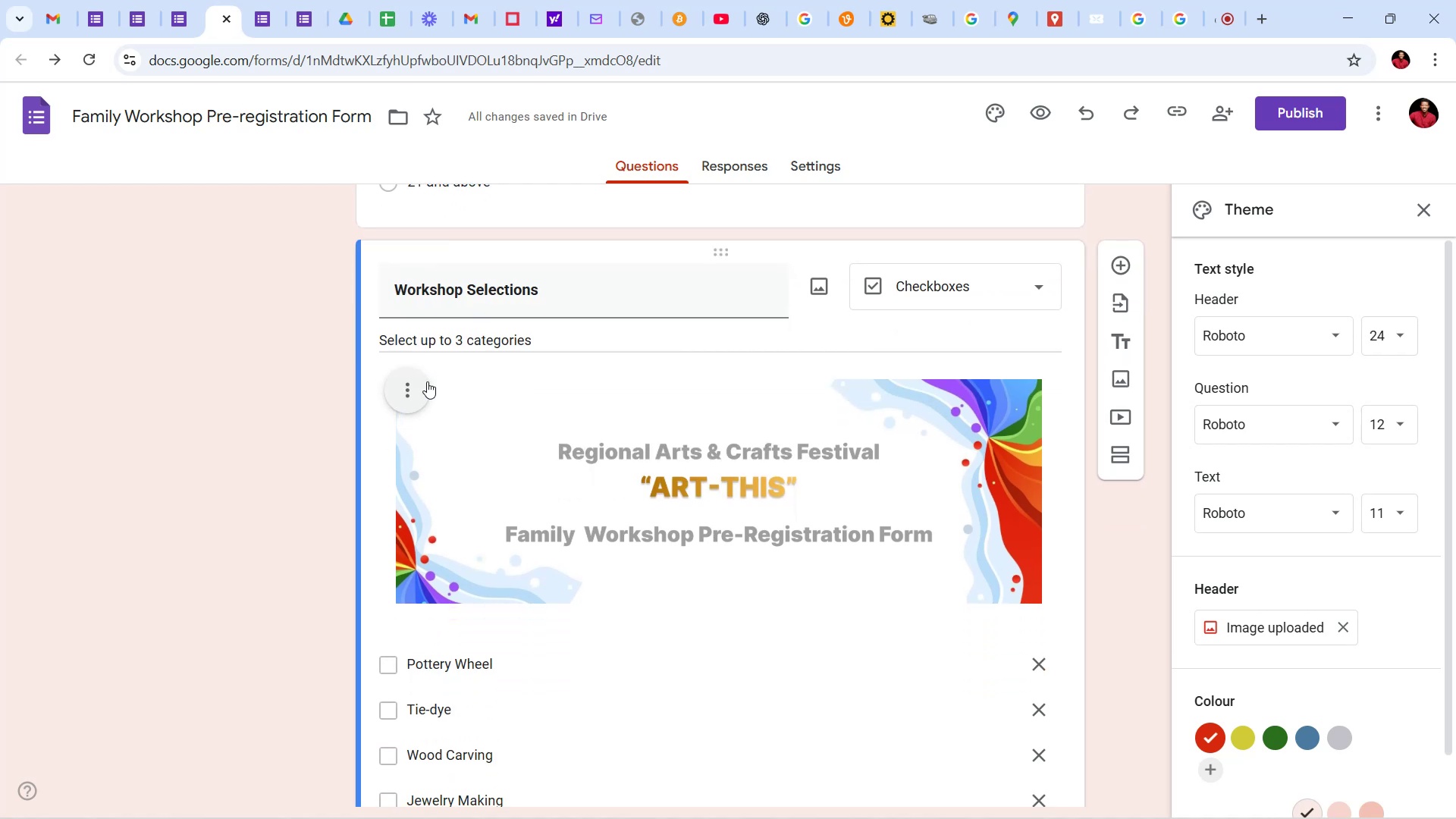 
left_click([425, 381])
 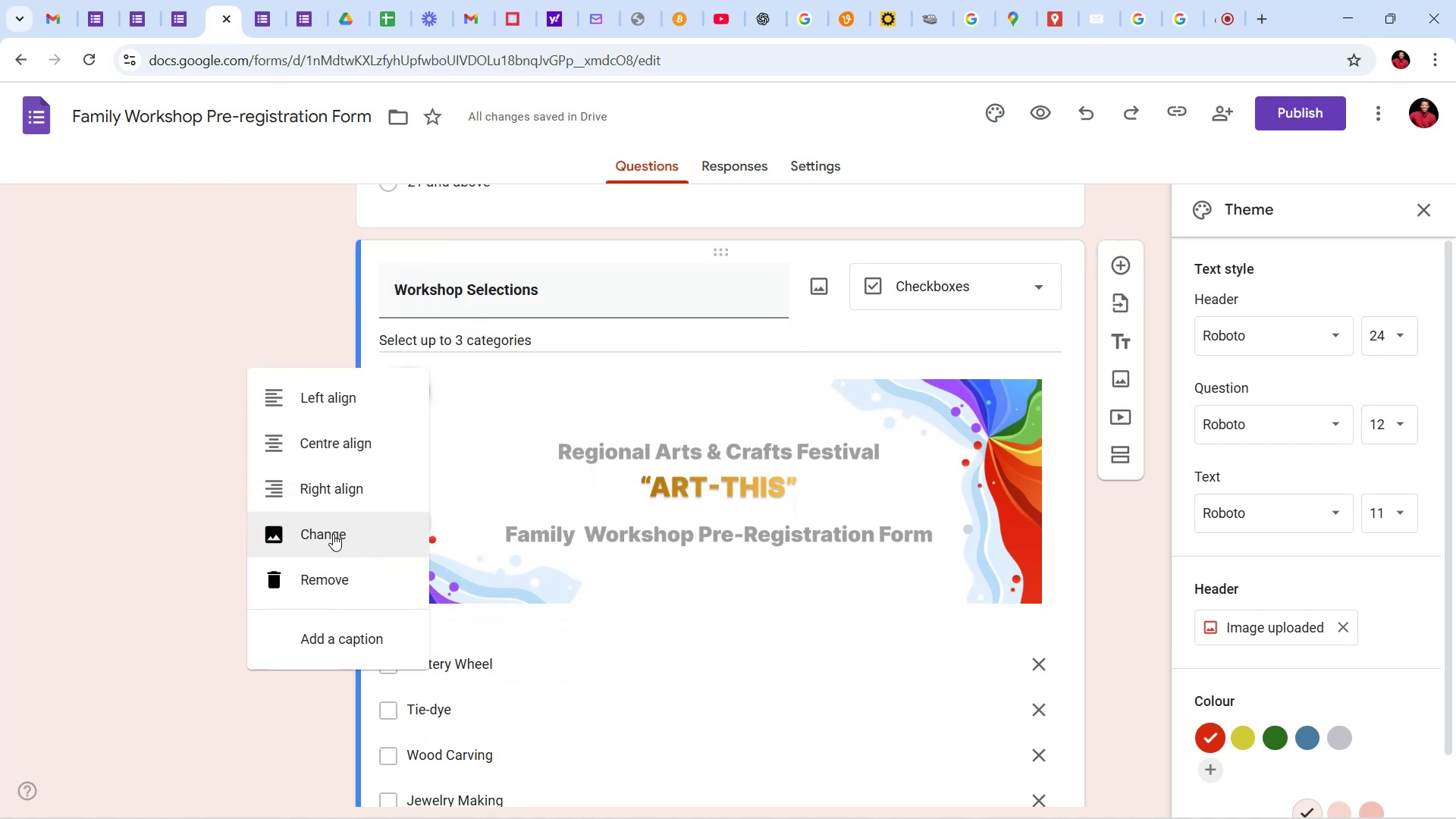 
left_click([331, 530])
 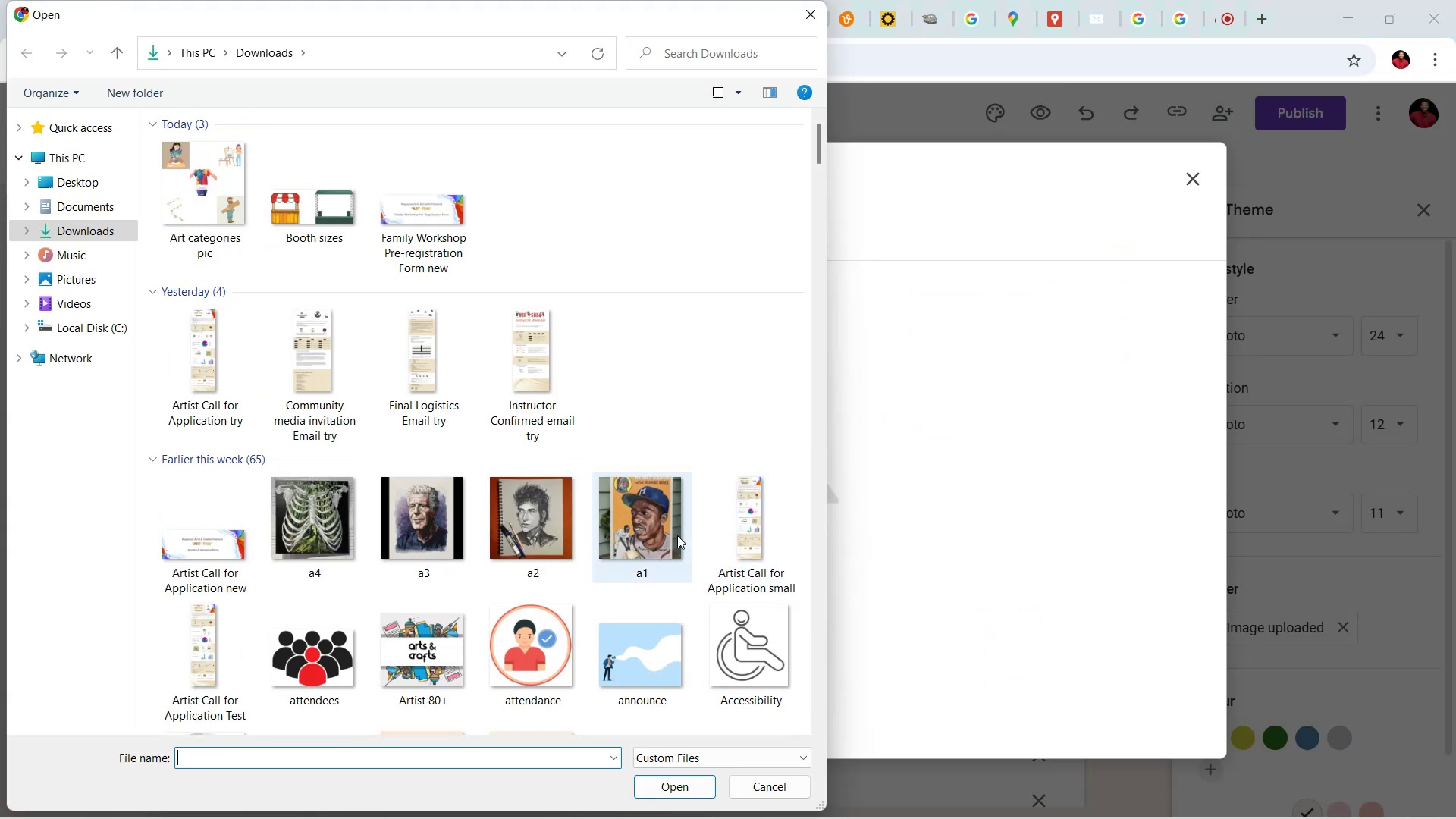 
wait(10.61)
 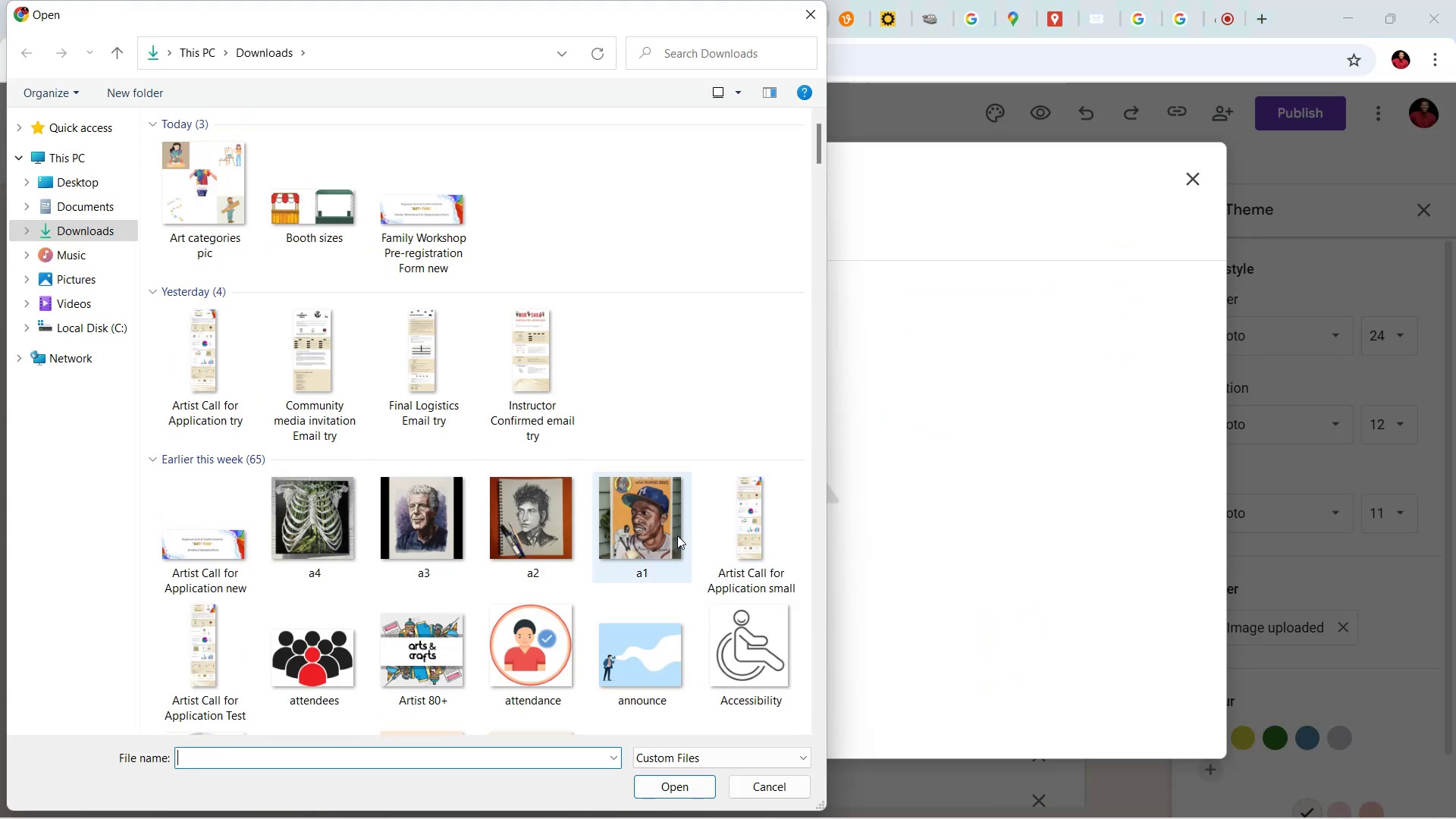 
left_click([497, 189])
 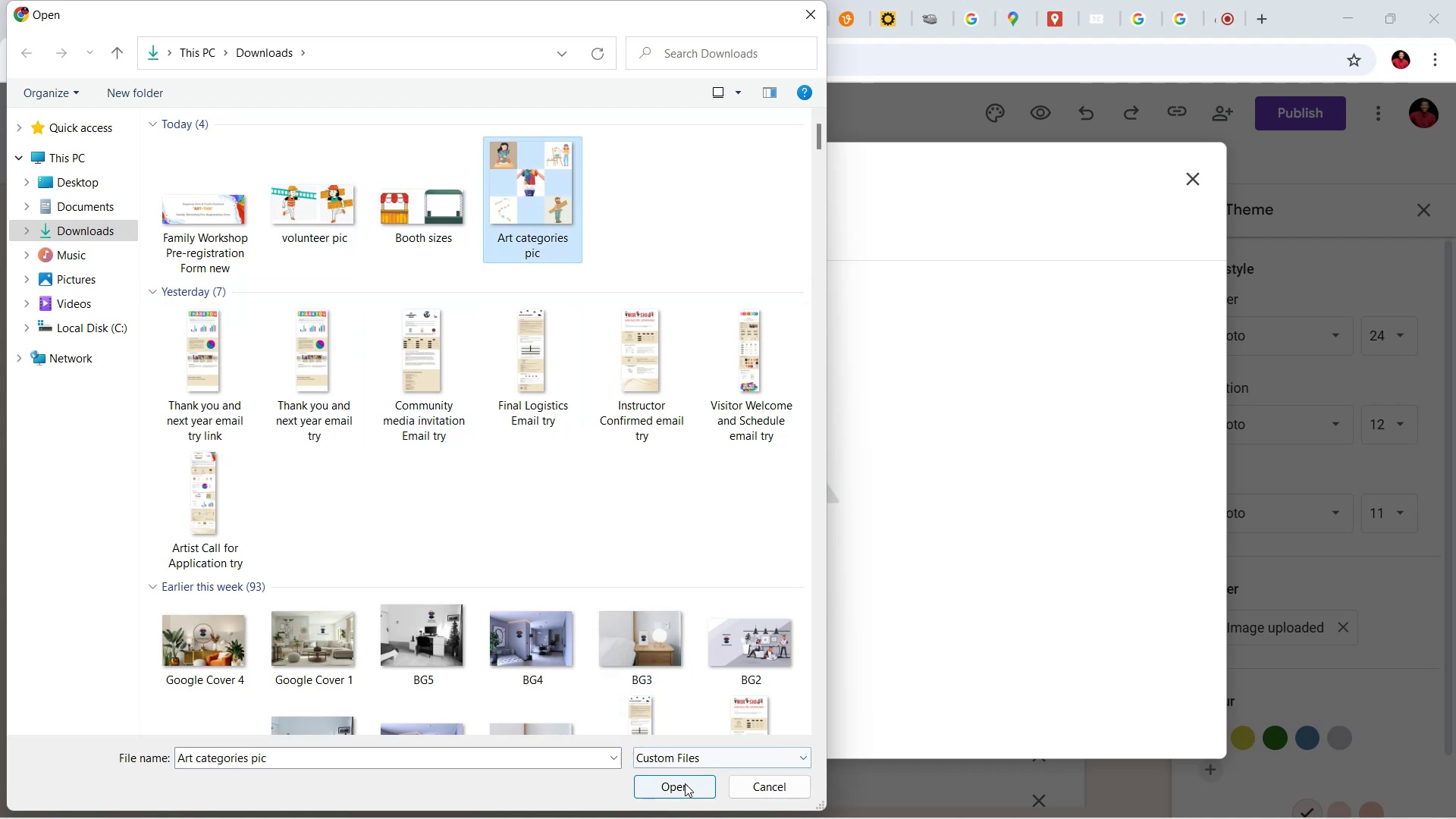 
left_click([685, 789])
 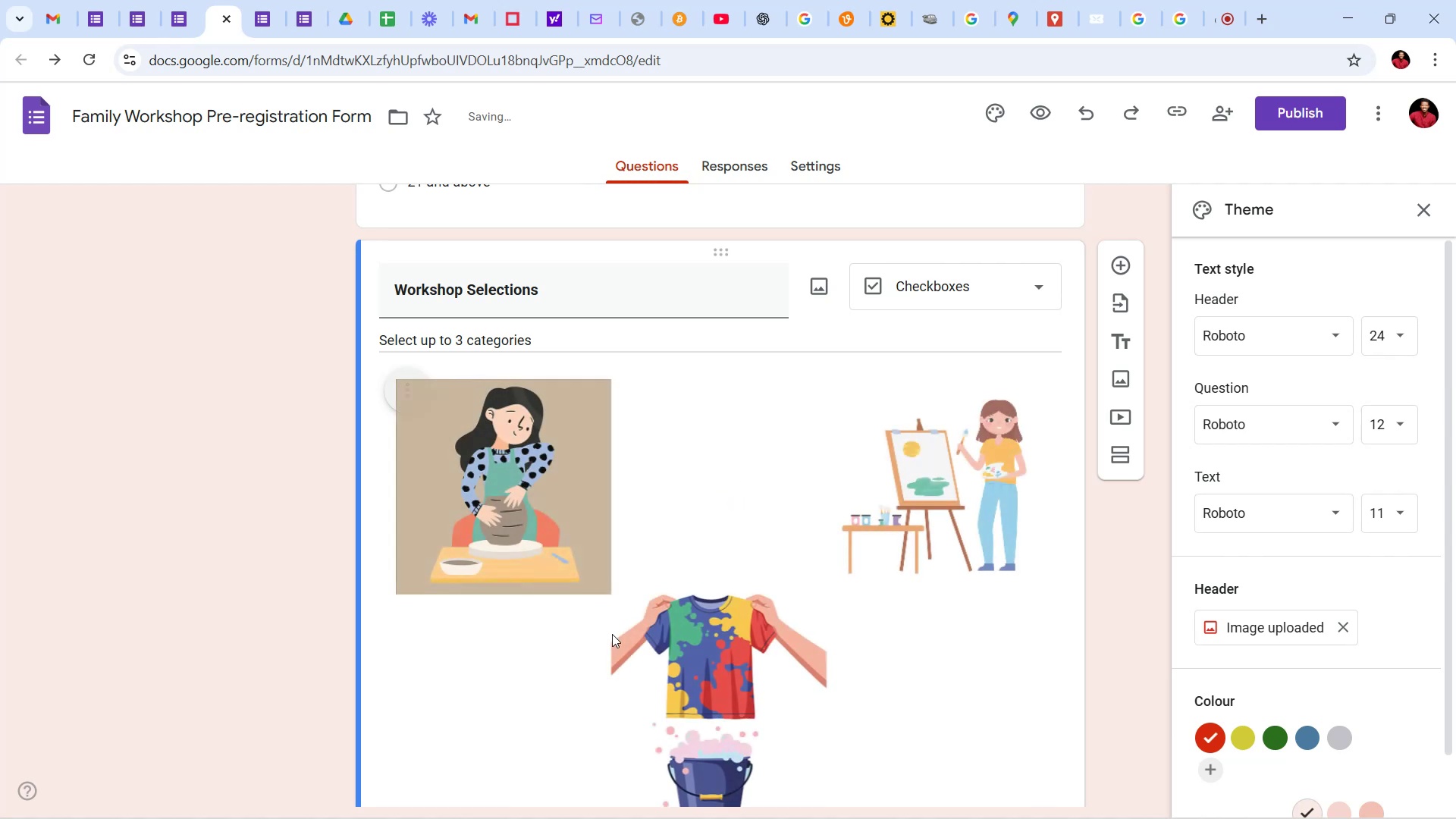 
wait(6.91)
 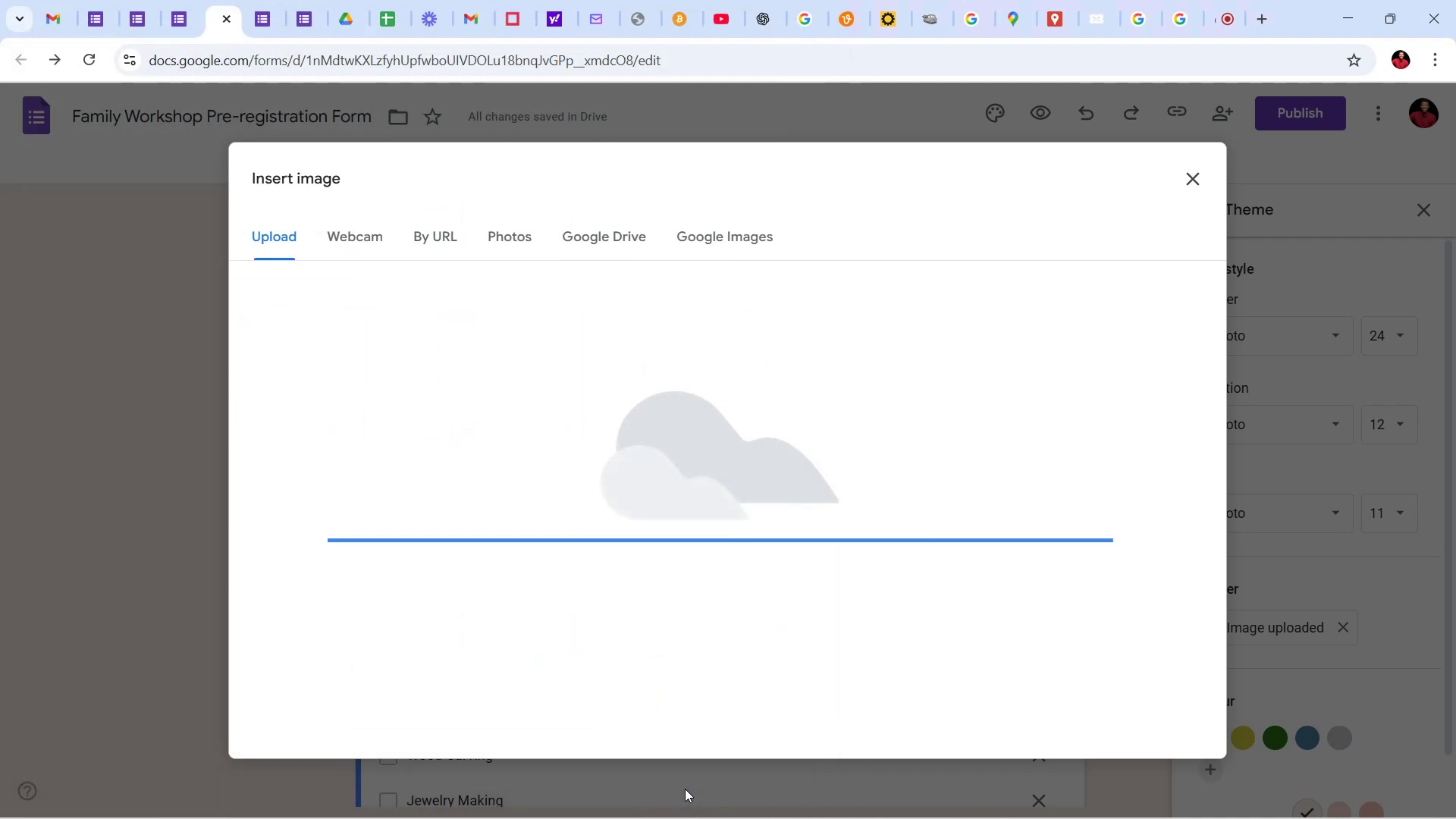 
scroll: coordinate [701, 554], scroll_direction: down, amount: 5.0
 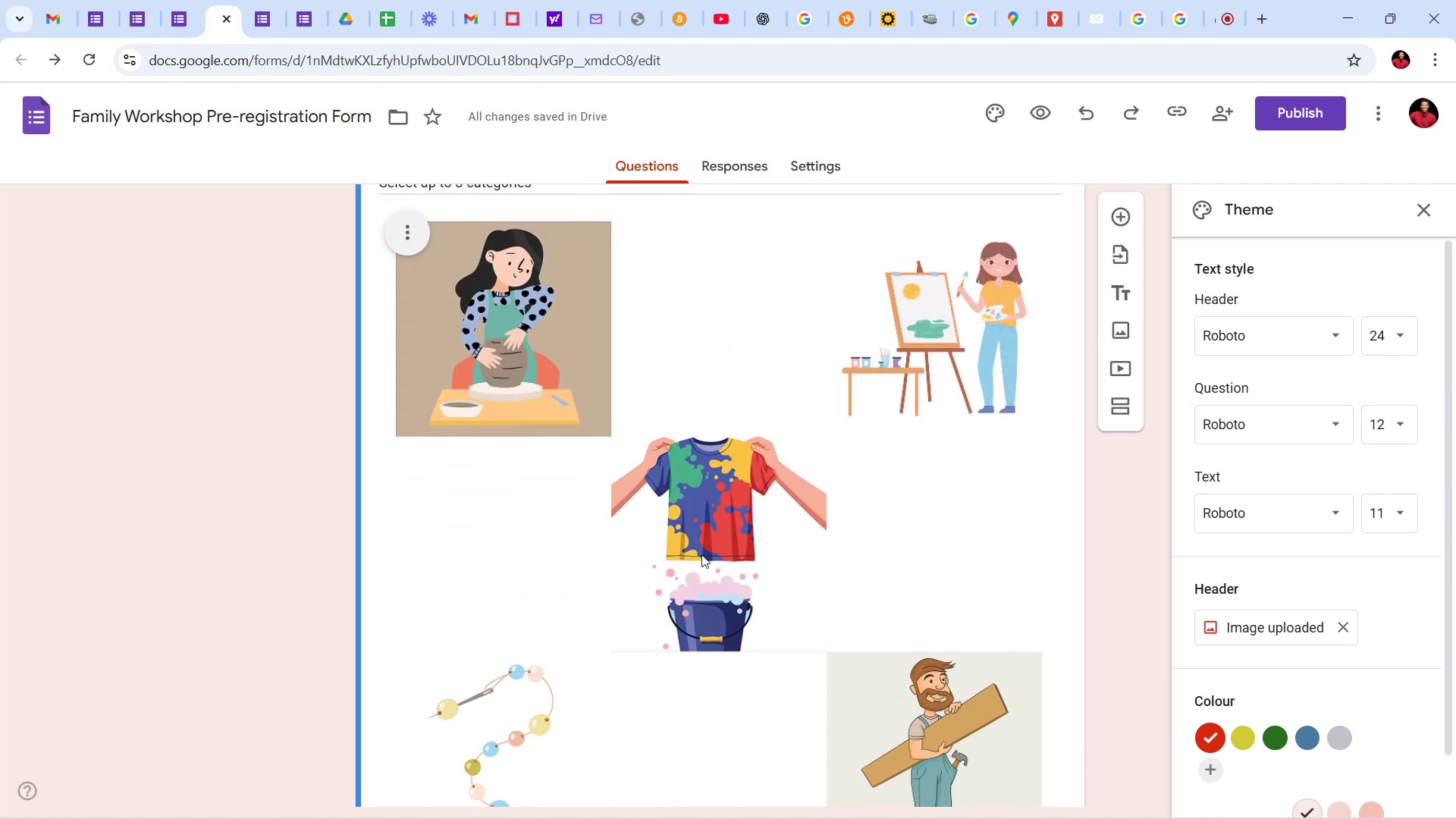 
left_click([702, 554])
 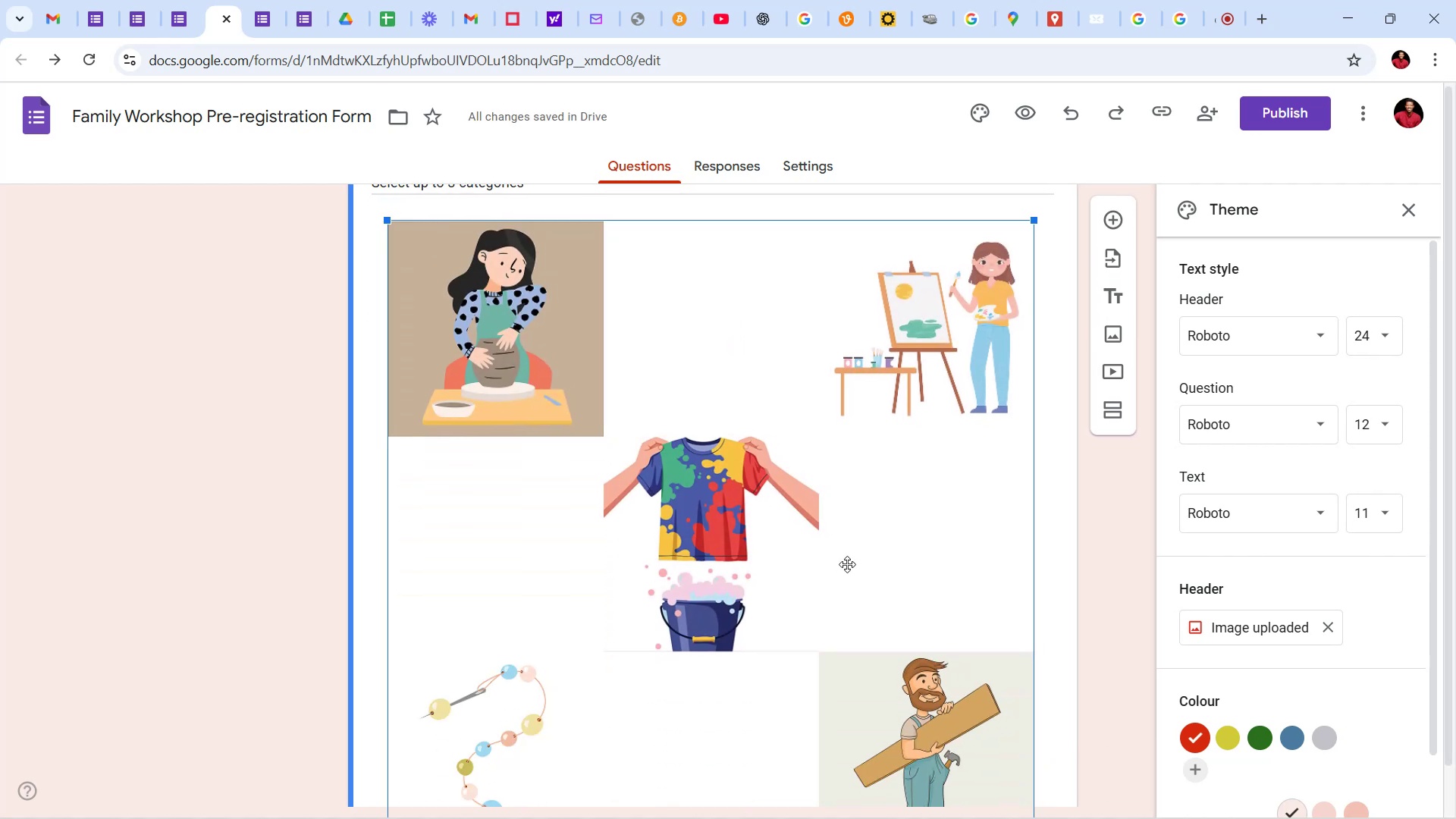 
scroll: coordinate [1009, 617], scroll_direction: down, amount: 14.0
 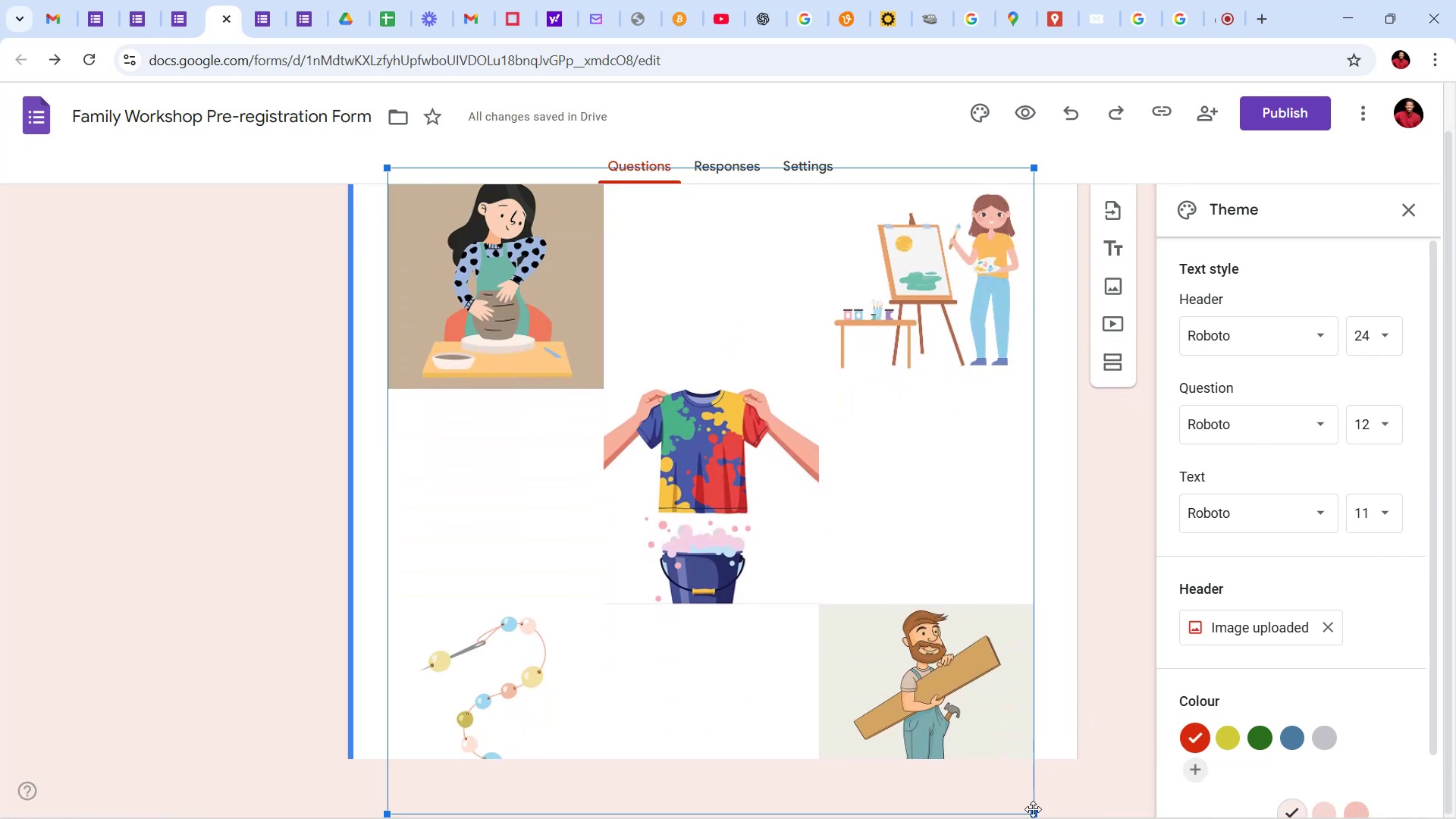 
left_click_drag(start_coordinate=[1034, 816], to_coordinate=[887, 503])
 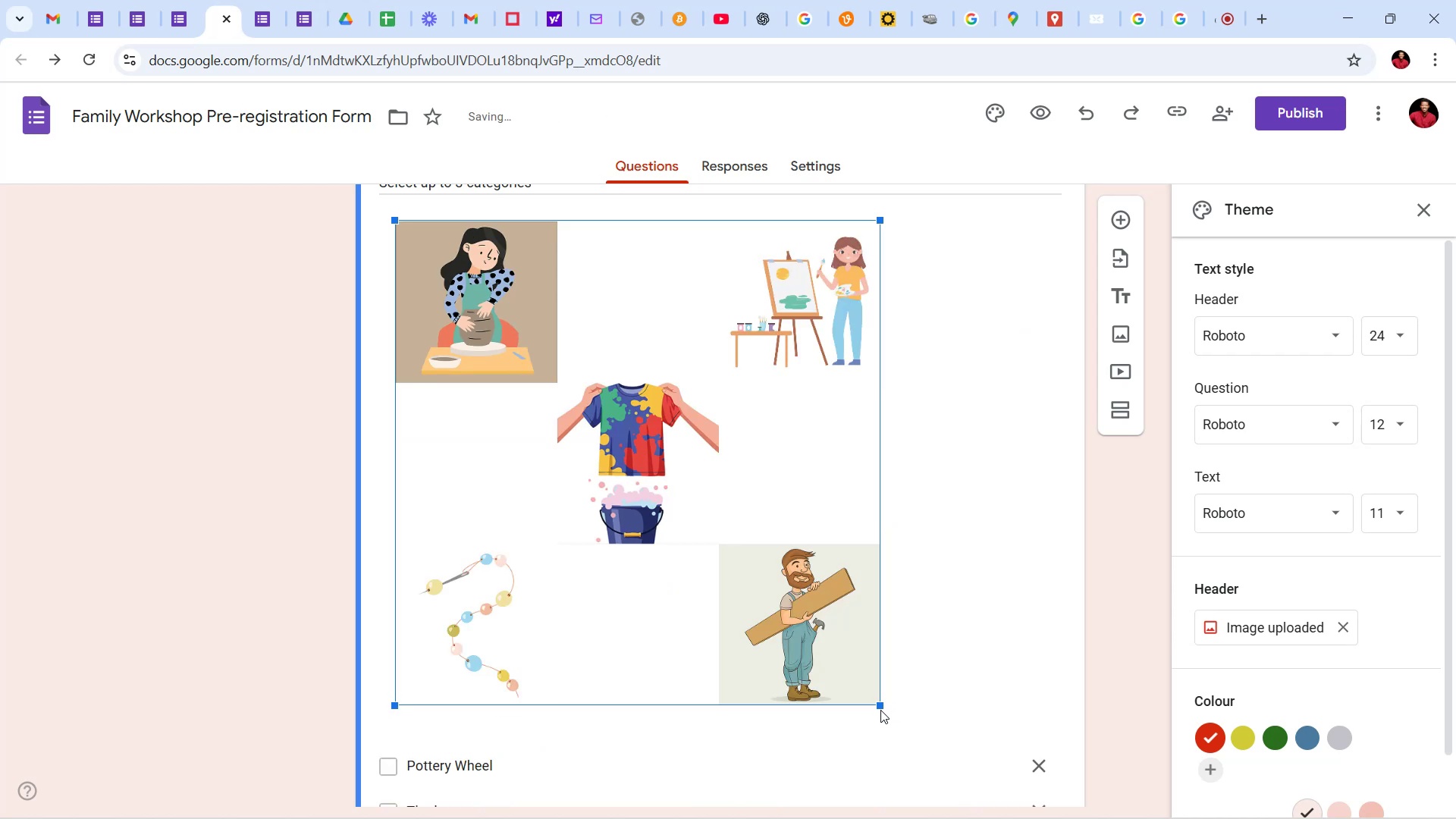 
left_click_drag(start_coordinate=[876, 704], to_coordinate=[739, 467])
 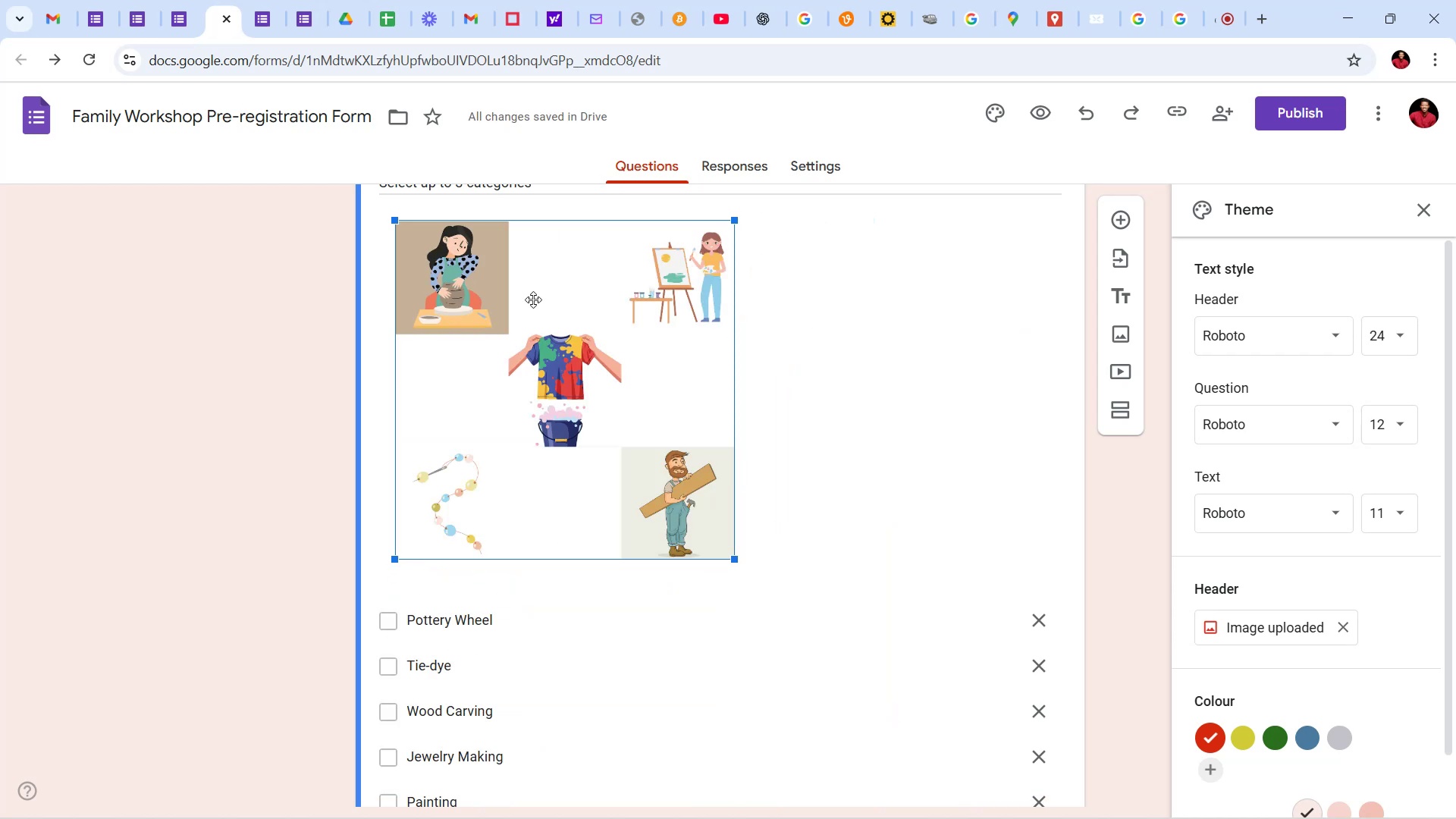 
wait(7.88)
 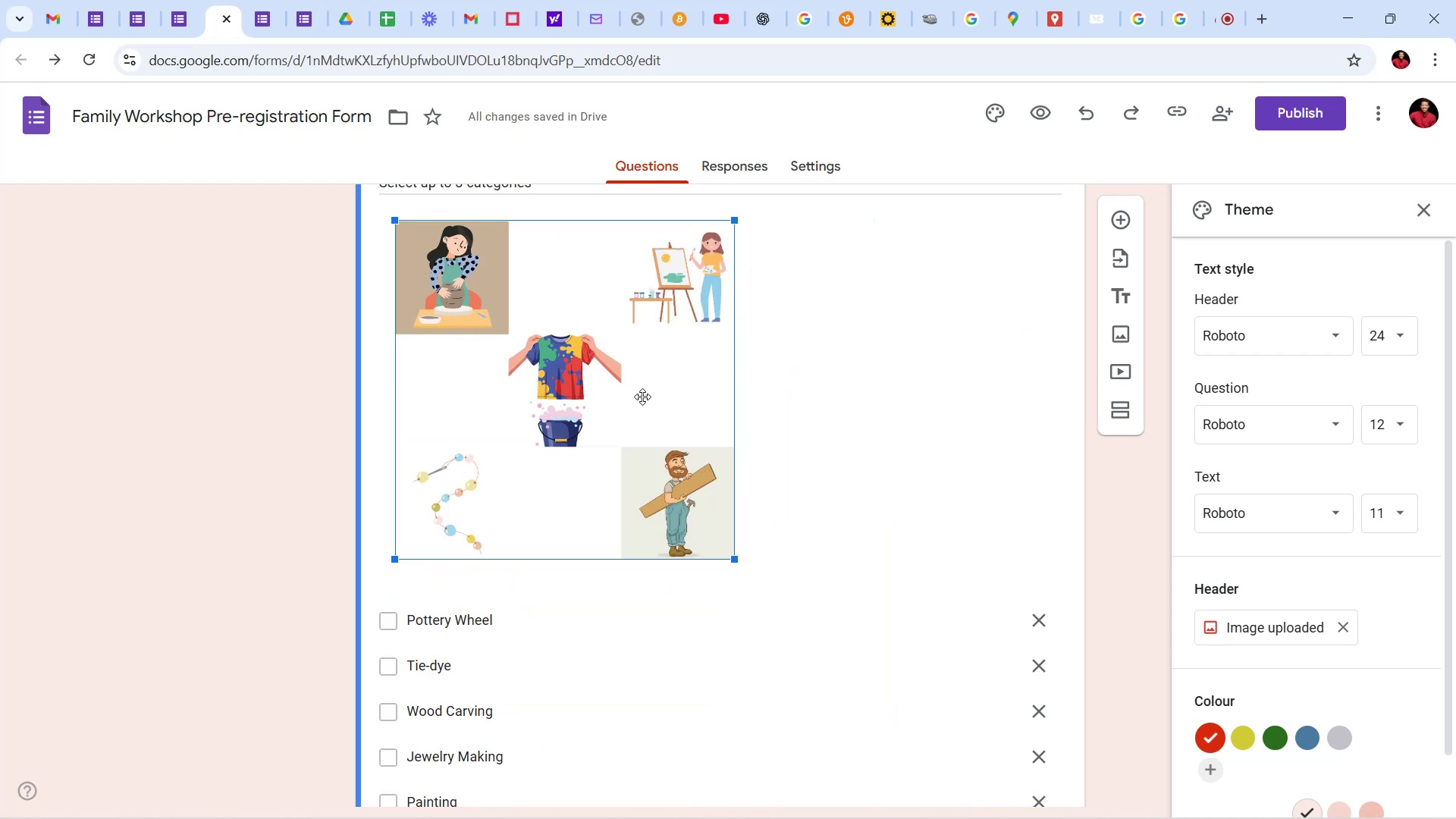 
scroll: coordinate [422, 327], scroll_direction: up, amount: 4.0
 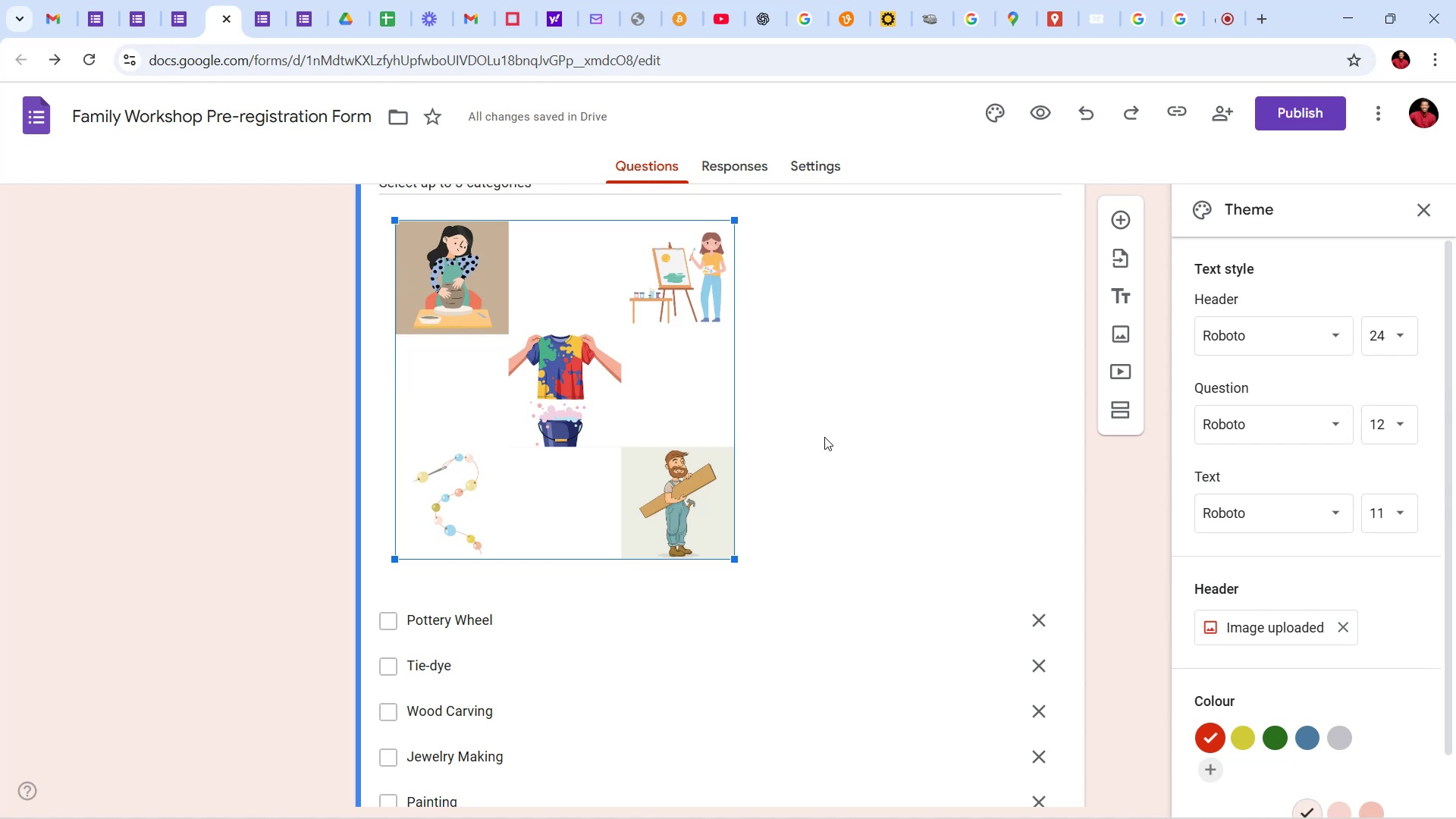 
left_click([824, 437])
 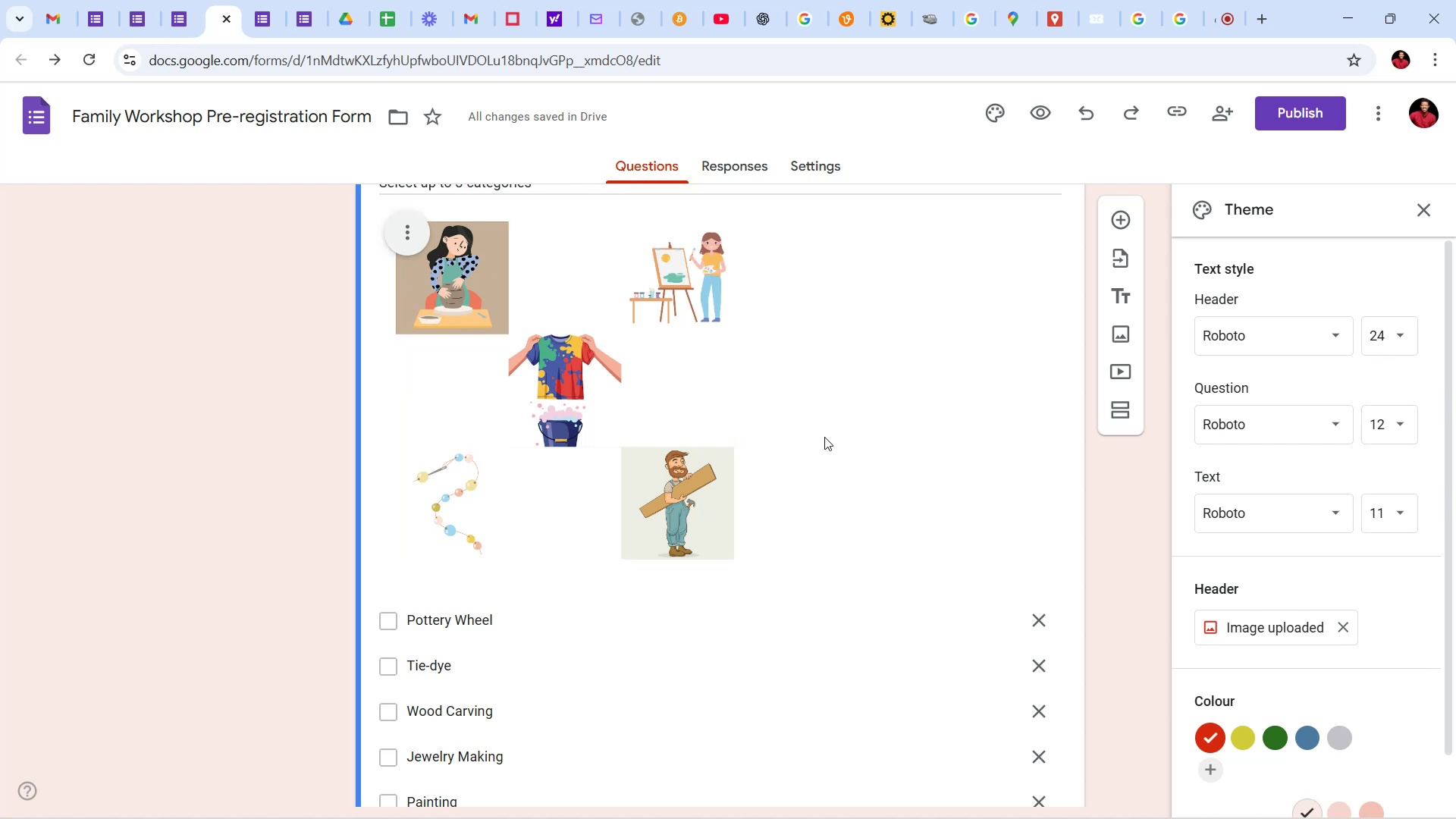 
scroll: coordinate [824, 437], scroll_direction: up, amount: 3.0
 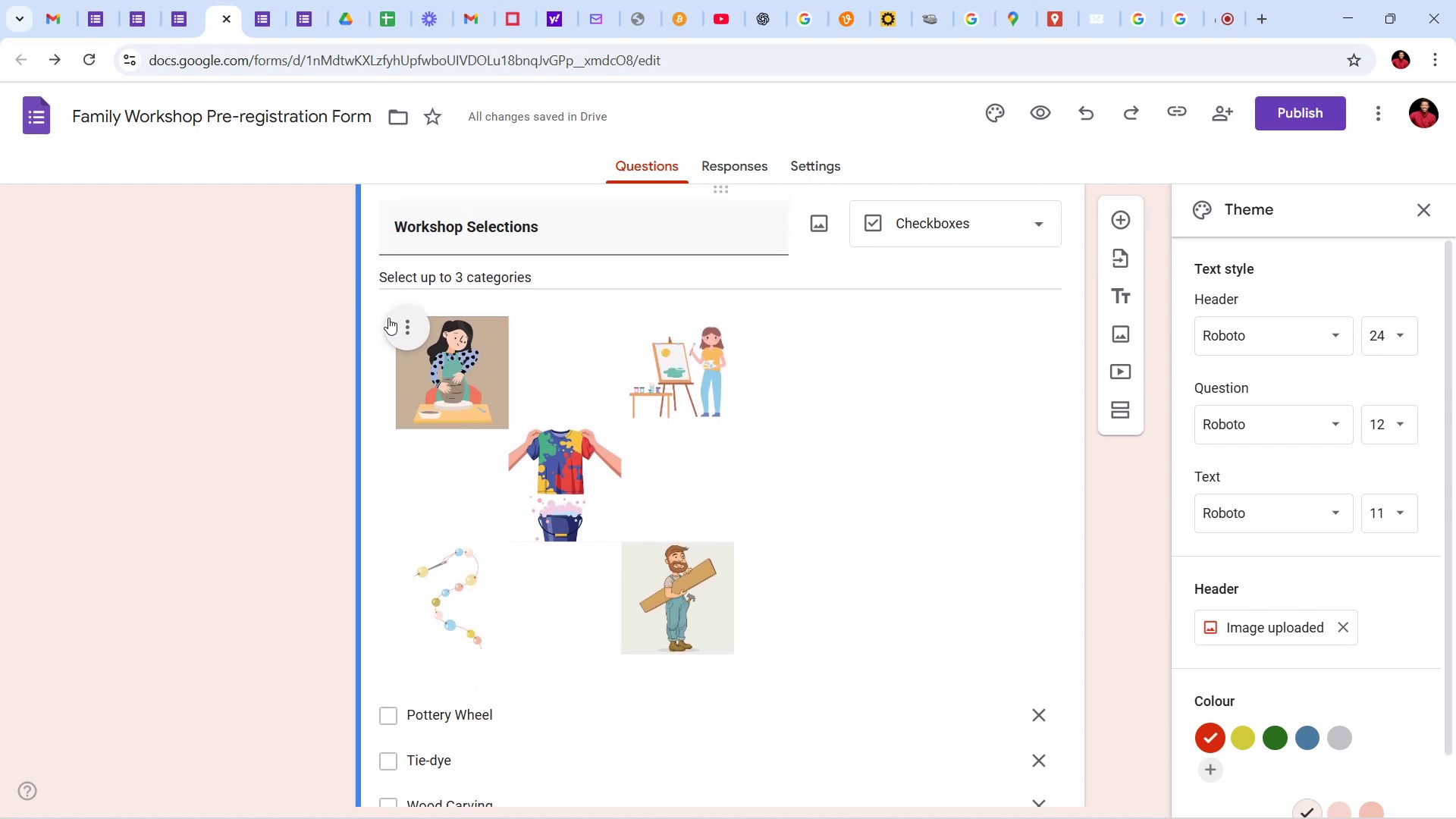 
left_click([406, 328])
 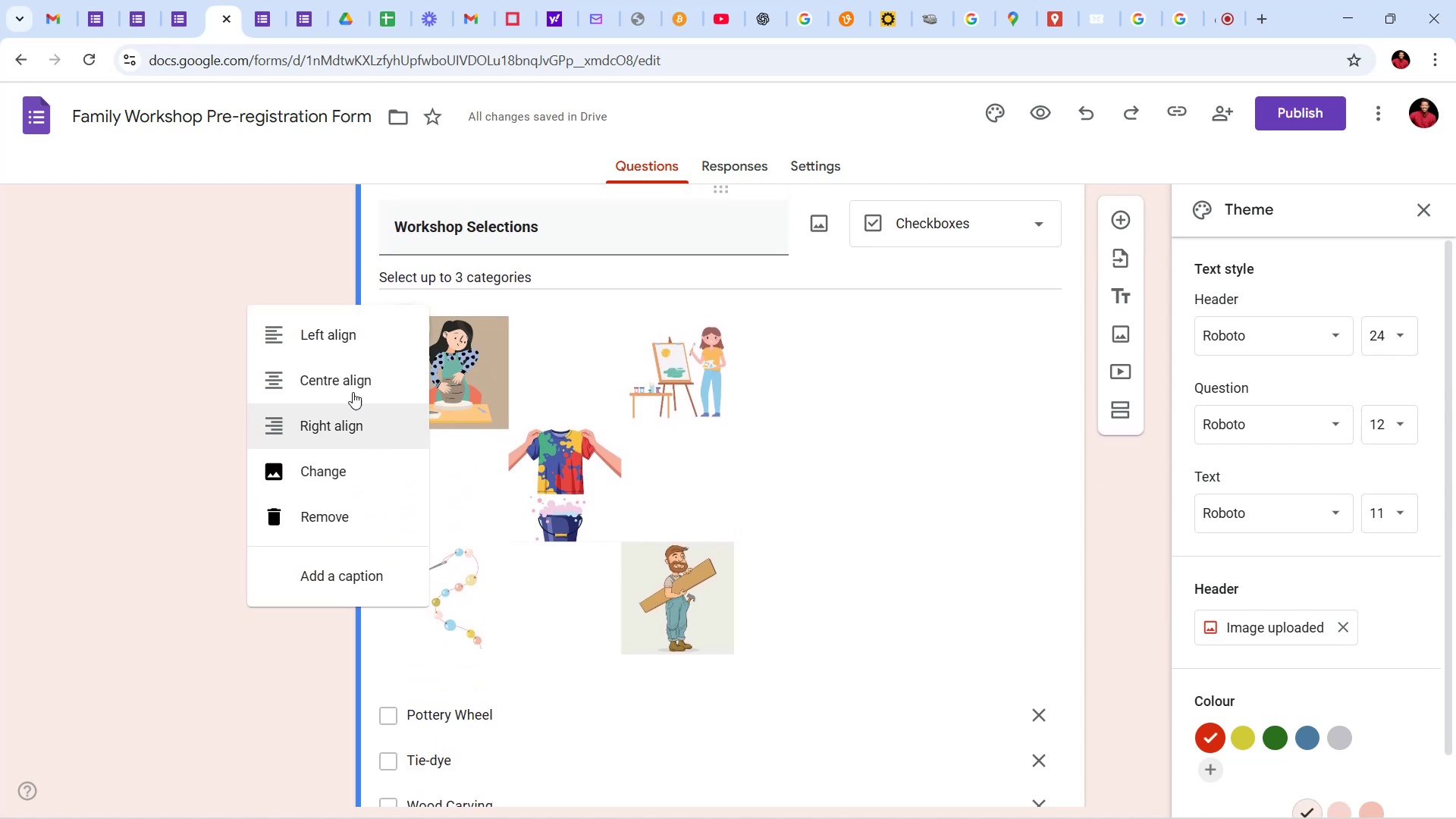 
left_click([353, 380])
 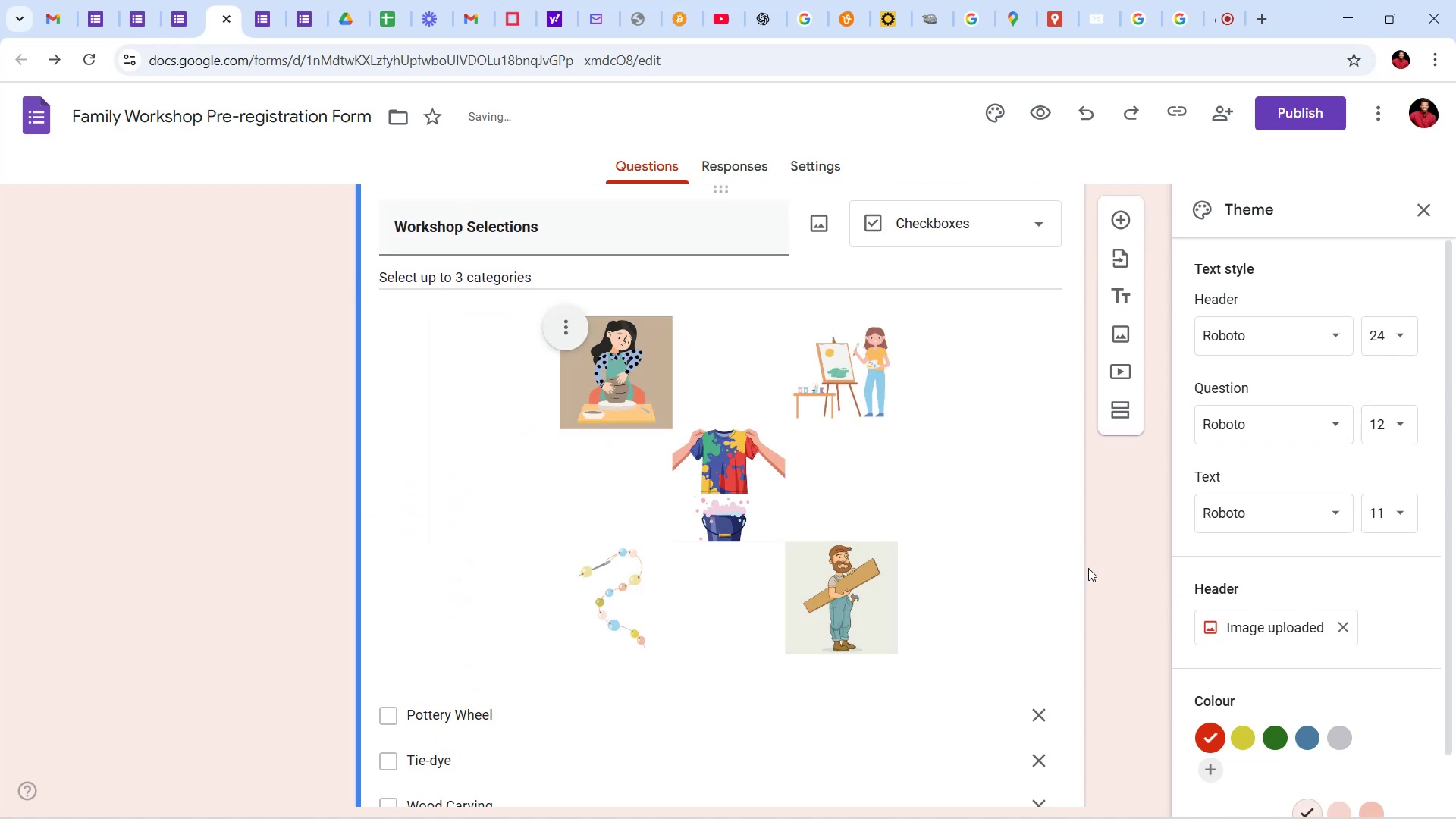 
left_click([1087, 560])
 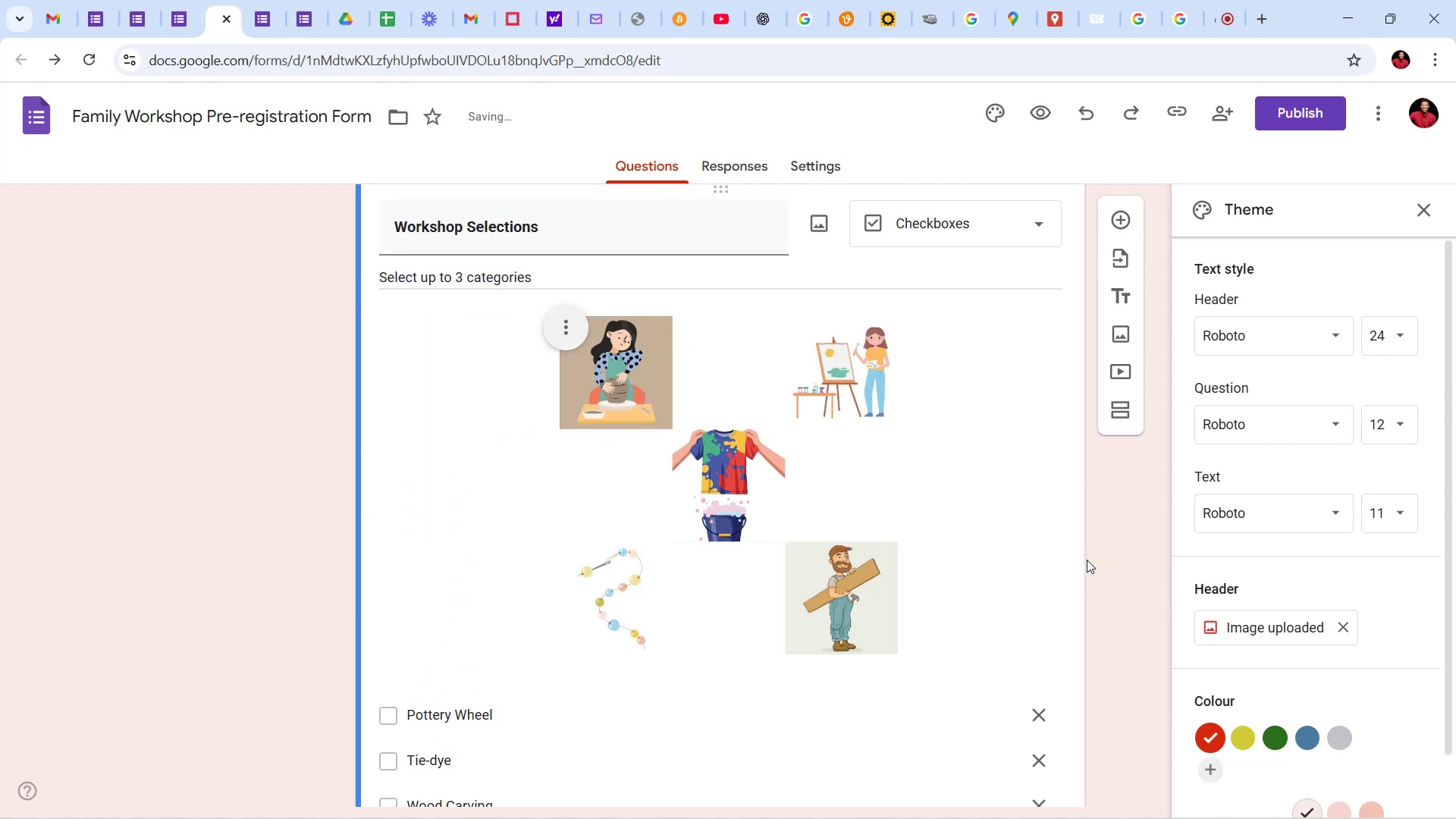 
scroll: coordinate [1087, 559], scroll_direction: down, amount: 8.0
 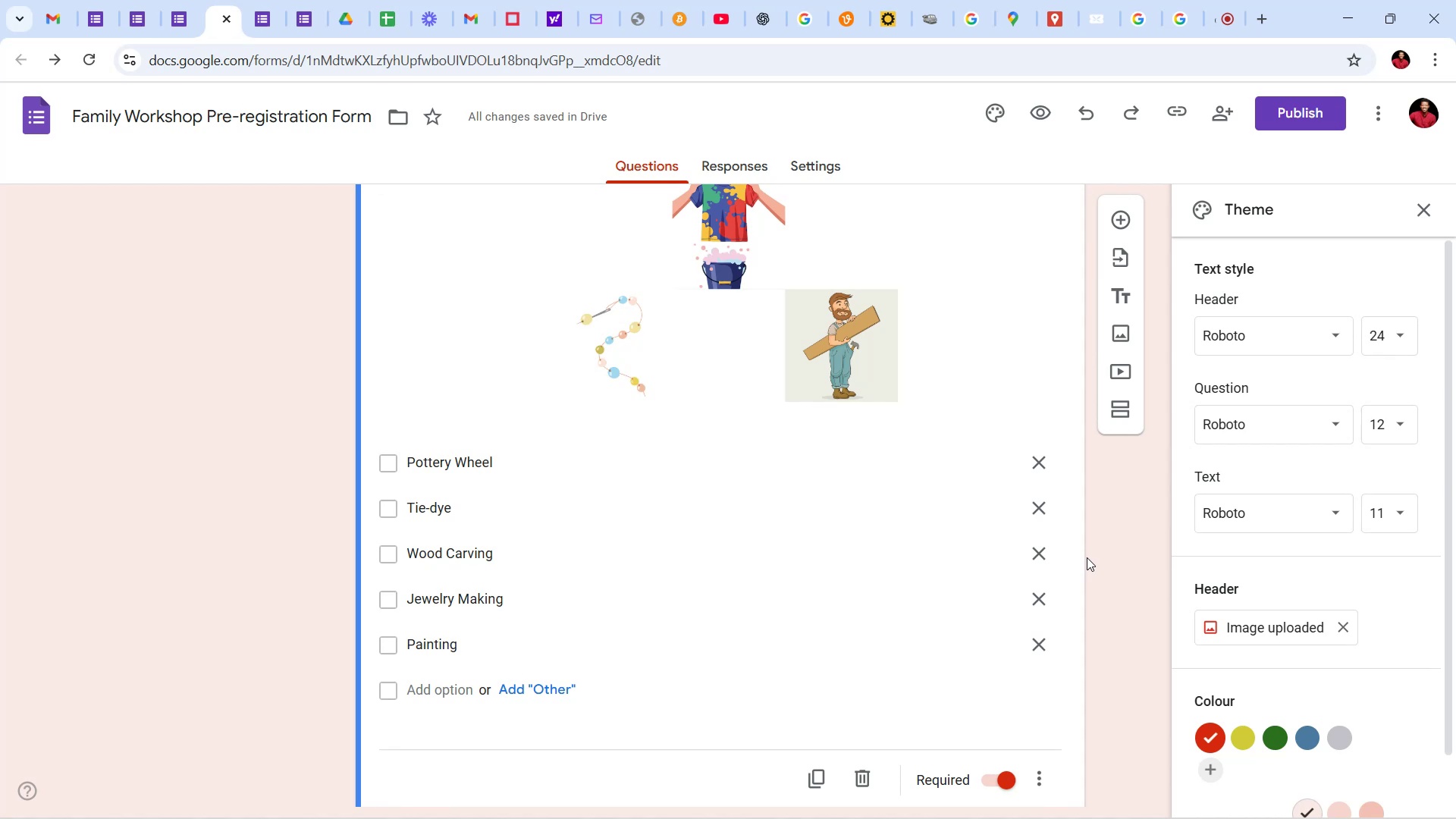 
scroll: coordinate [1081, 541], scroll_direction: up, amount: 12.0
 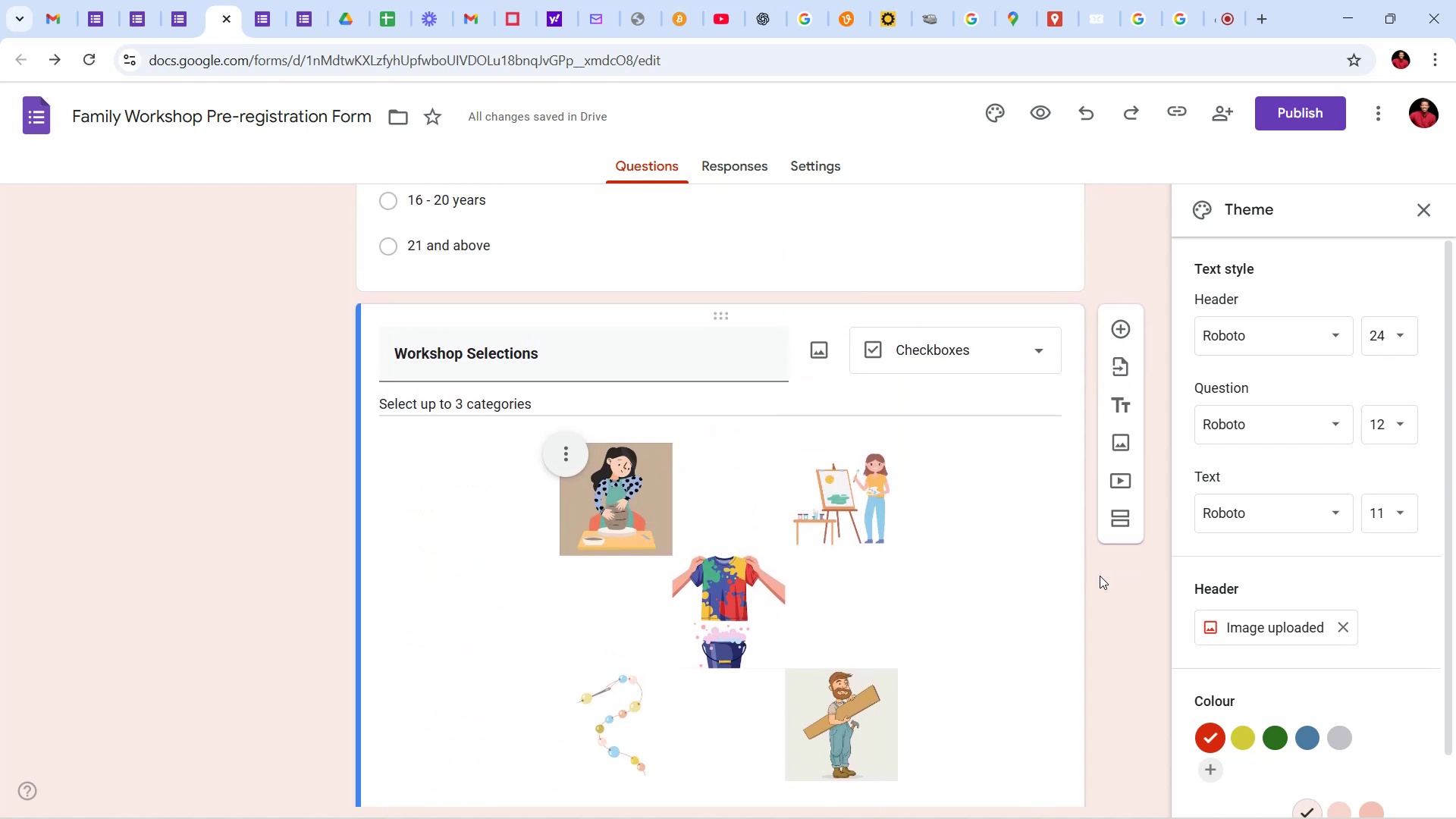 
scroll: coordinate [1115, 545], scroll_direction: down, amount: 34.0
 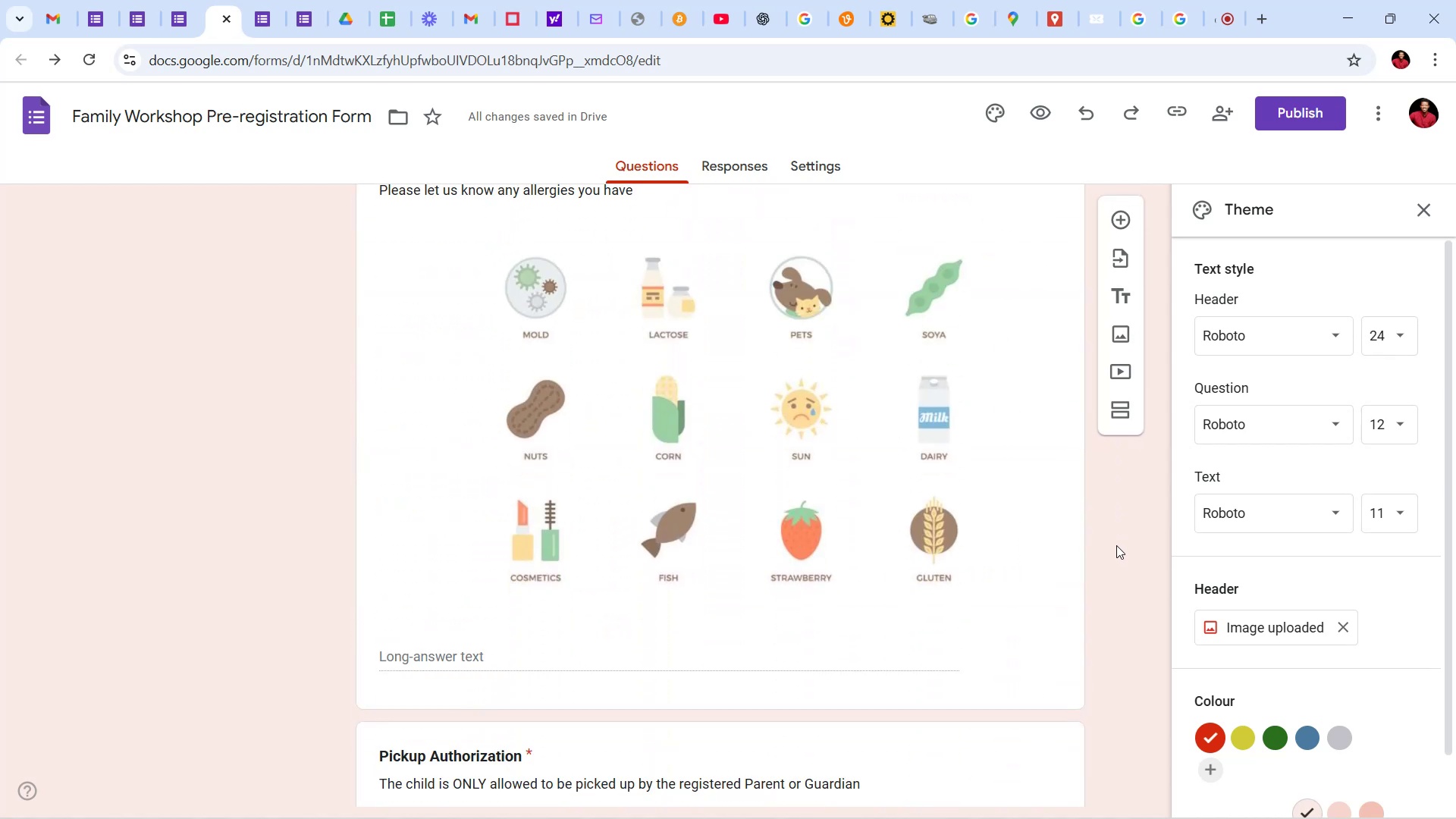 
scroll: coordinate [1116, 545], scroll_direction: up, amount: 4.0
 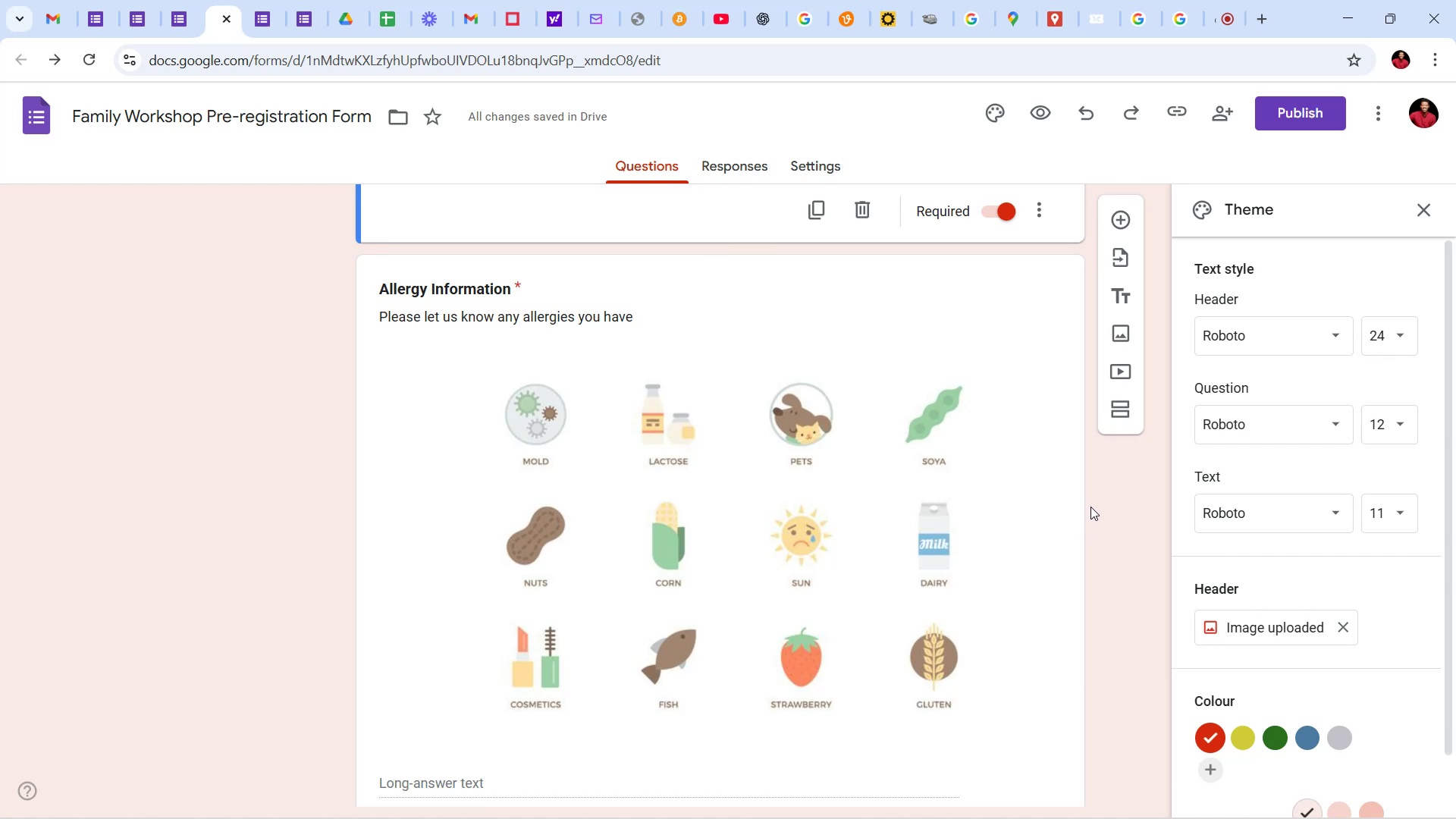 
wait(7.38)
 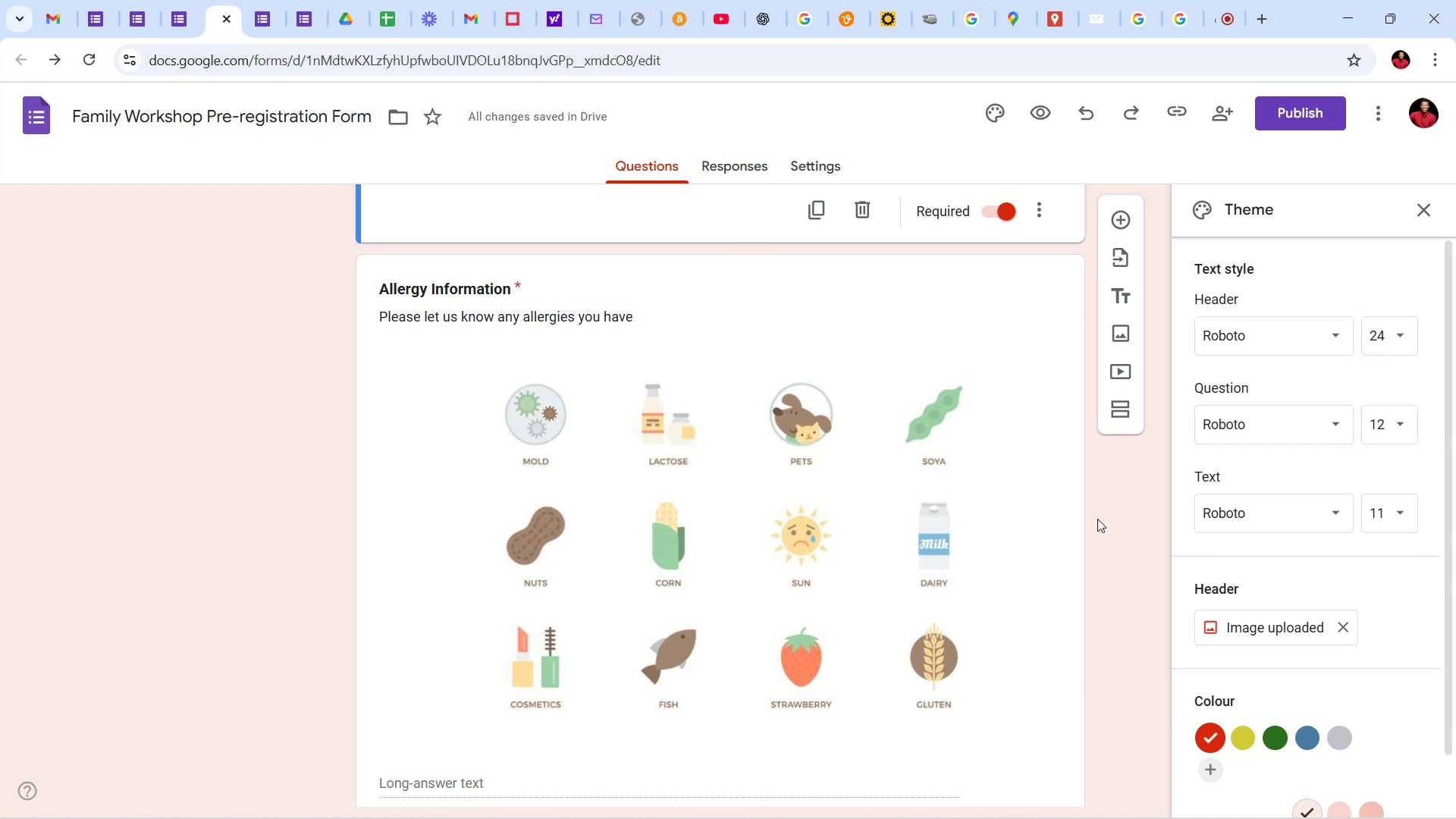 
scroll: coordinate [1115, 482], scroll_direction: down, amount: 17.0
 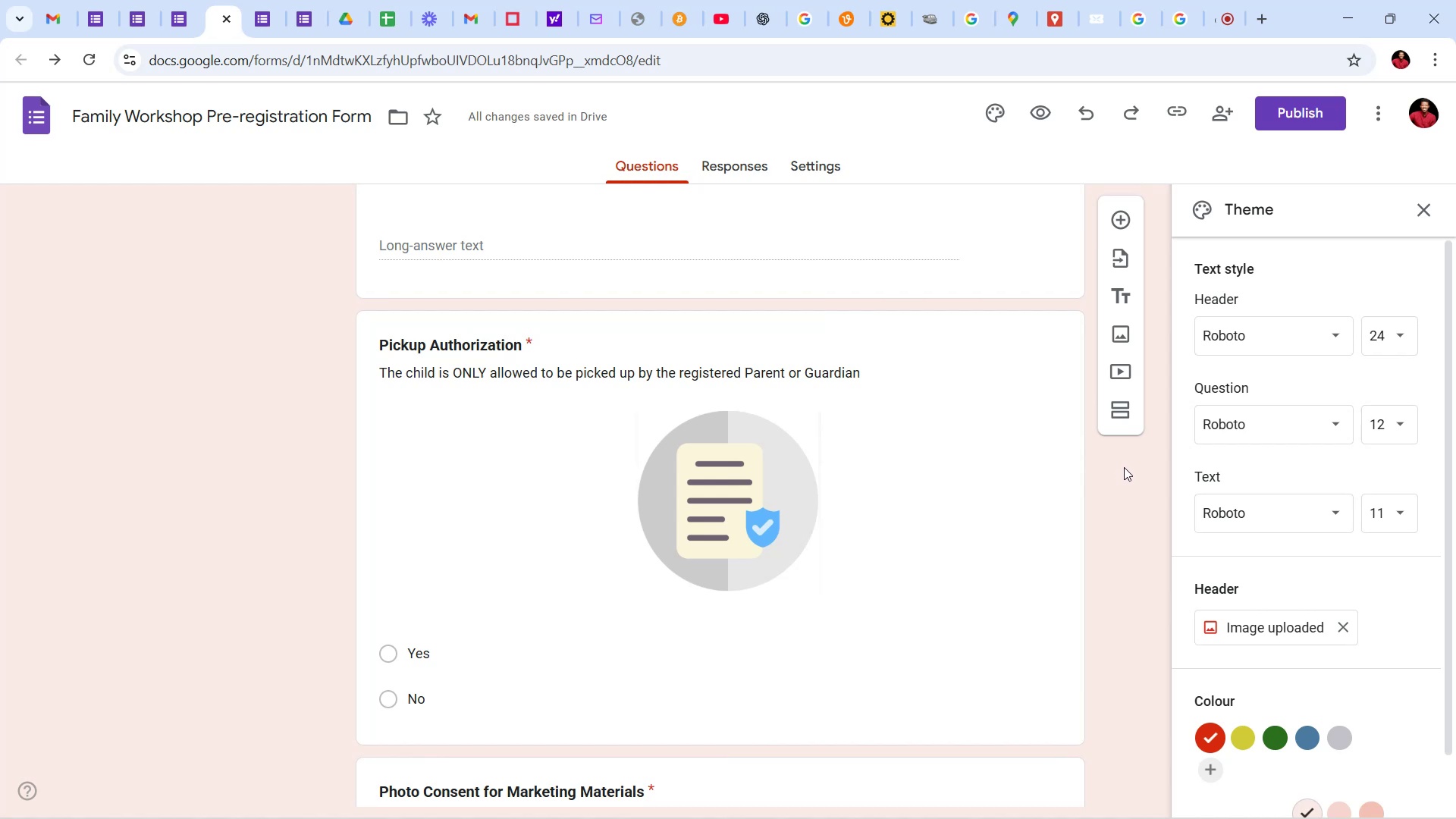 
wait(5.4)
 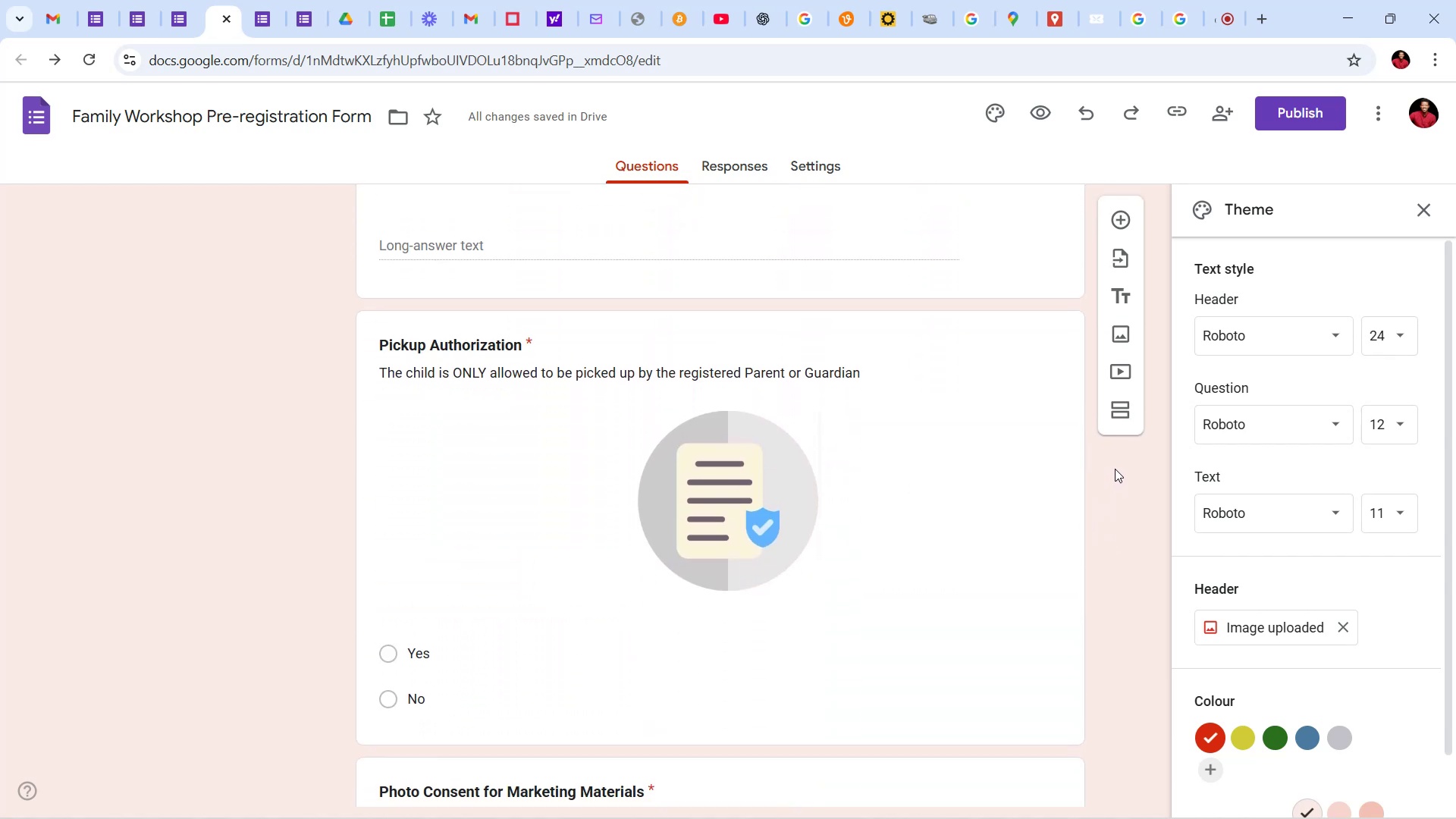 
scroll: coordinate [1117, 471], scroll_direction: down, amount: 11.0
 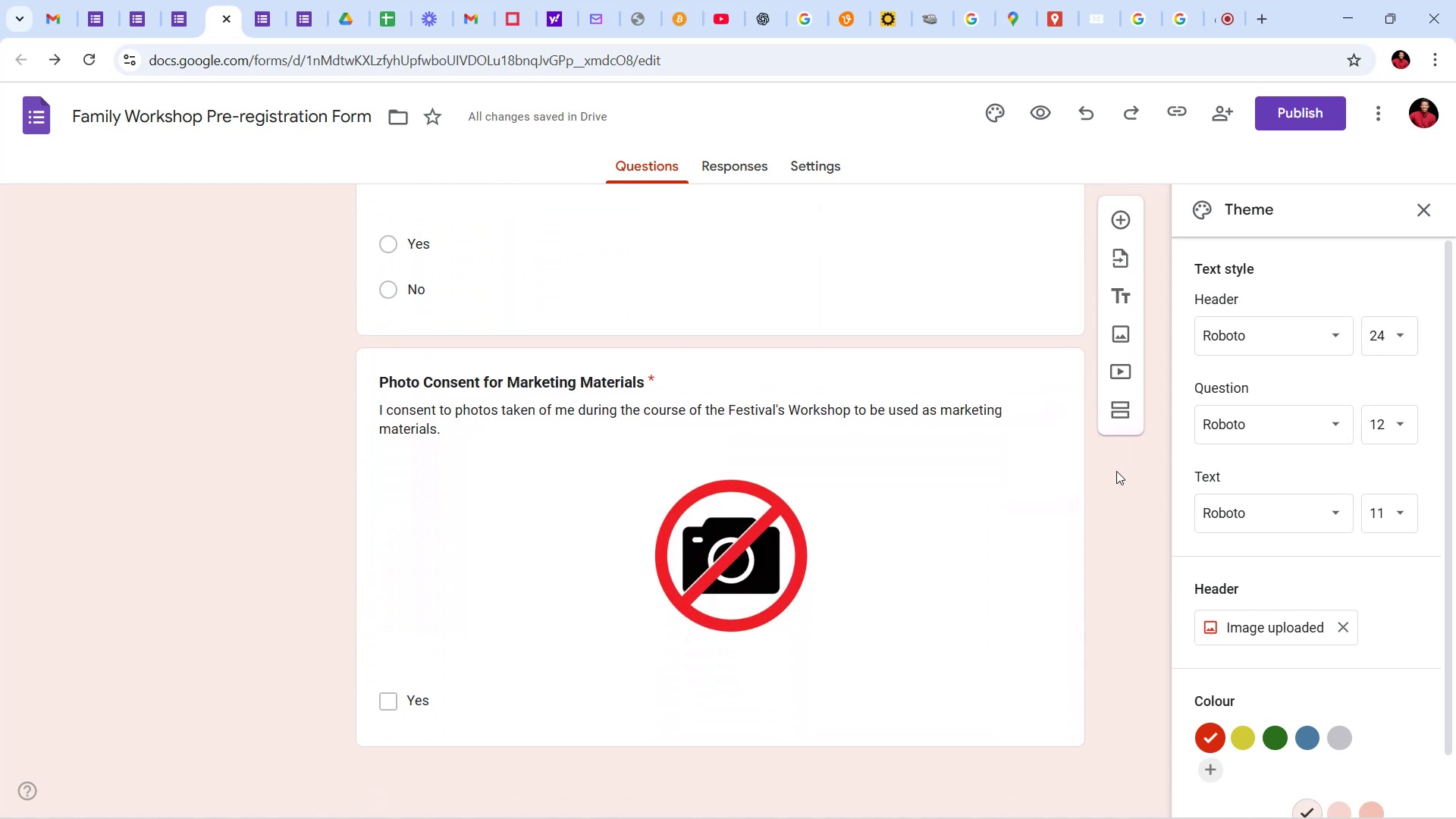 
scroll: coordinate [946, 393], scroll_direction: up, amount: 25.0
 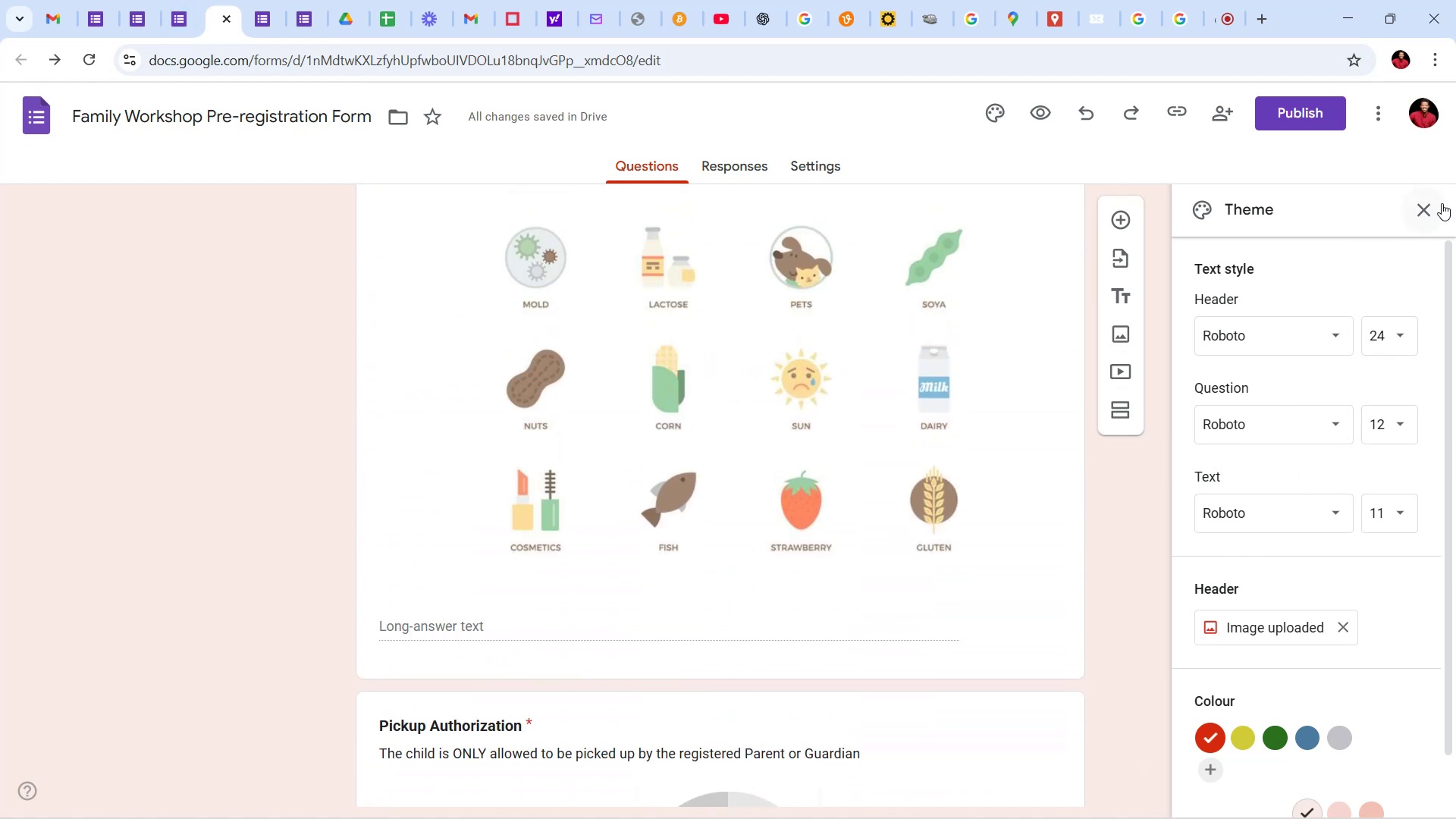 
left_click([1439, 212])
 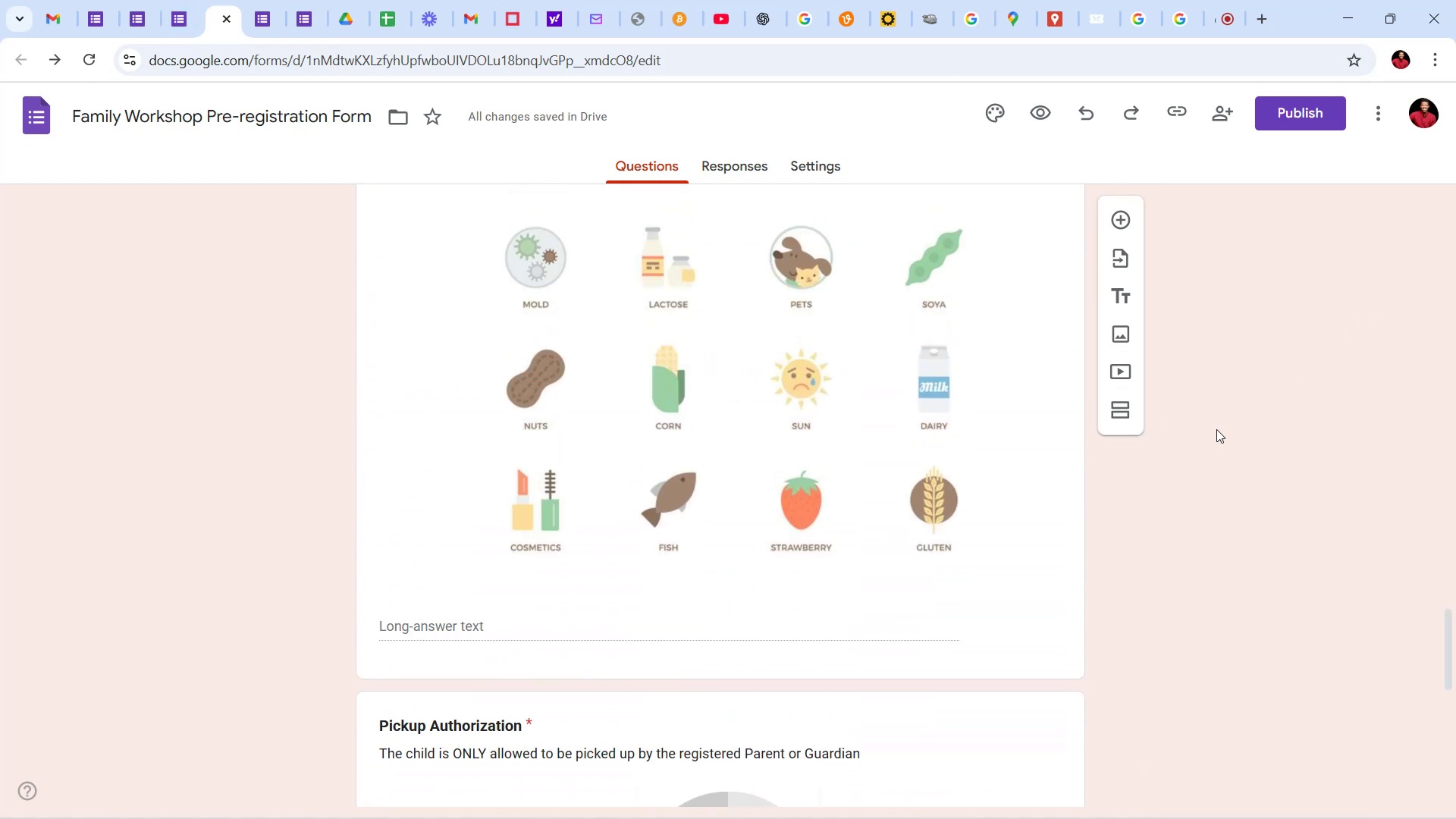 
scroll: coordinate [1071, 464], scroll_direction: up, amount: 5.0
 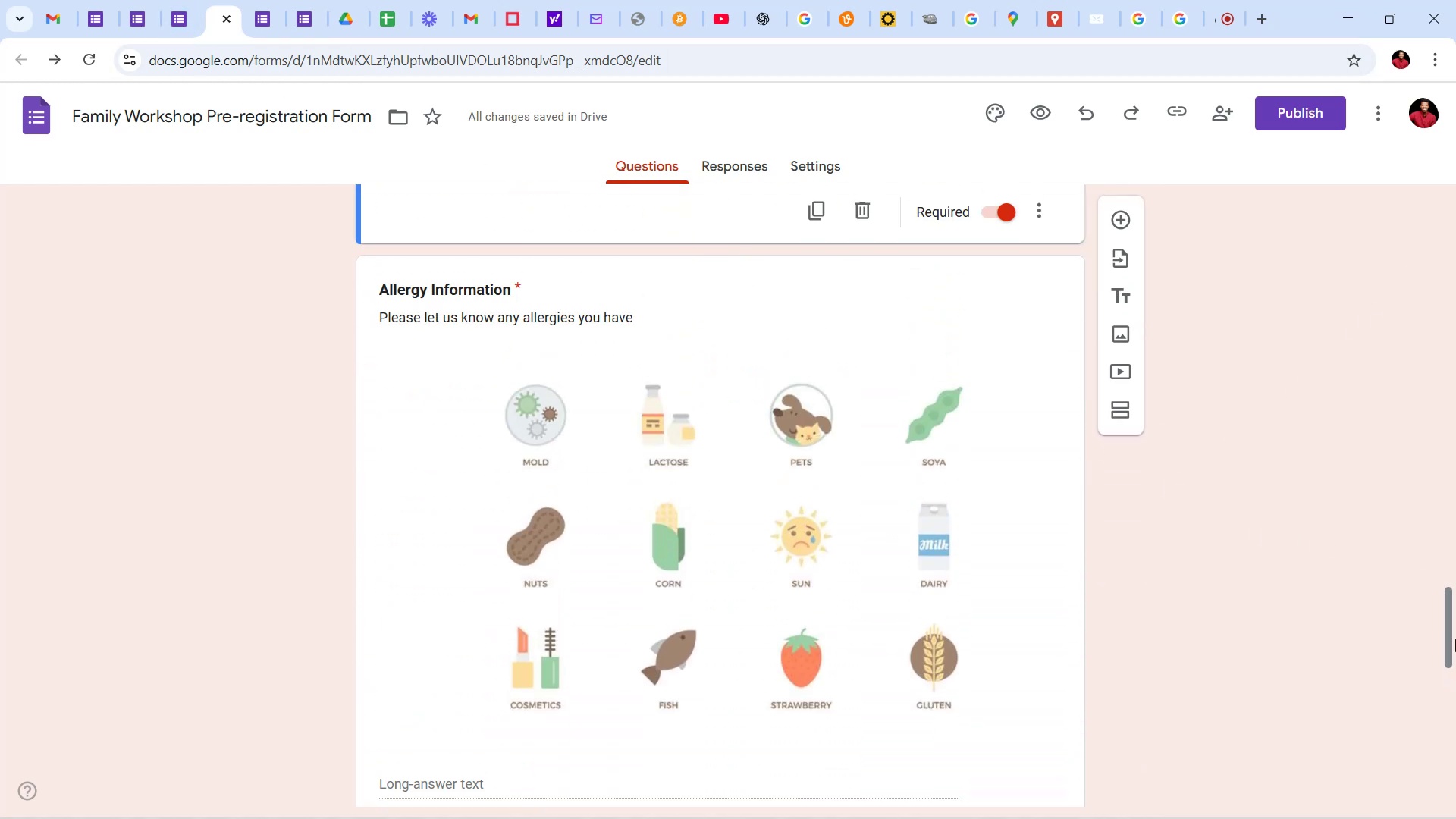 
left_click_drag(start_coordinate=[1455, 639], to_coordinate=[1454, 224])
 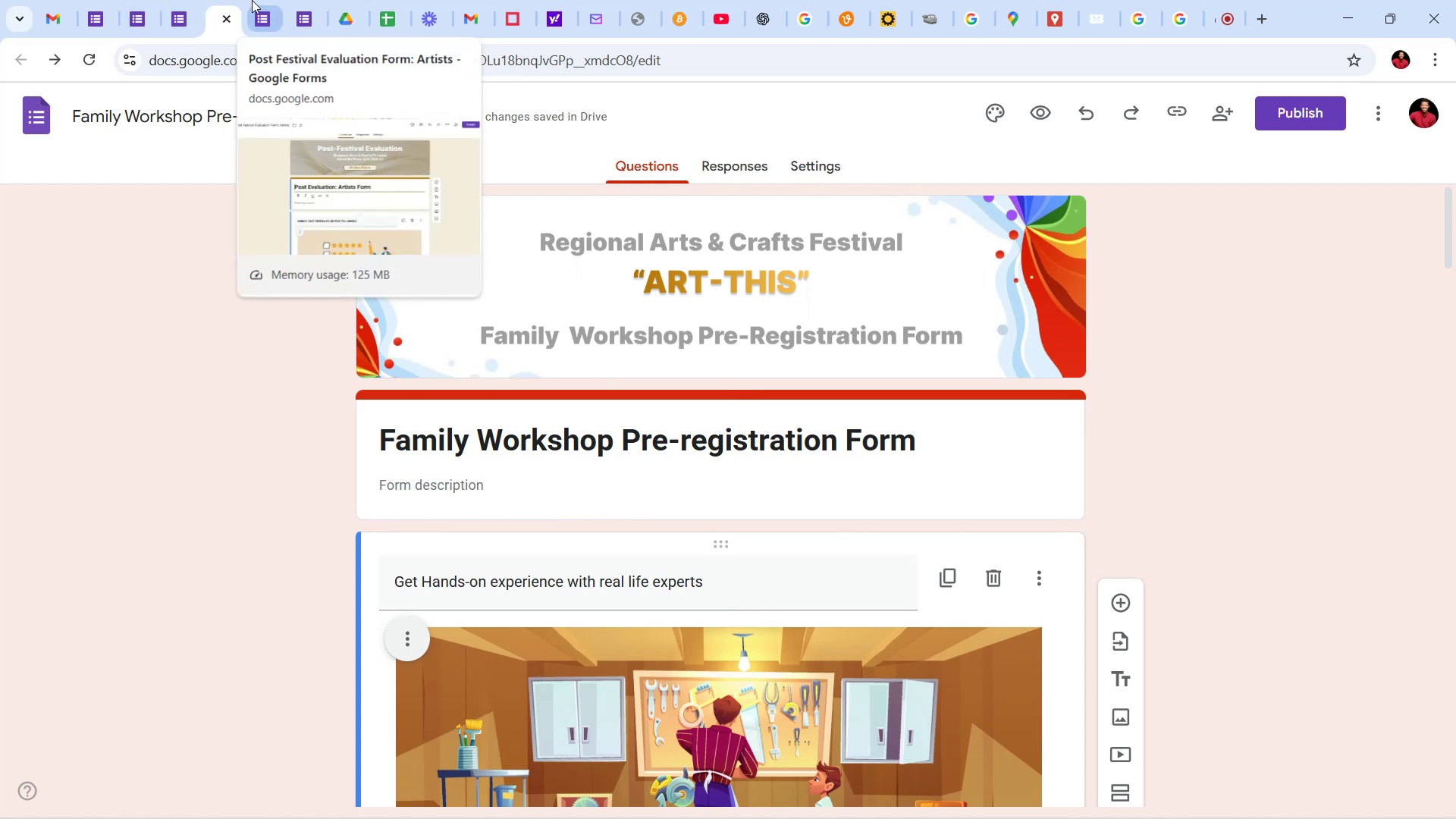 
left_click([252, 0])
 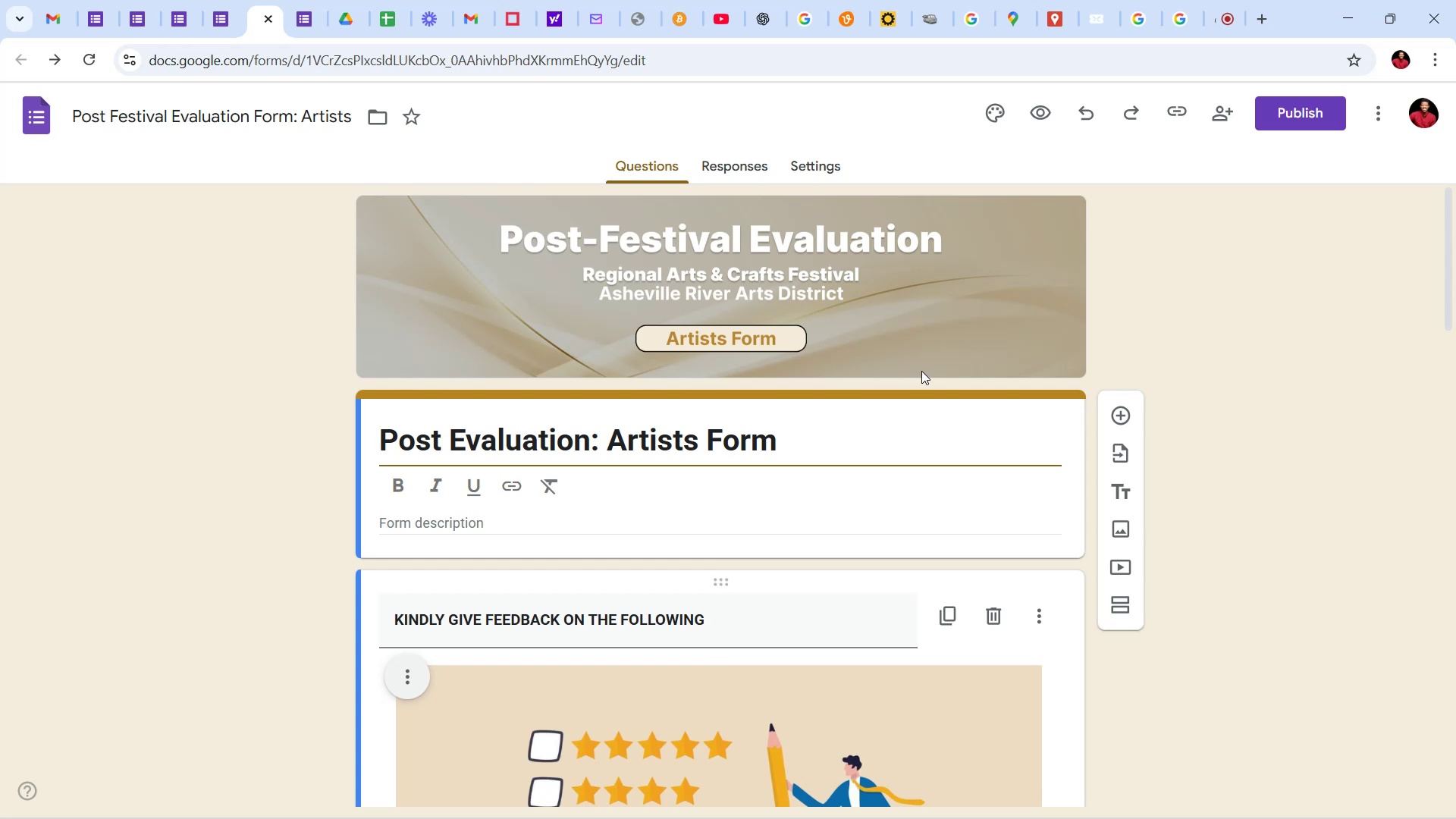 
wait(13.22)
 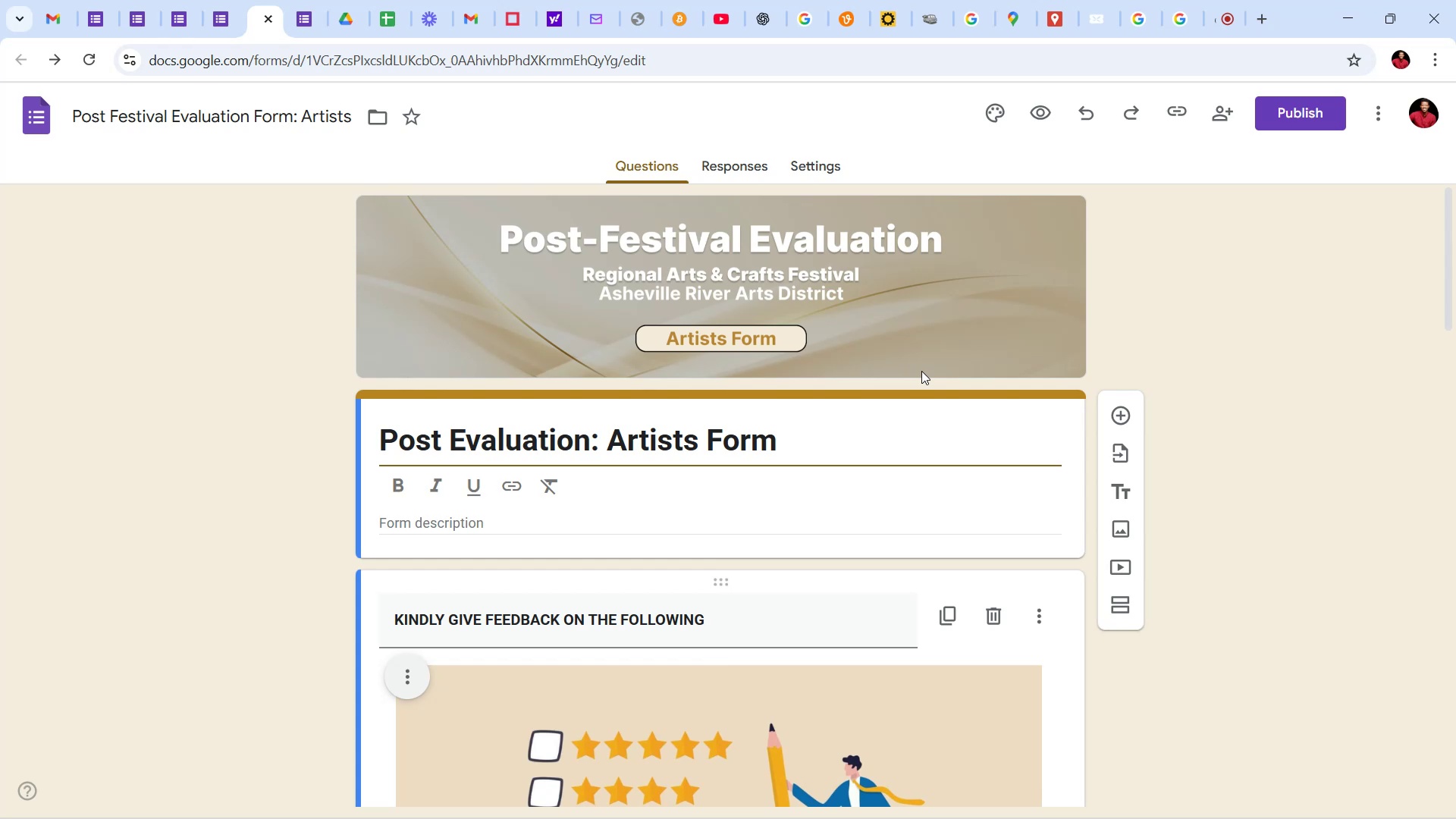 
left_click([647, 796])
 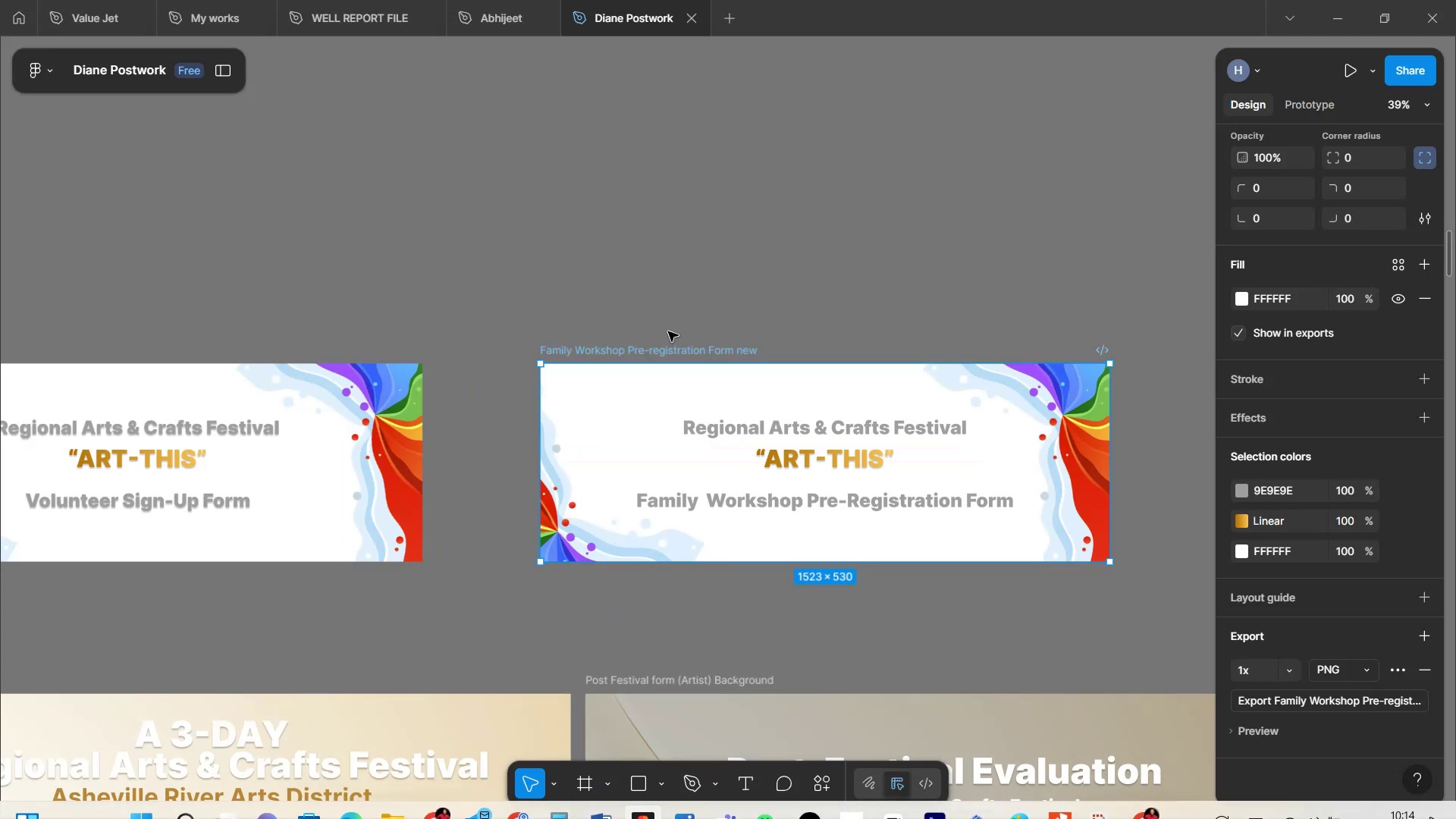 
left_click([682, 275])
 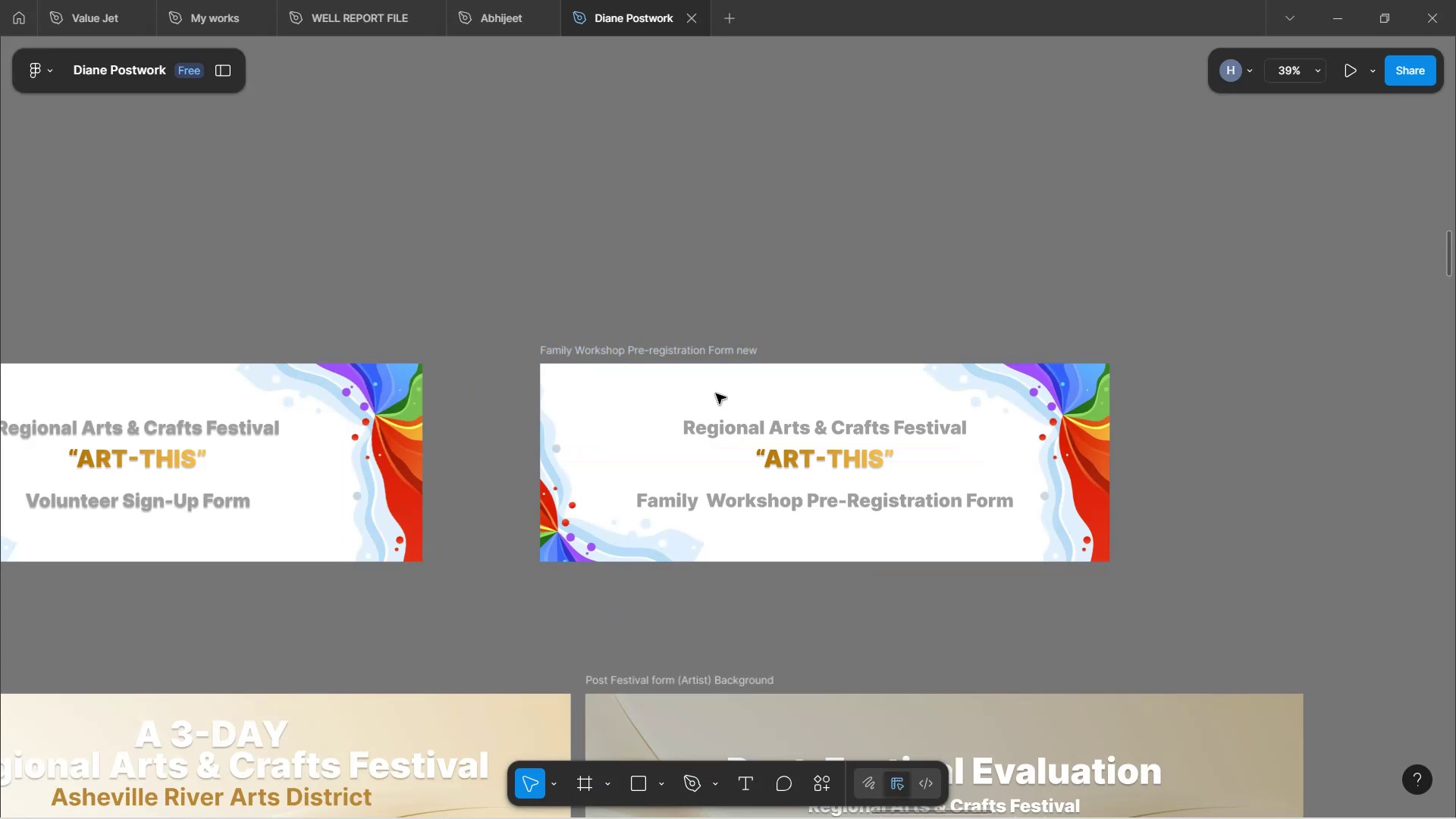 
hold_key(key=ShiftLeft, duration=0.89)
scroll: coordinate [935, 500], scroll_direction: down, amount: 17.0
 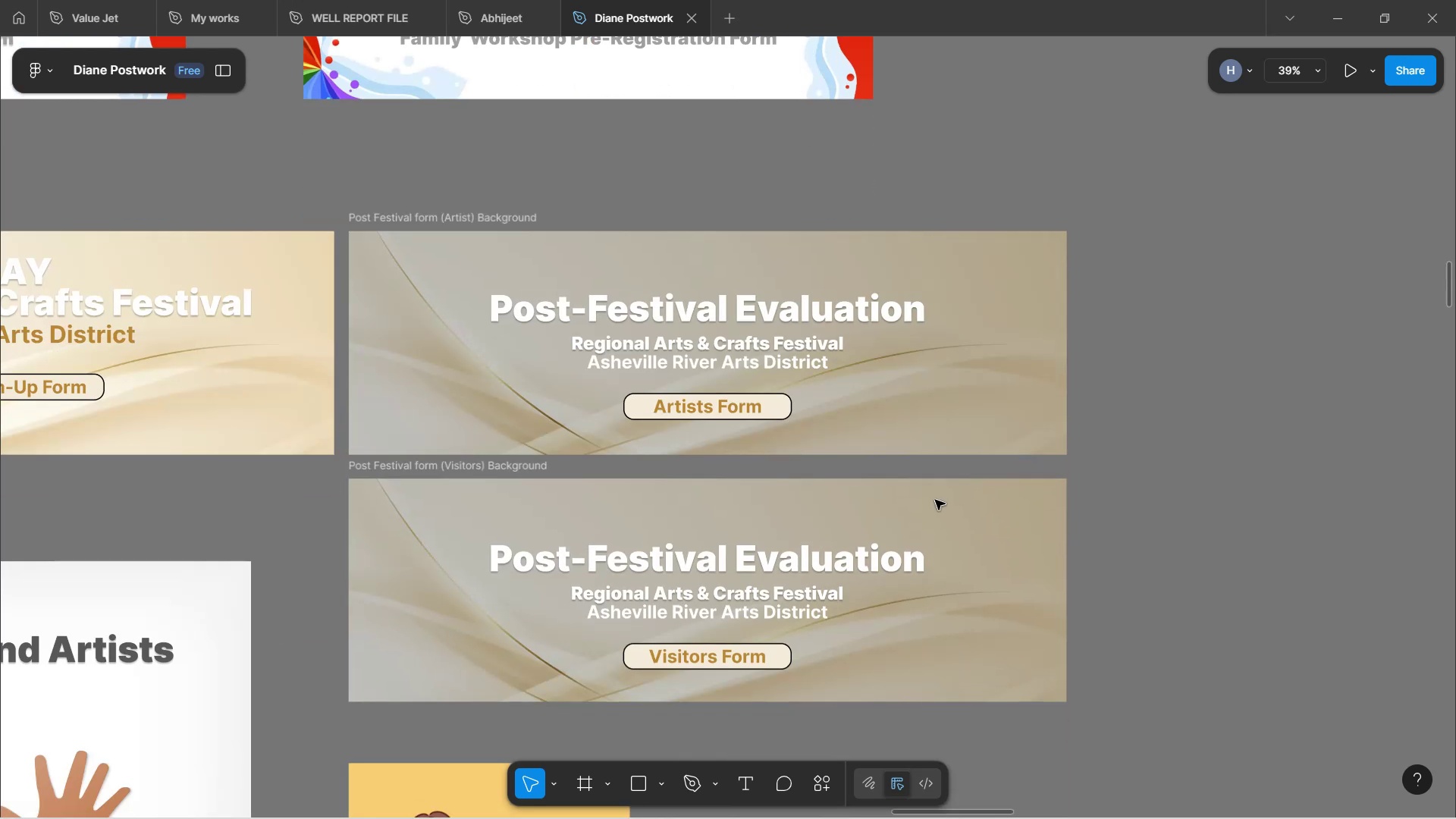 
hold_key(key=ShiftLeft, duration=1.52)
scroll: coordinate [952, 441], scroll_direction: up, amount: 6.0
 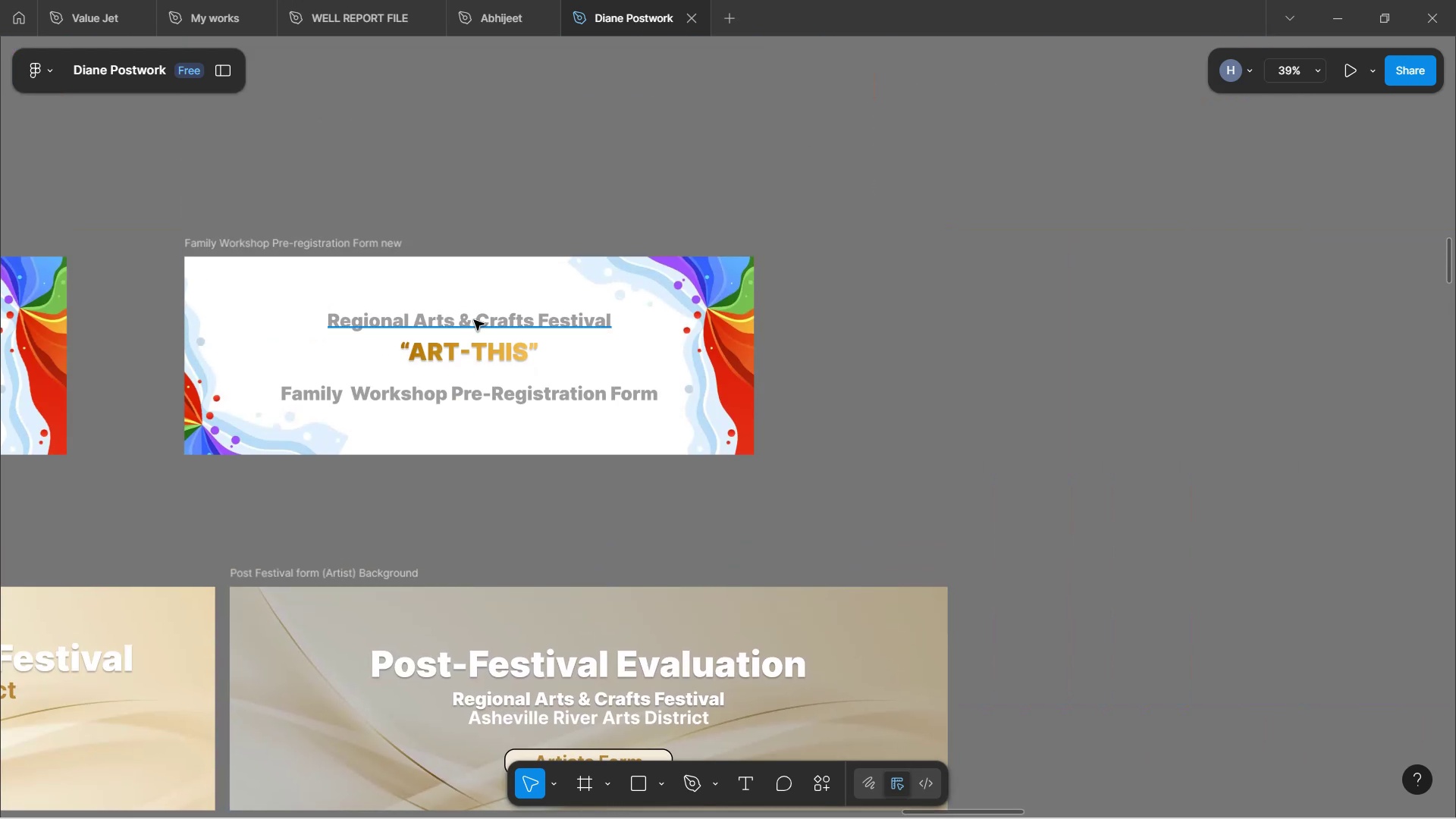 
hold_key(key=ShiftLeft, duration=0.4)
 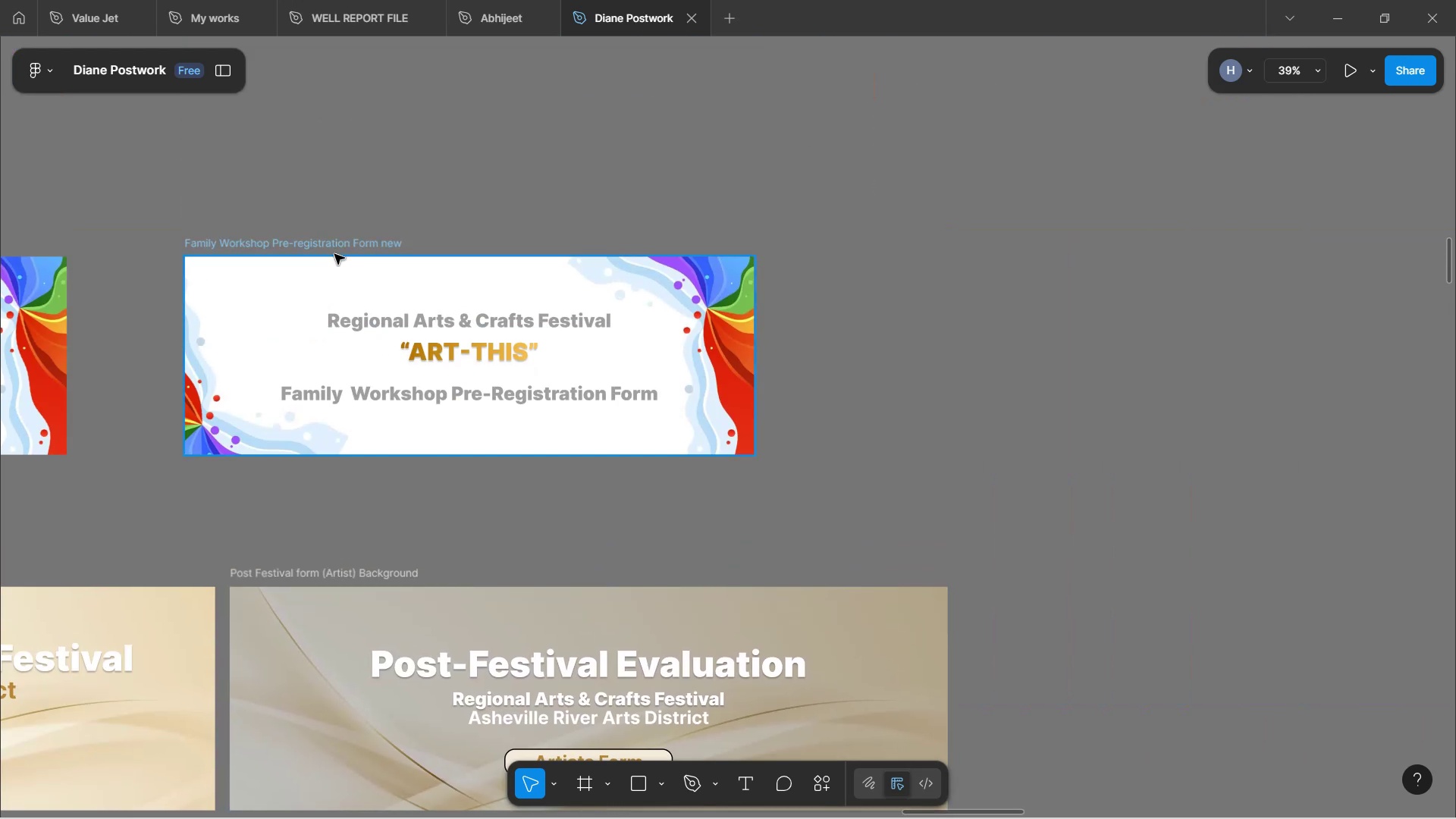 
left_click([334, 252])
 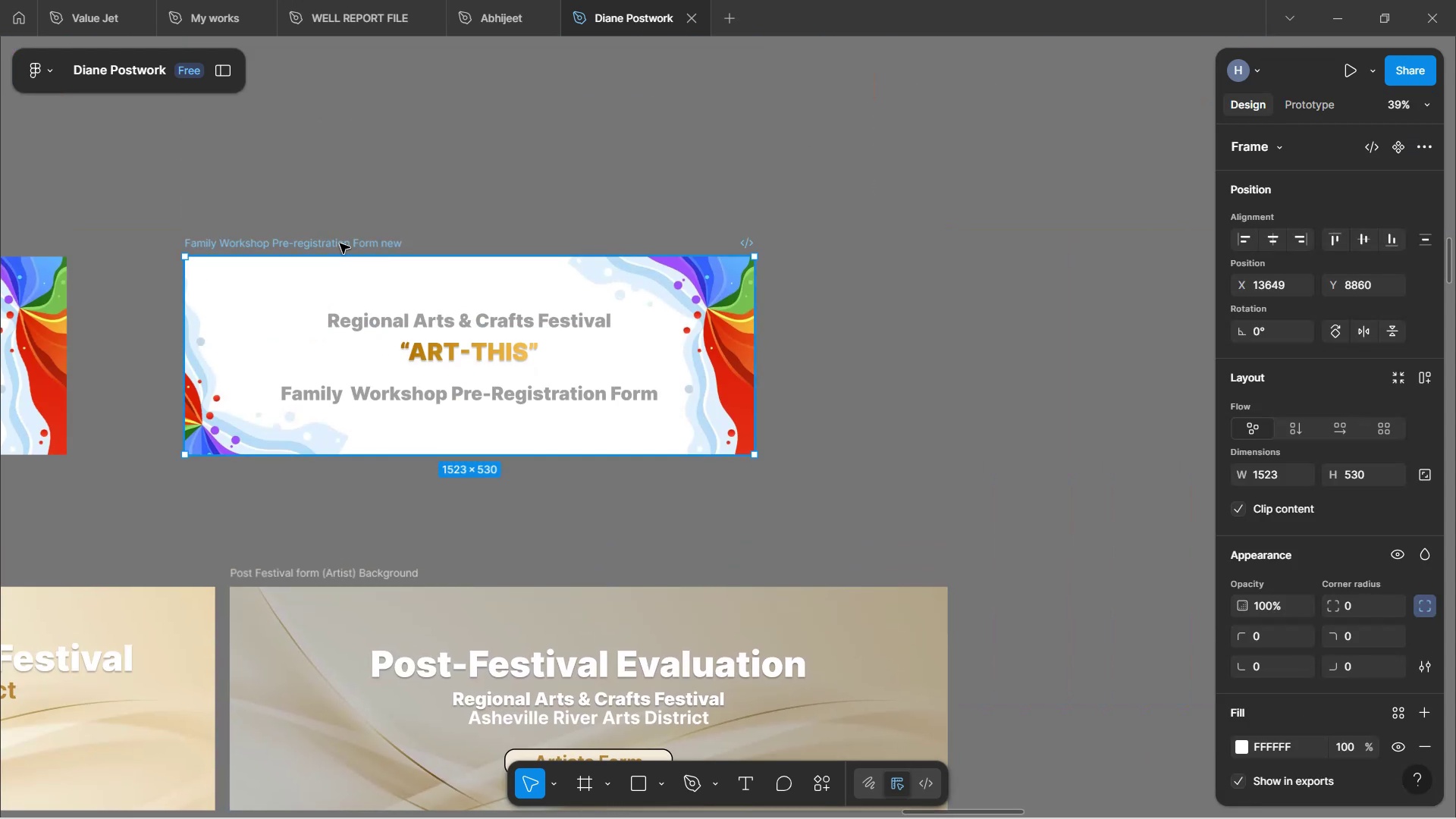 
hold_key(key=AltLeft, duration=1.53)
left_click_drag(start_coordinate=[340, 243], to_coordinate=[1132, 463])
 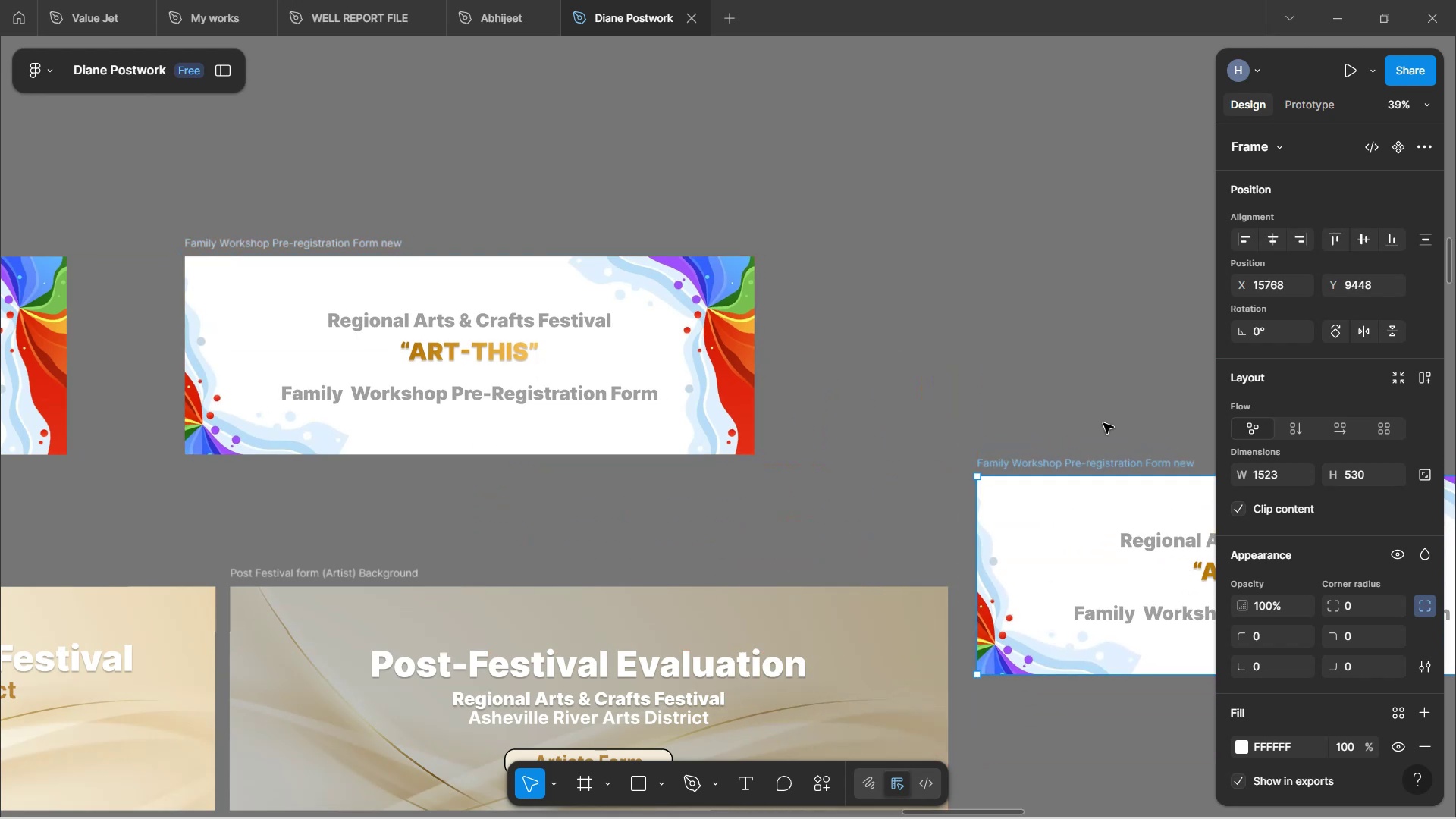 
hold_key(key=AltLeft, duration=1.5)
 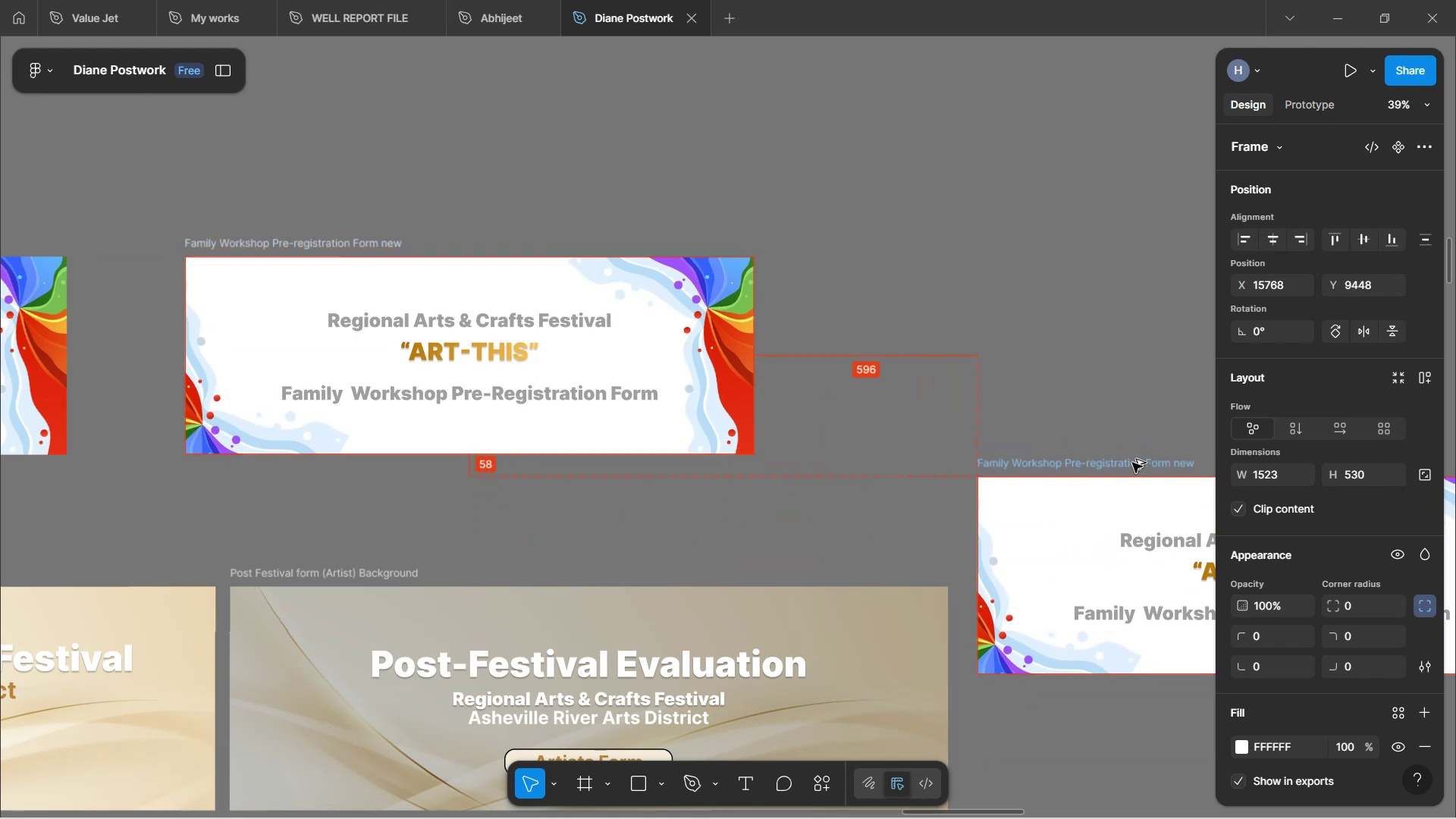 
key(Alt+AltLeft)
 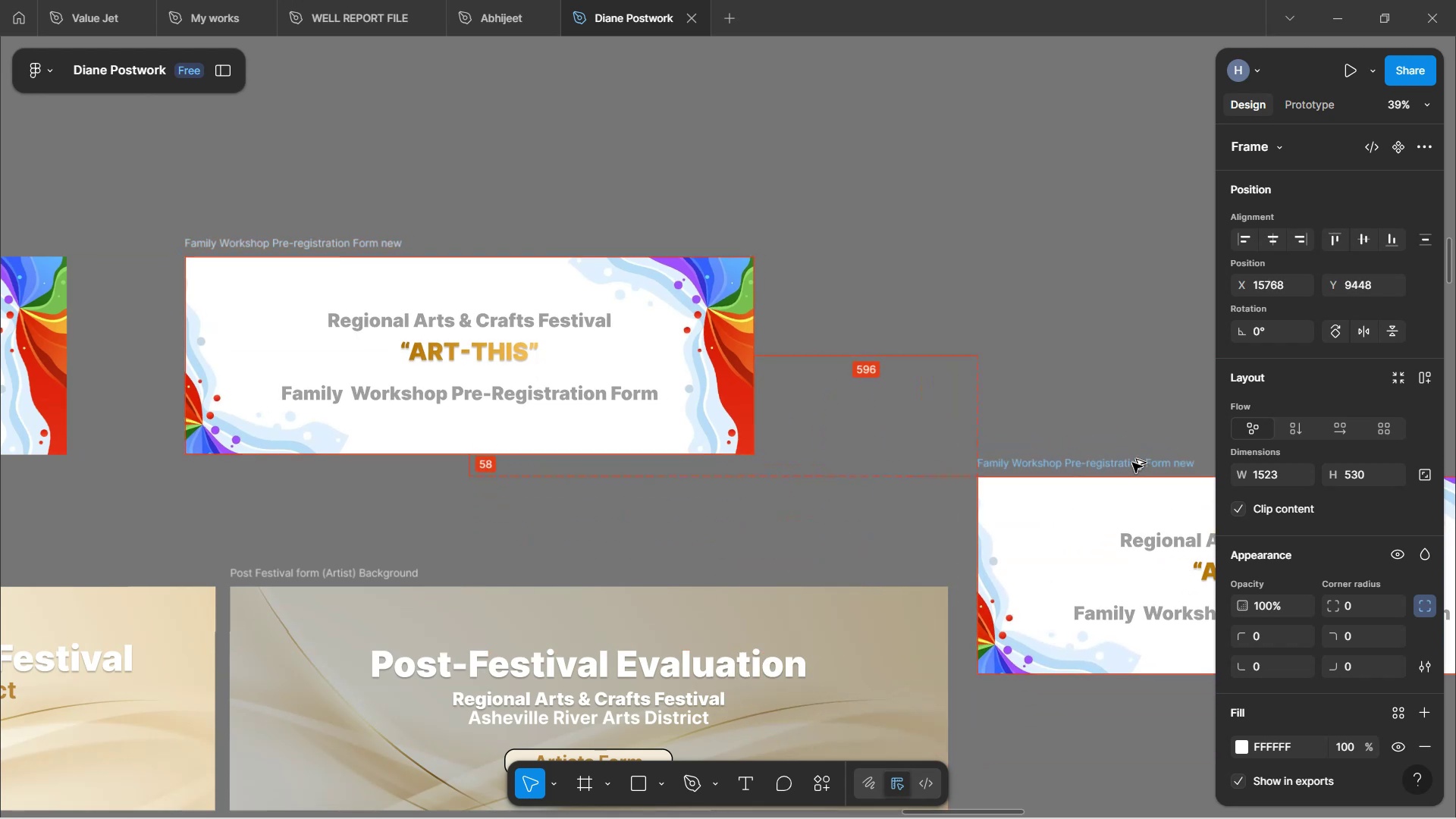 
key(Alt+AltLeft)
 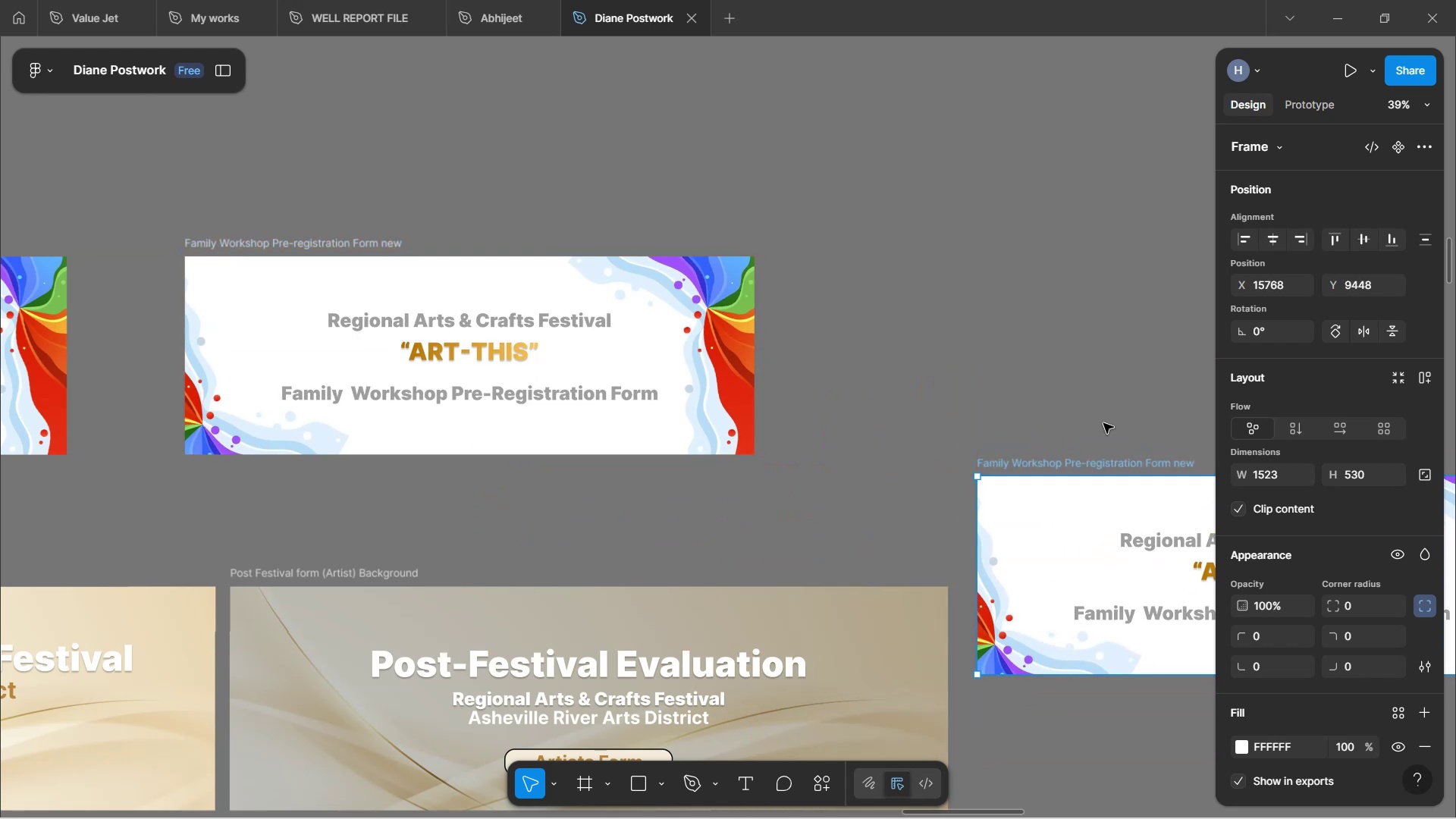 
hold_key(key=ShiftLeft, duration=0.71)
scroll: coordinate [940, 543], scroll_direction: down, amount: 15.0
 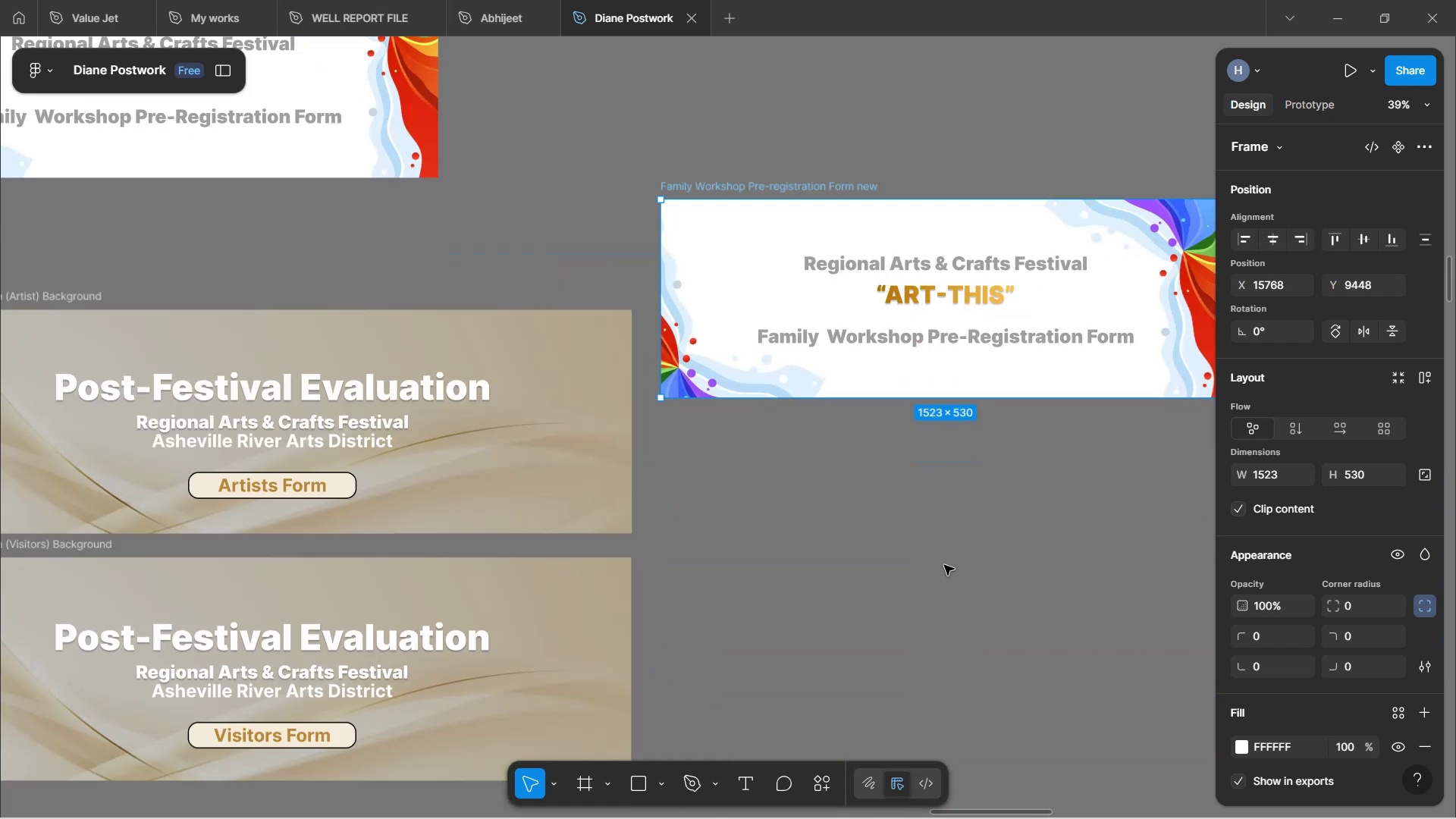 
left_click([944, 565])
 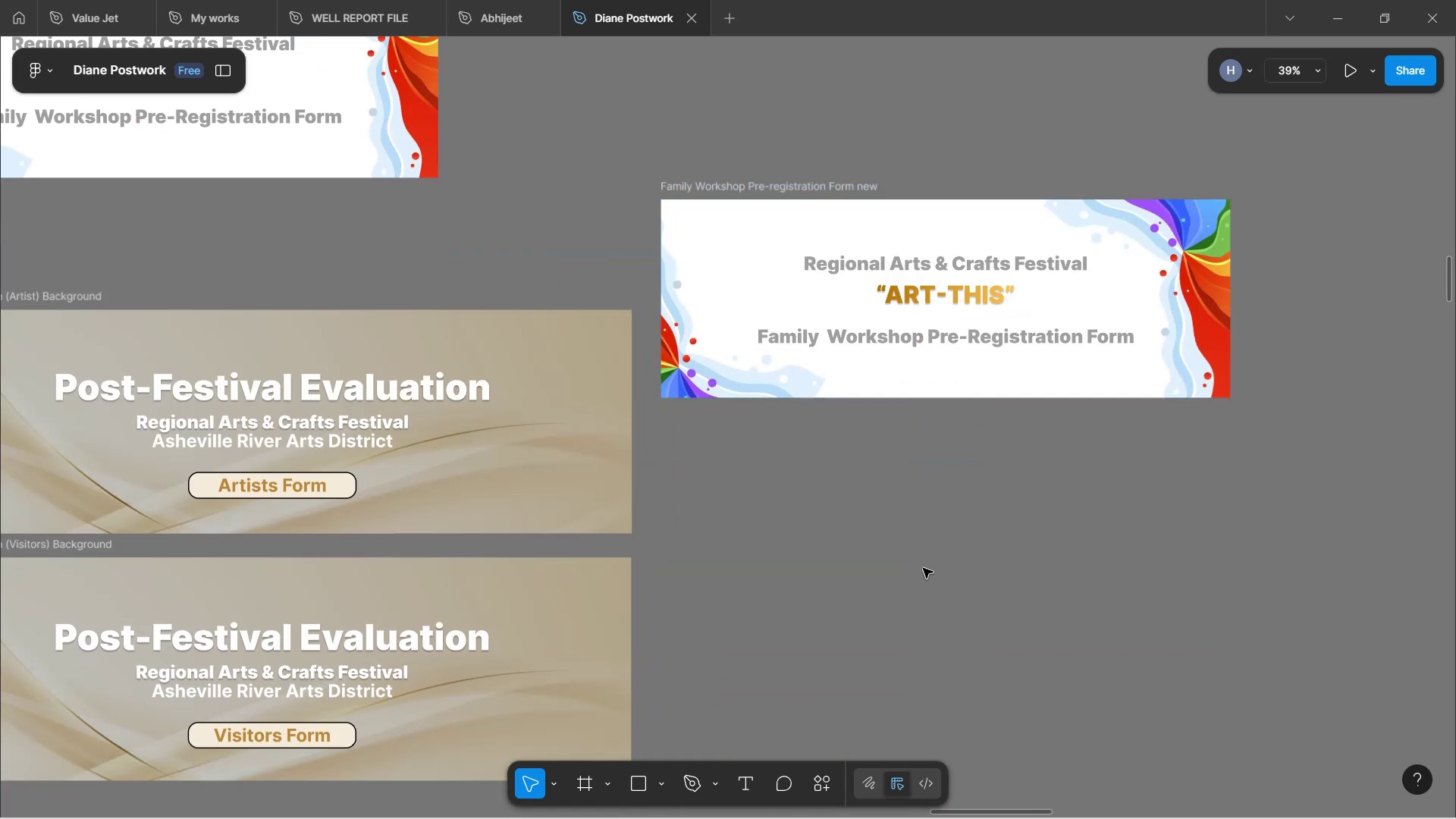 
hold_key(key=ControlLeft, duration=0.64)
scroll: coordinate [921, 568], scroll_direction: down, amount: 2.0
 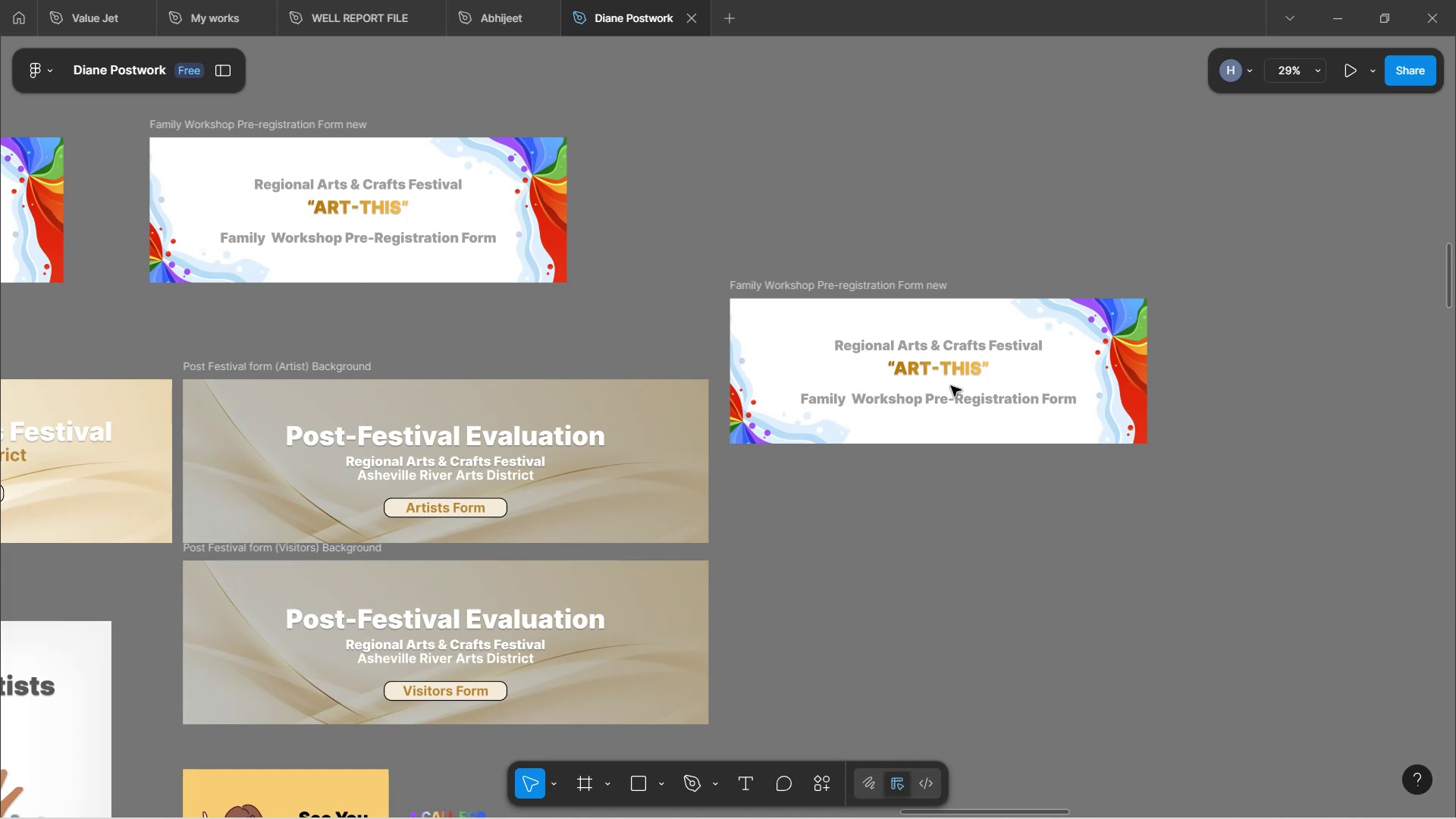 
wait(8.57)
 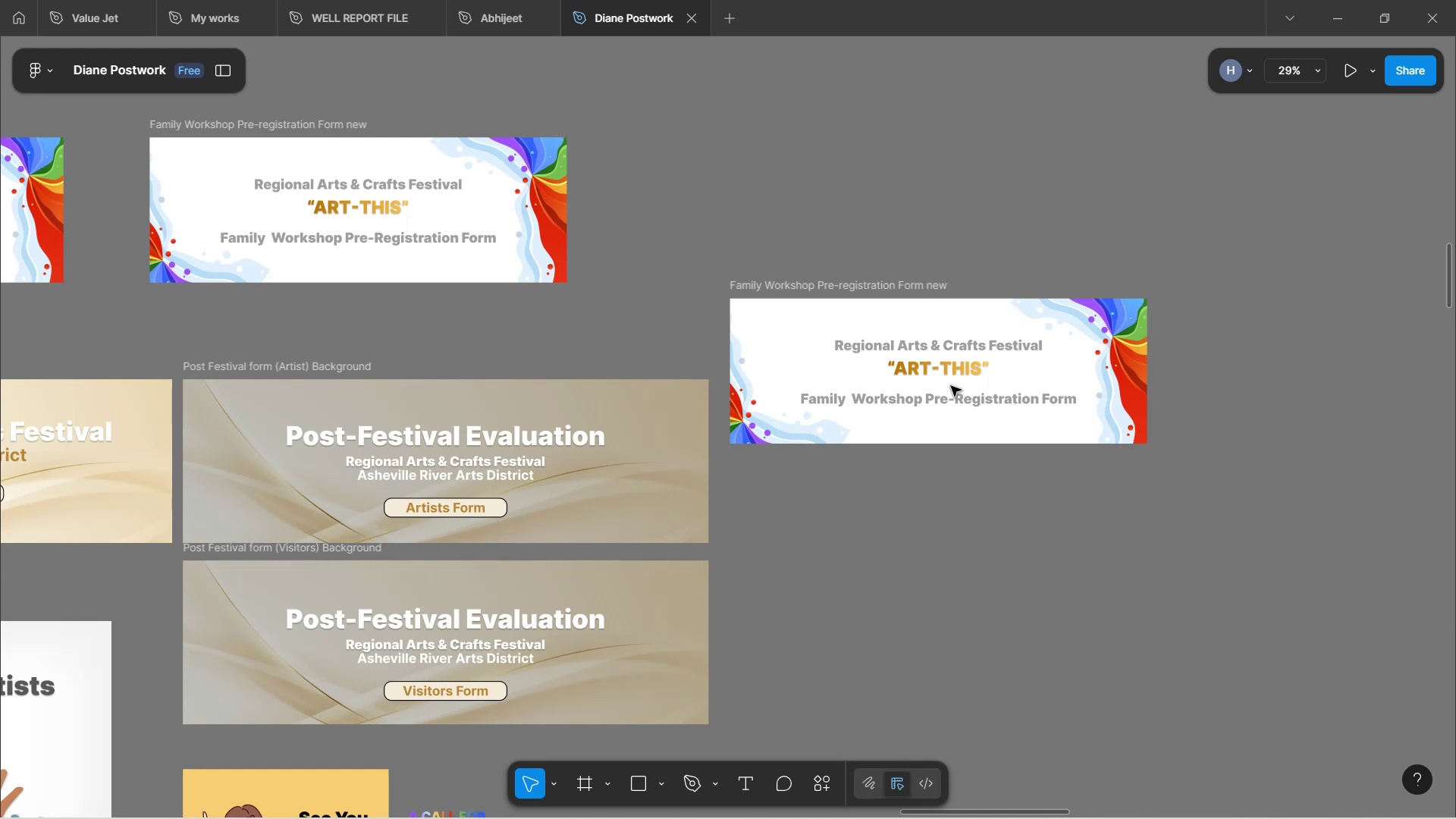 
hold_key(key=ShiftLeft, duration=1.52)
scroll: coordinate [930, 461], scroll_direction: up, amount: 8.0
 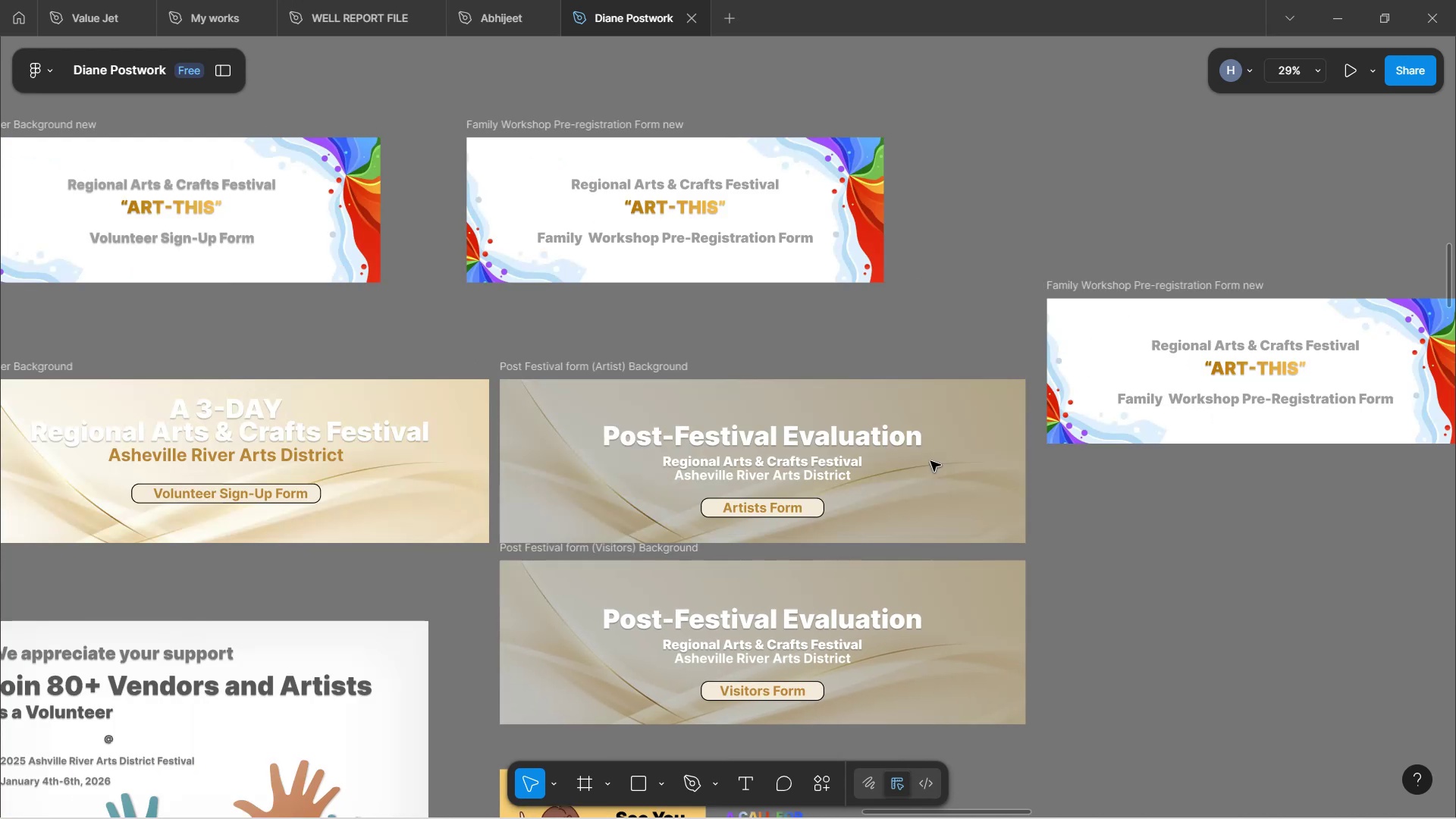 
hold_key(key=ShiftLeft, duration=1.49)
scroll: coordinate [924, 469], scroll_direction: down, amount: 9.0
 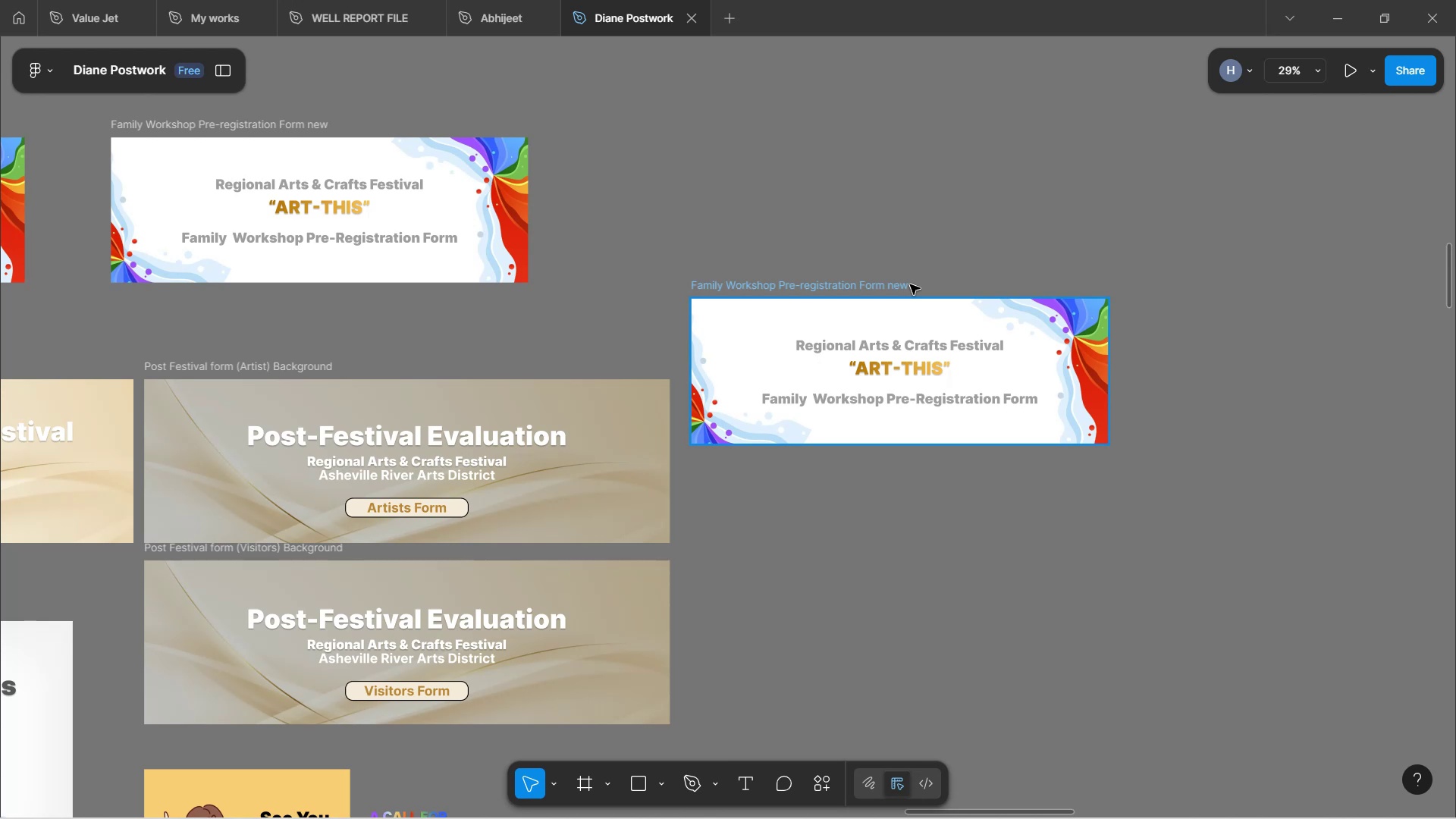 
wait(239.19)
 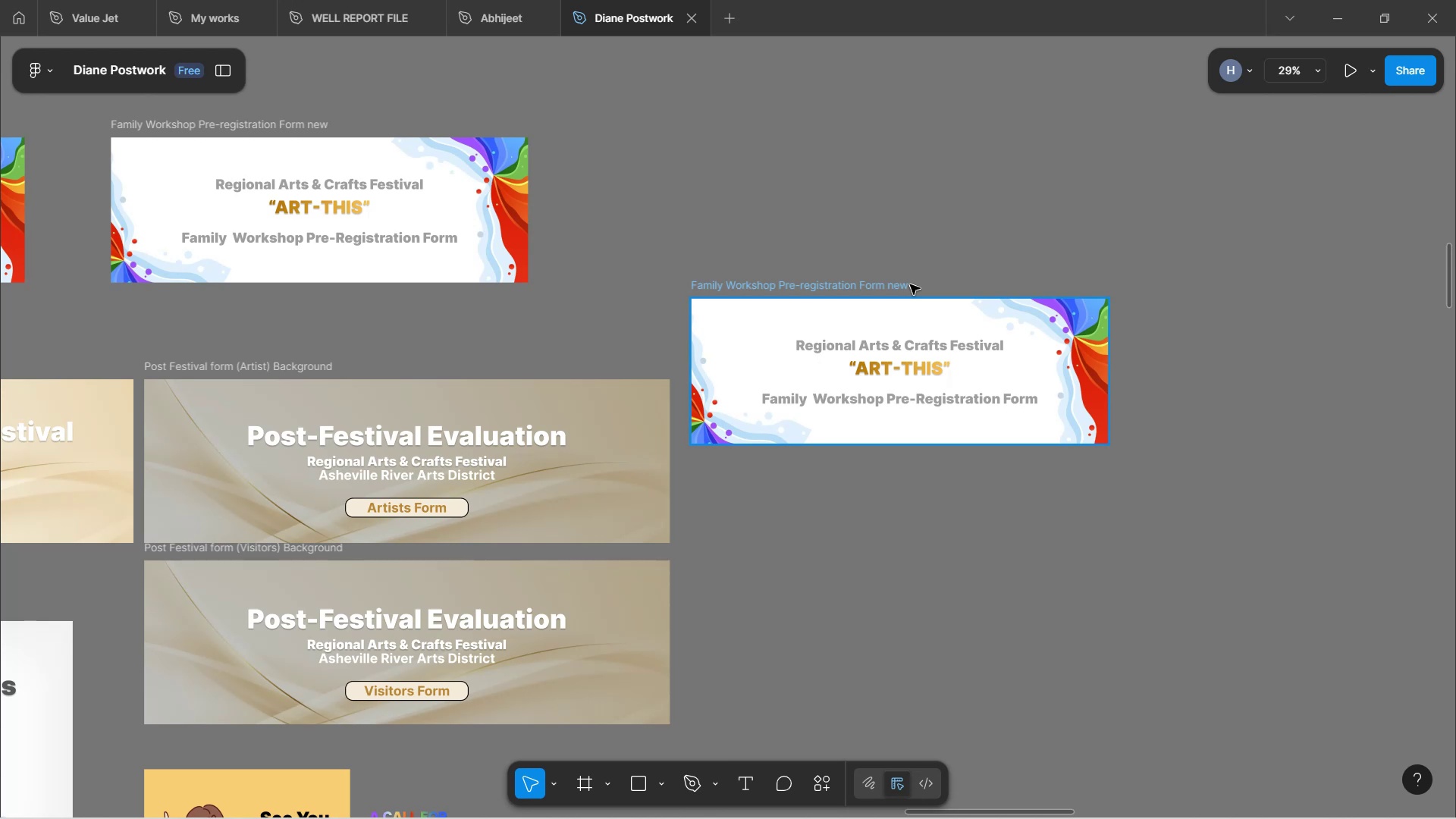 
left_click([833, 279])
 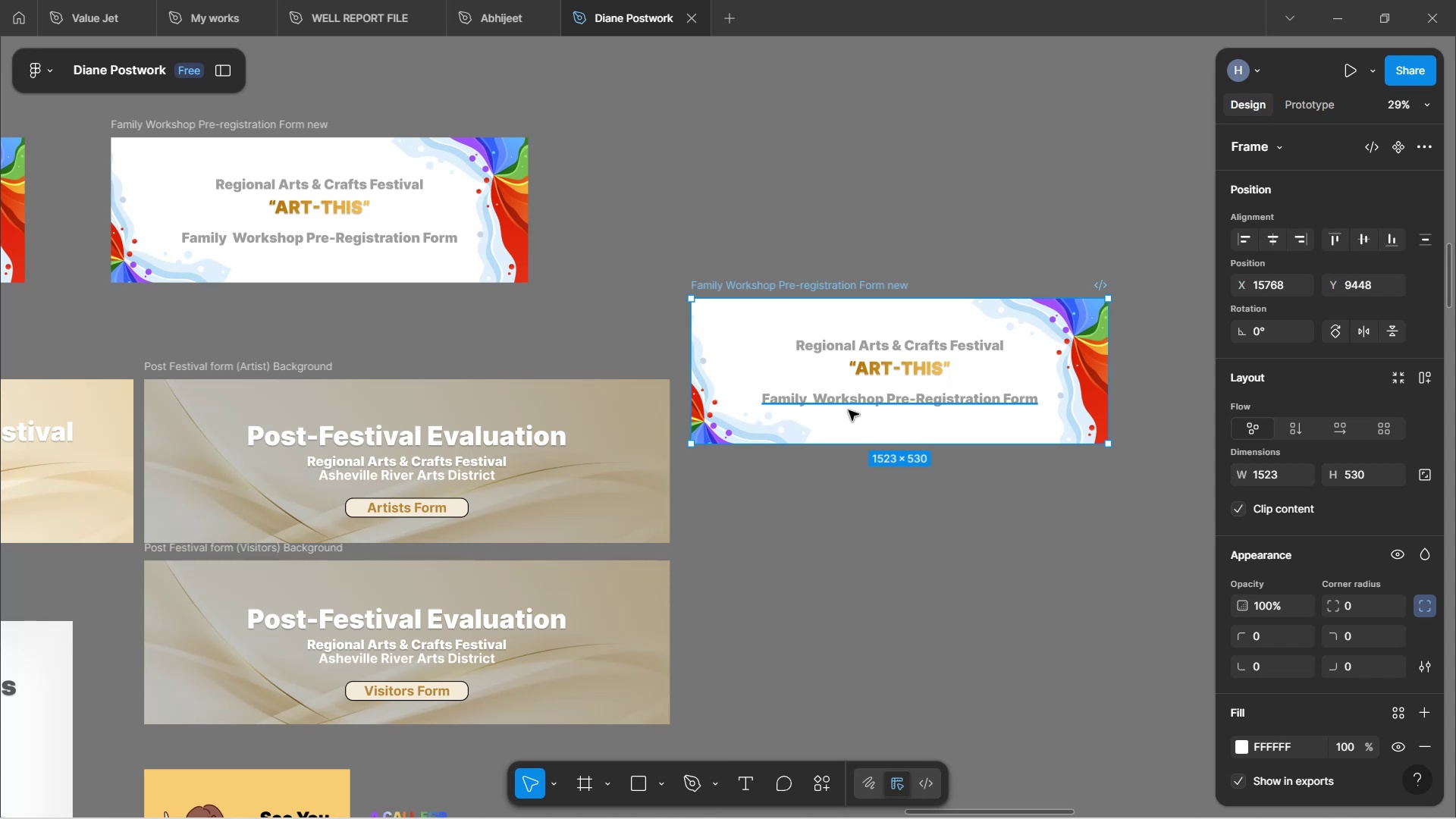 
hold_key(key=ShiftLeft, duration=1.53)
scroll: coordinate [770, 460], scroll_direction: down, amount: 2.0
 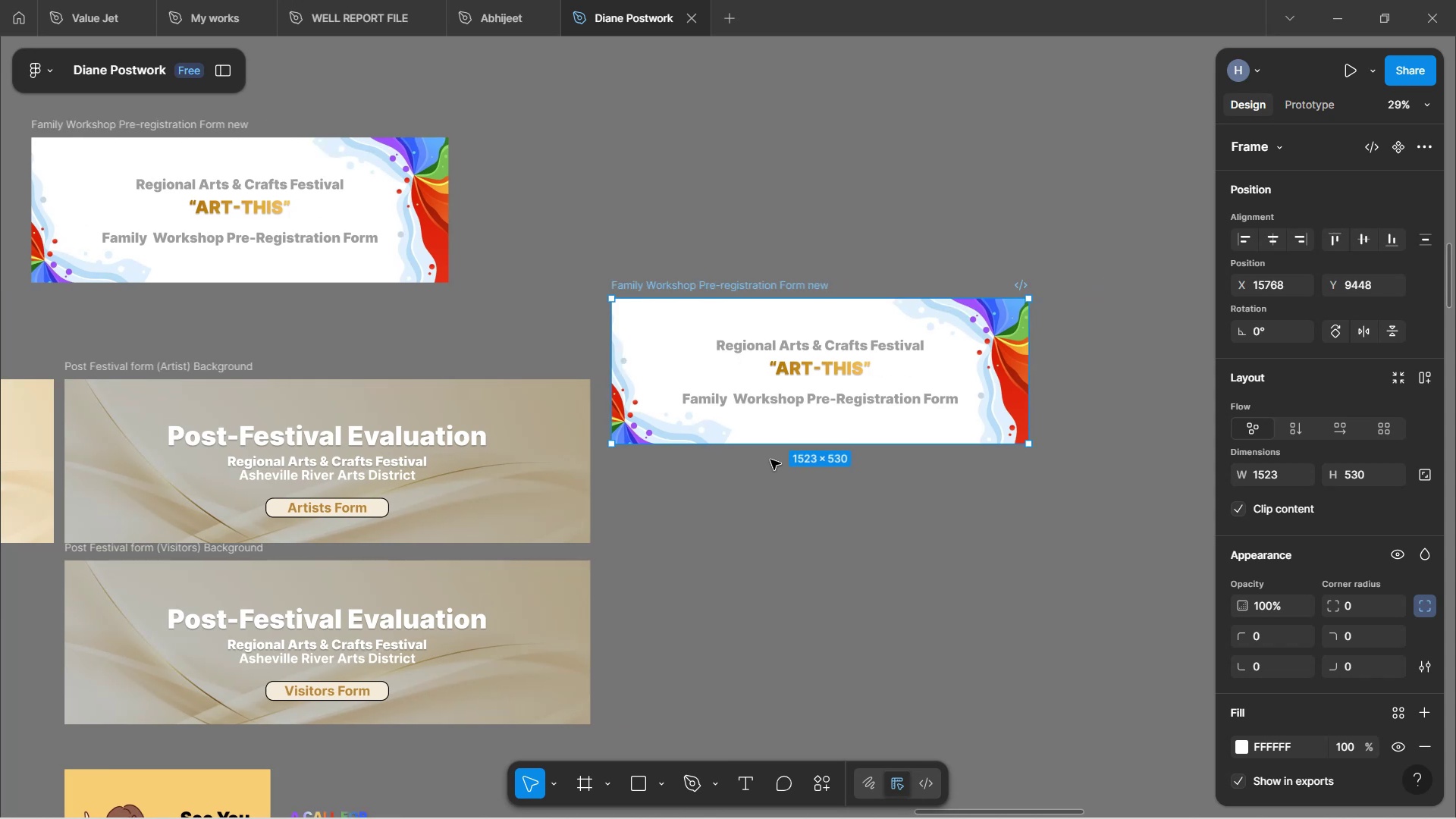 
scroll: coordinate [778, 452], scroll_direction: up, amount: 2.0
 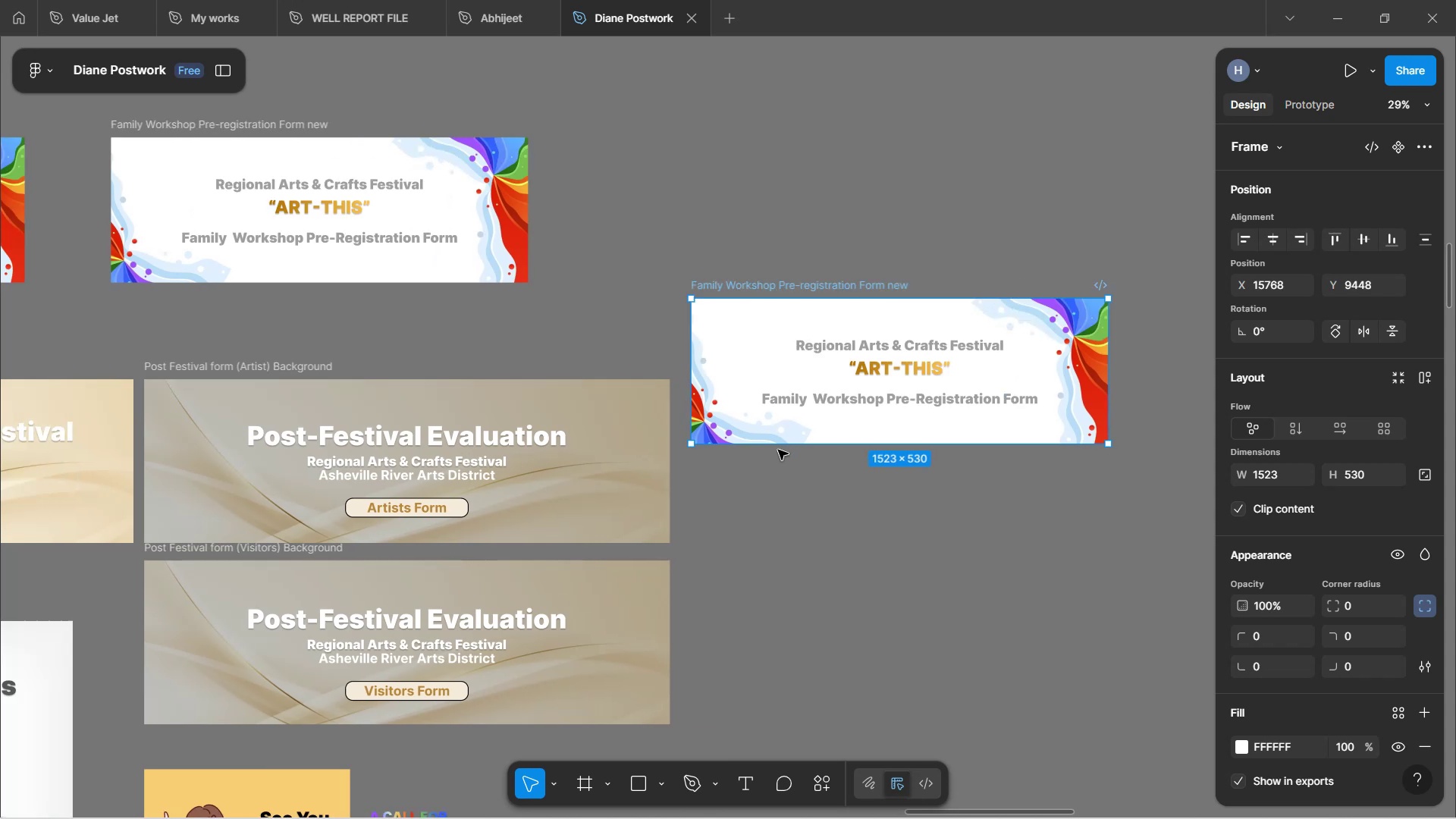 
hold_key(key=ShiftLeft, duration=0.69)
scroll: coordinate [780, 447], scroll_direction: down, amount: 2.0
 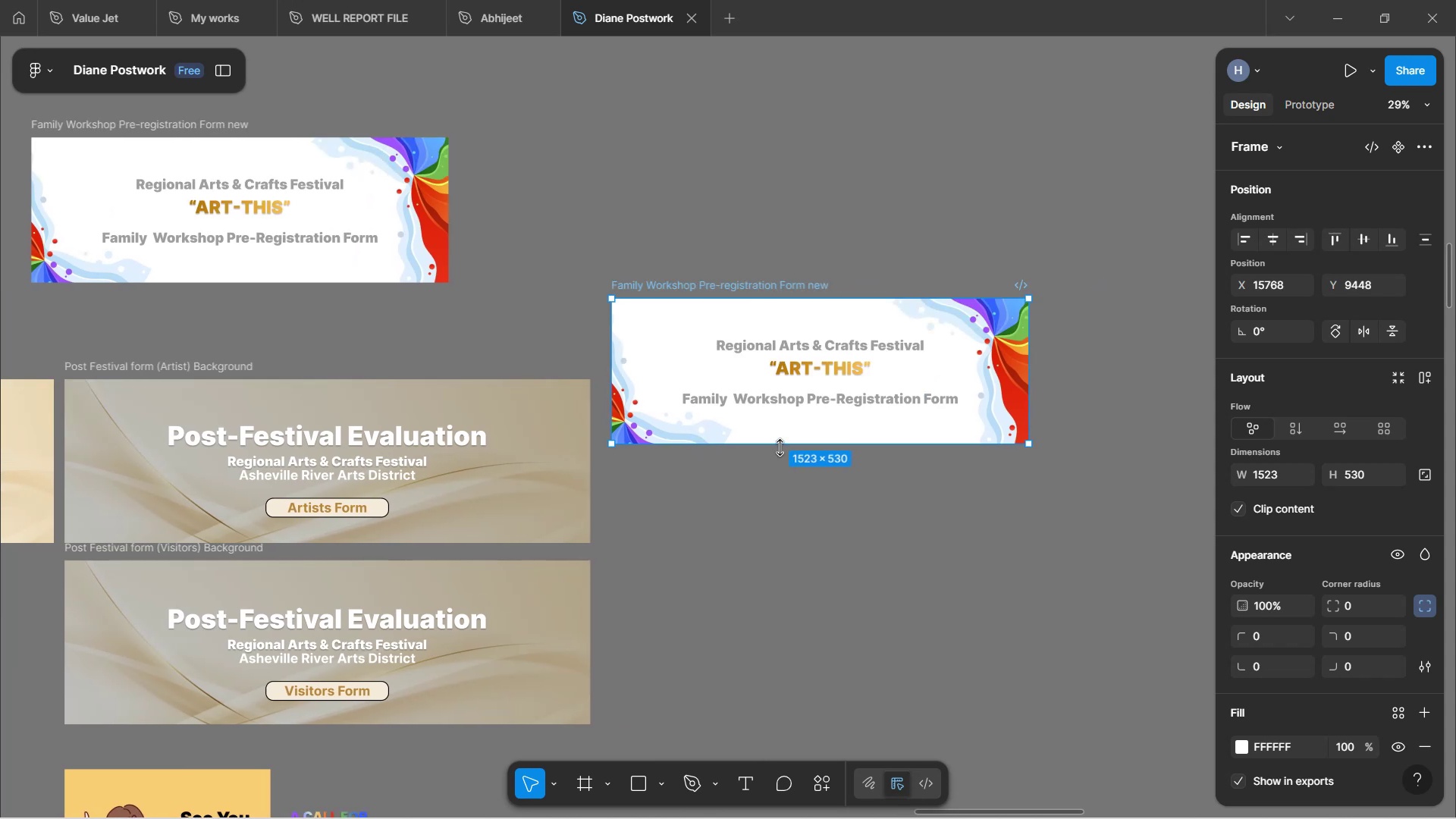 
hold_key(key=ControlLeft, duration=0.7)
scroll: coordinate [780, 457], scroll_direction: up, amount: 1.0
 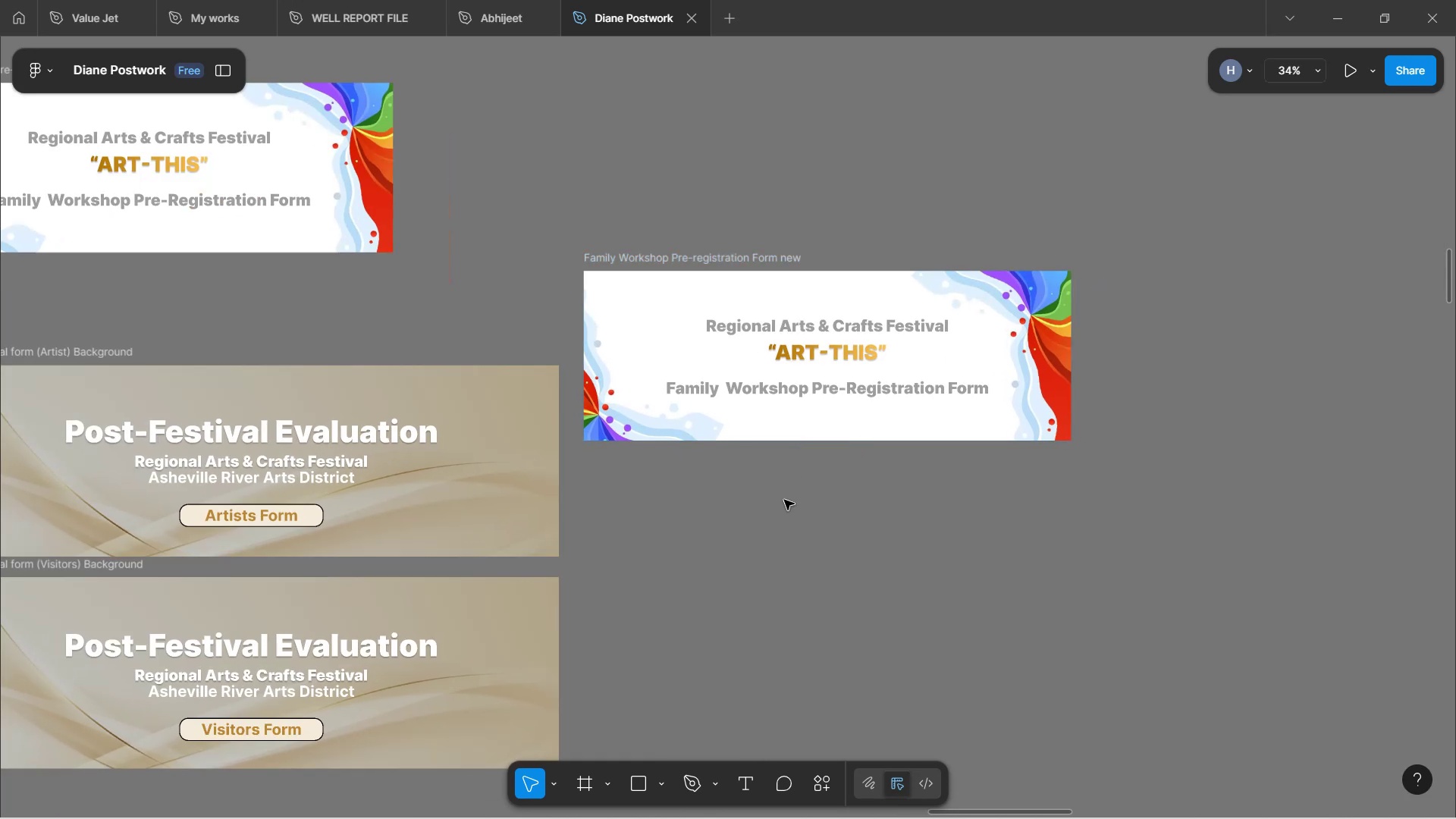 
hold_key(key=ShiftLeft, duration=1.01)
scroll: coordinate [784, 500], scroll_direction: up, amount: 2.0
 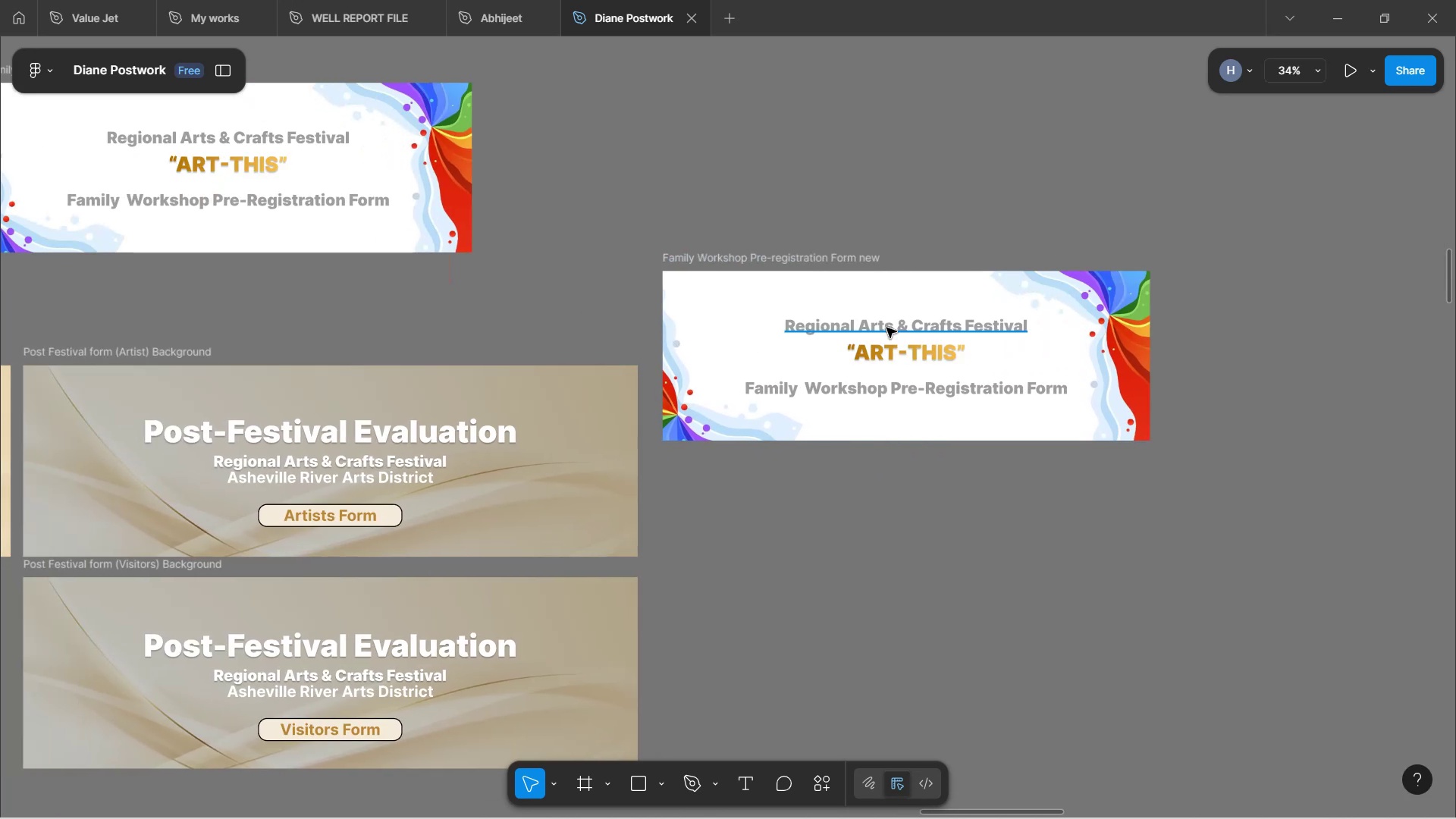 
left_click([886, 327])
 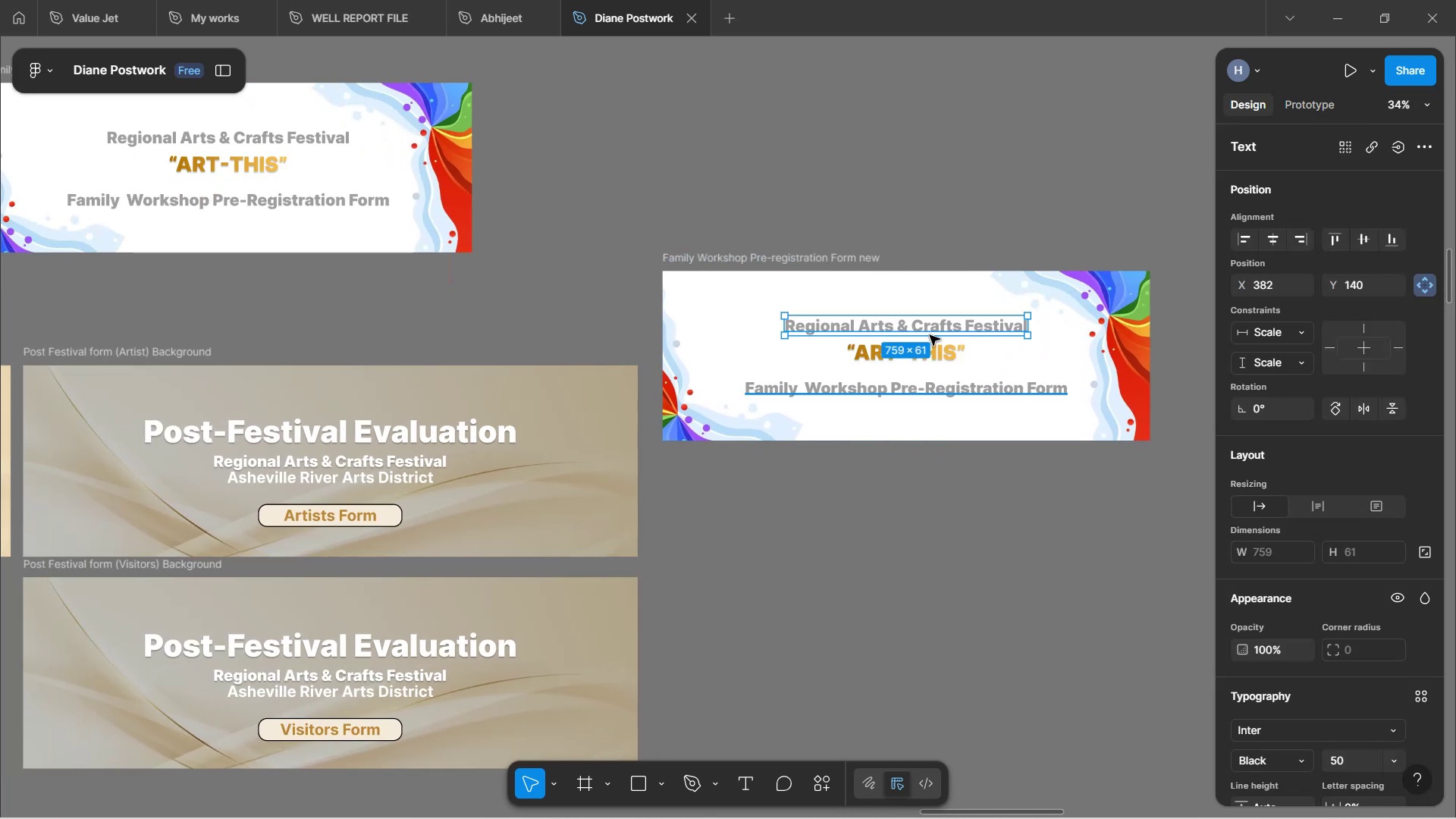 
double_click([928, 327])
 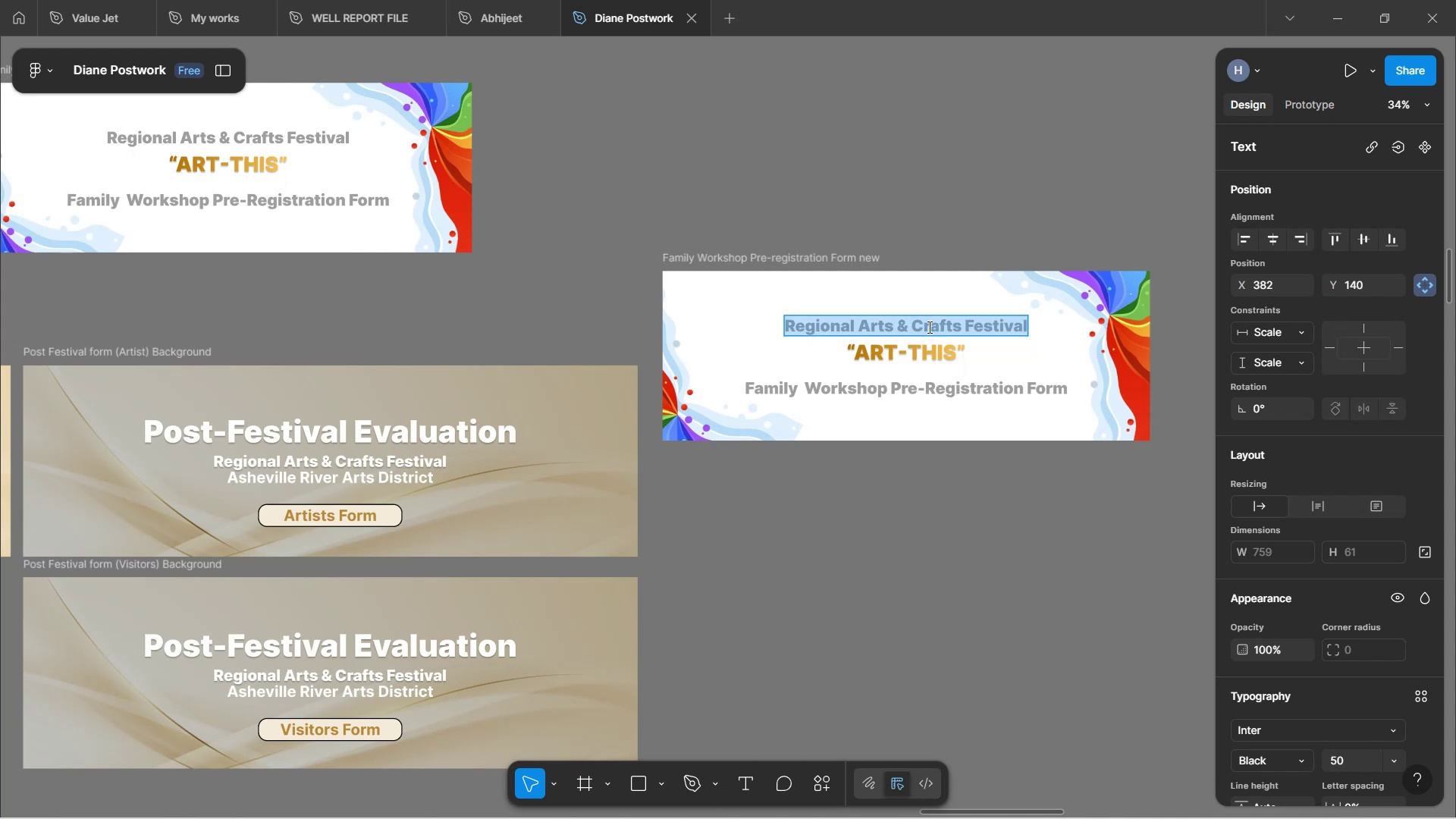 
type(Post-Festival Evaluation)
 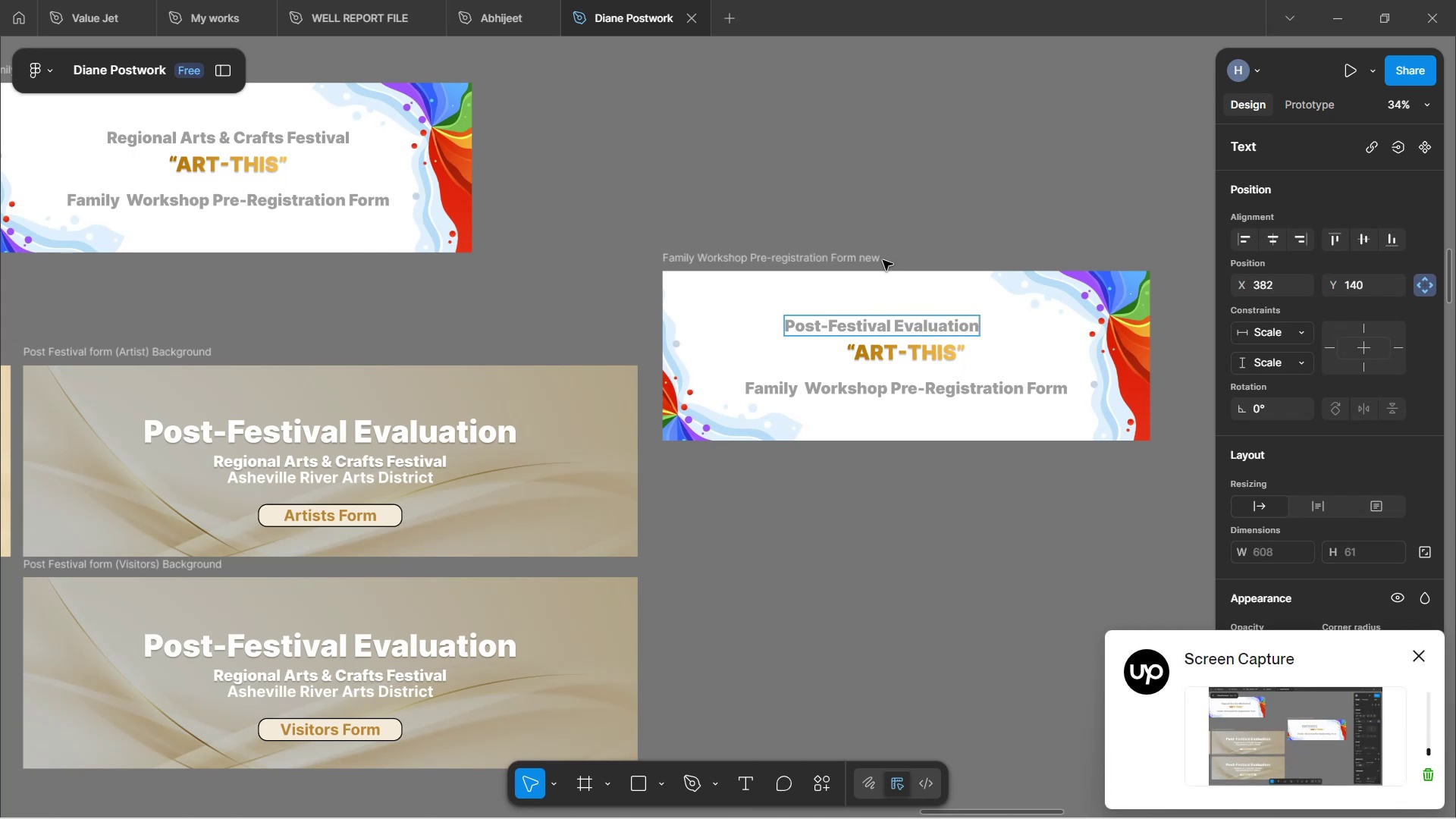 
left_click([927, 194])
 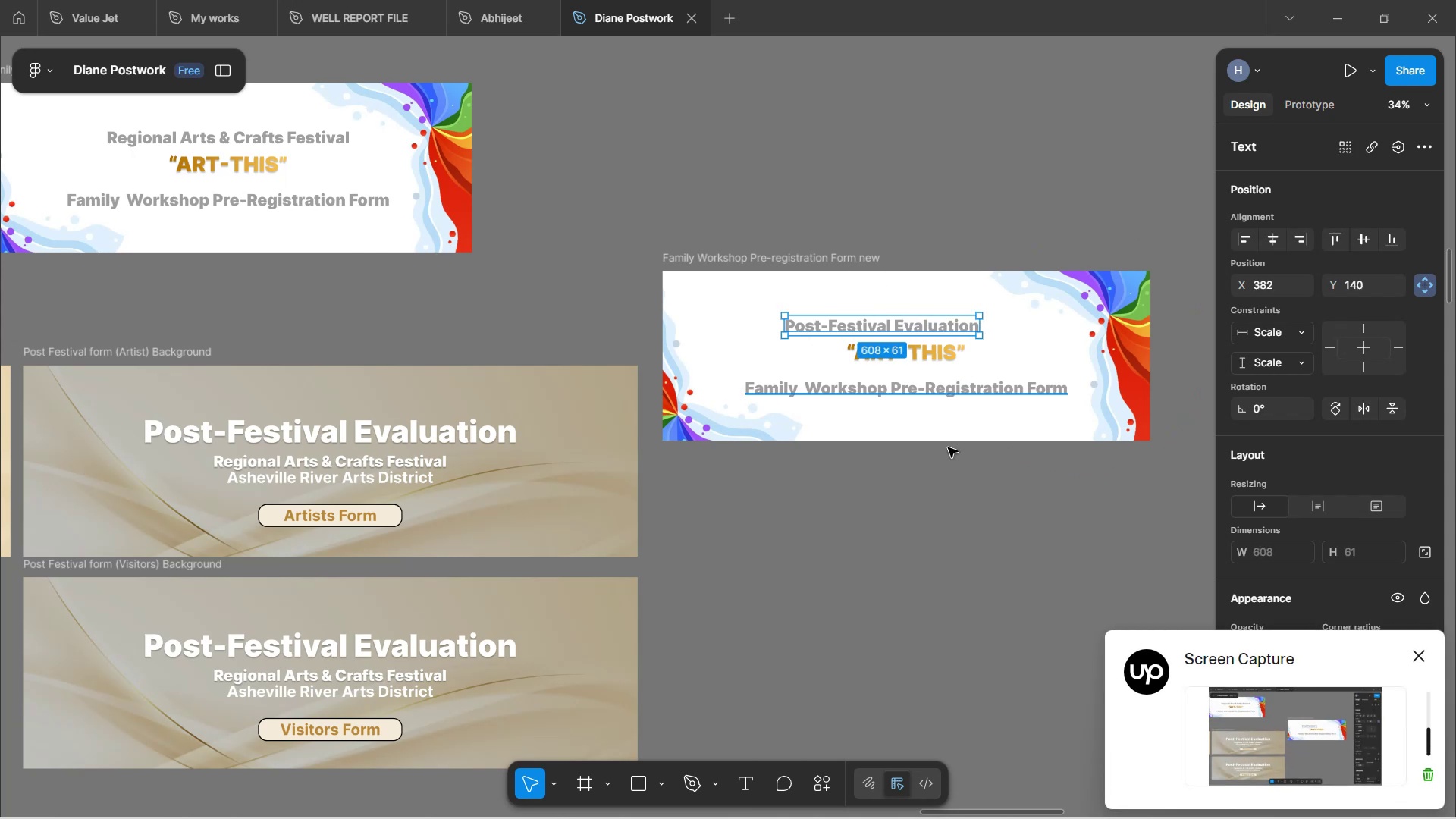 
left_click([934, 538])
 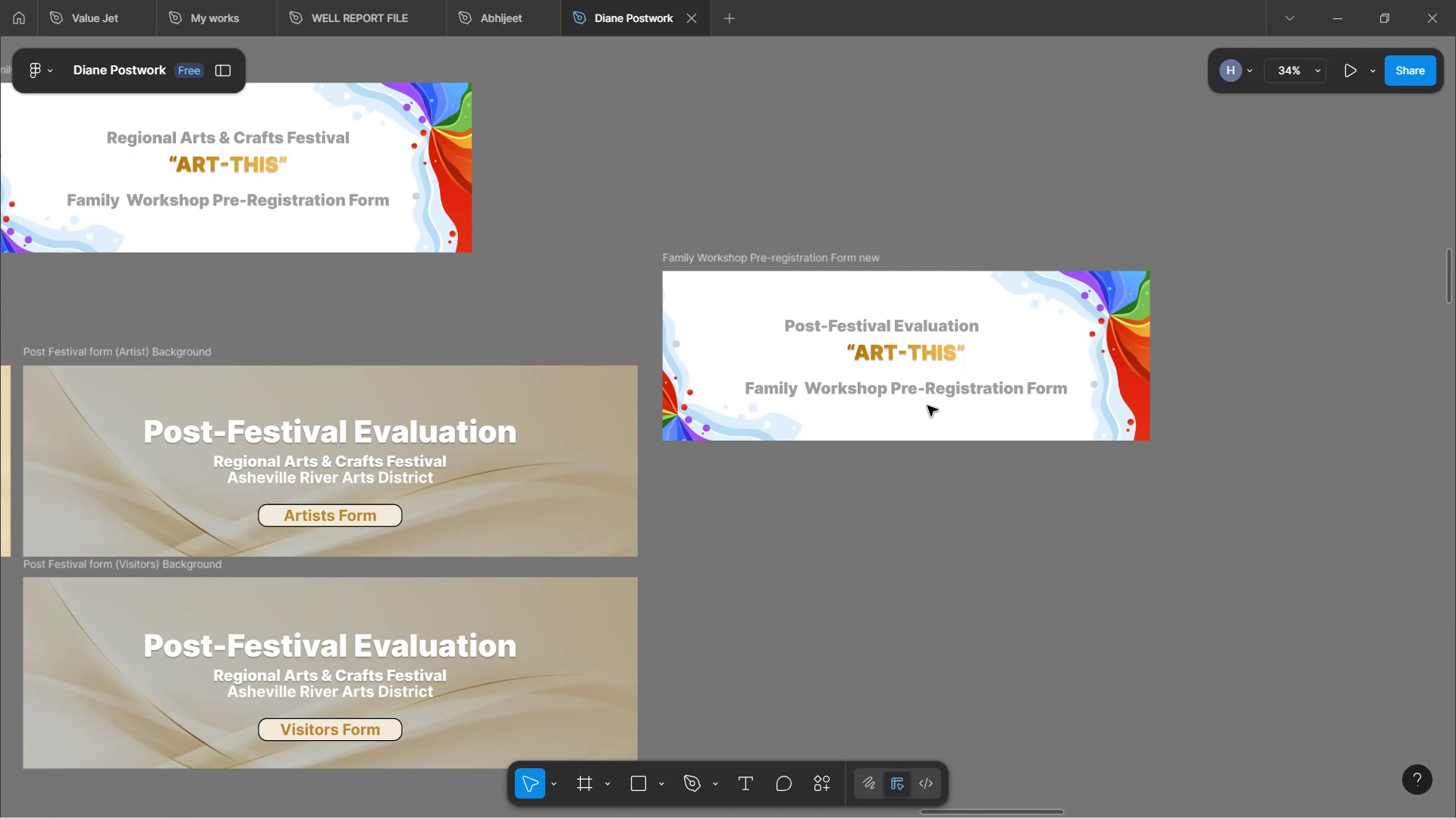 
wait(9.8)
 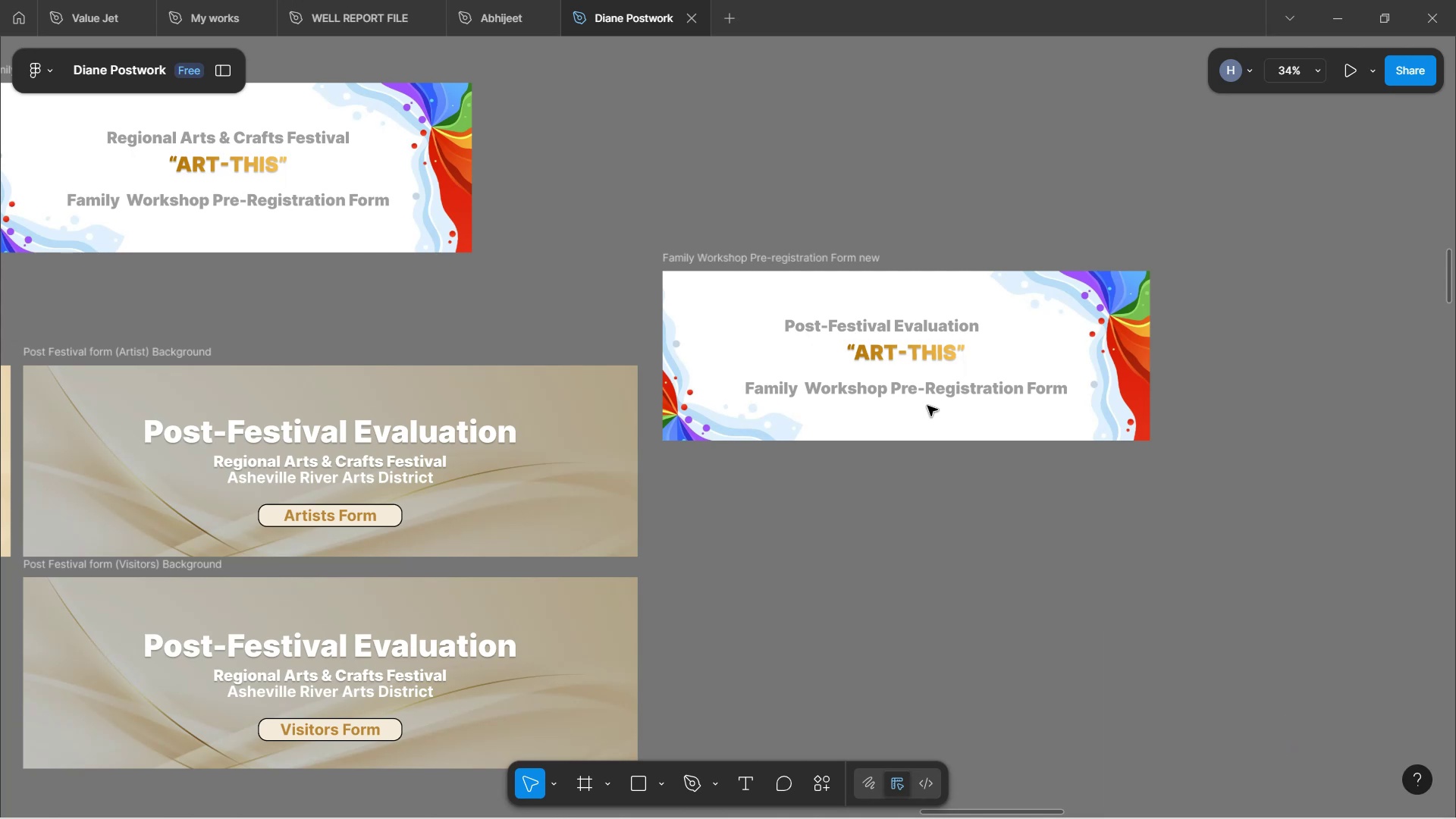 
double_click([917, 386])
 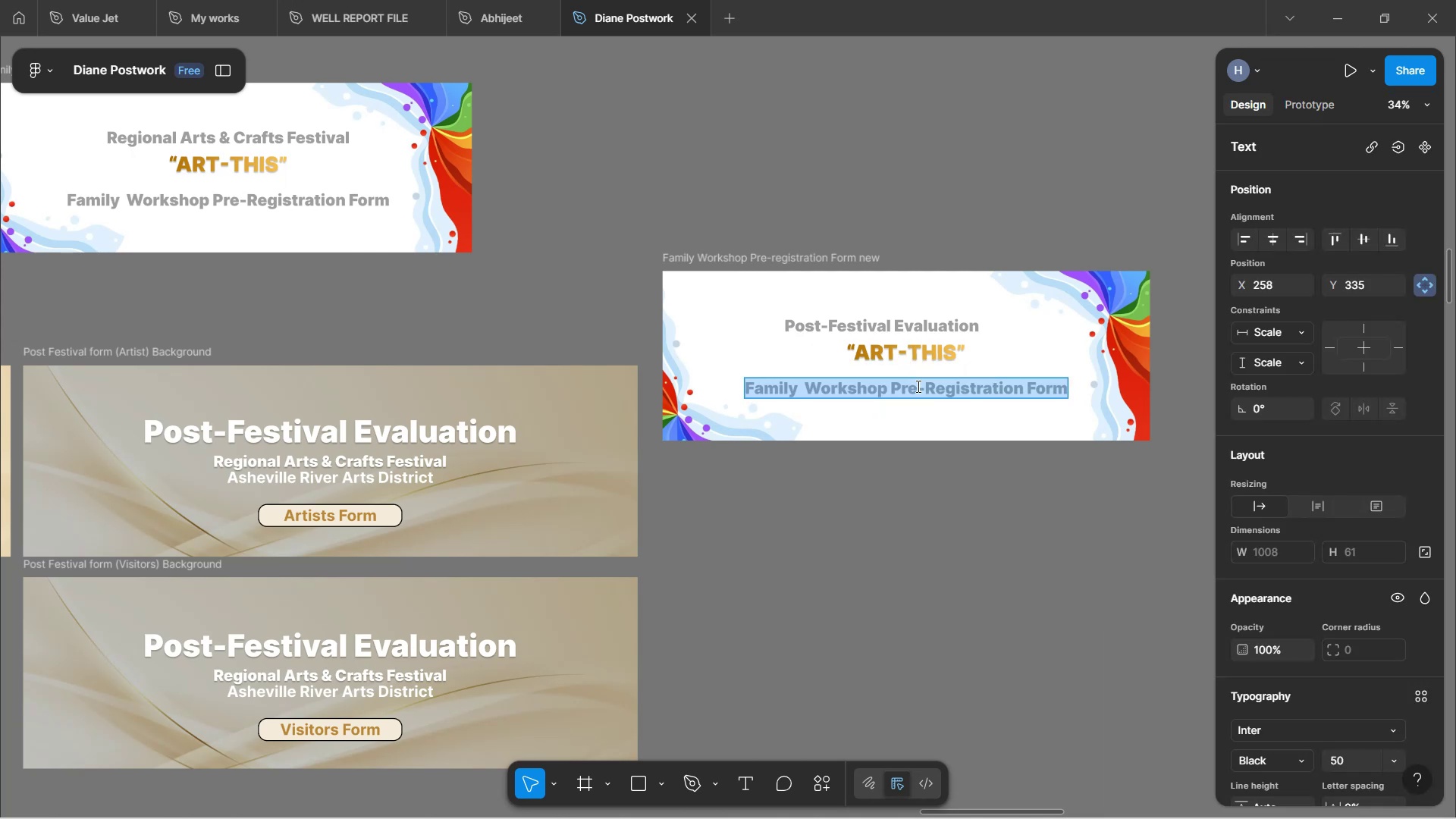 
type(Artist G)
key(Backspace)
type(Form)
 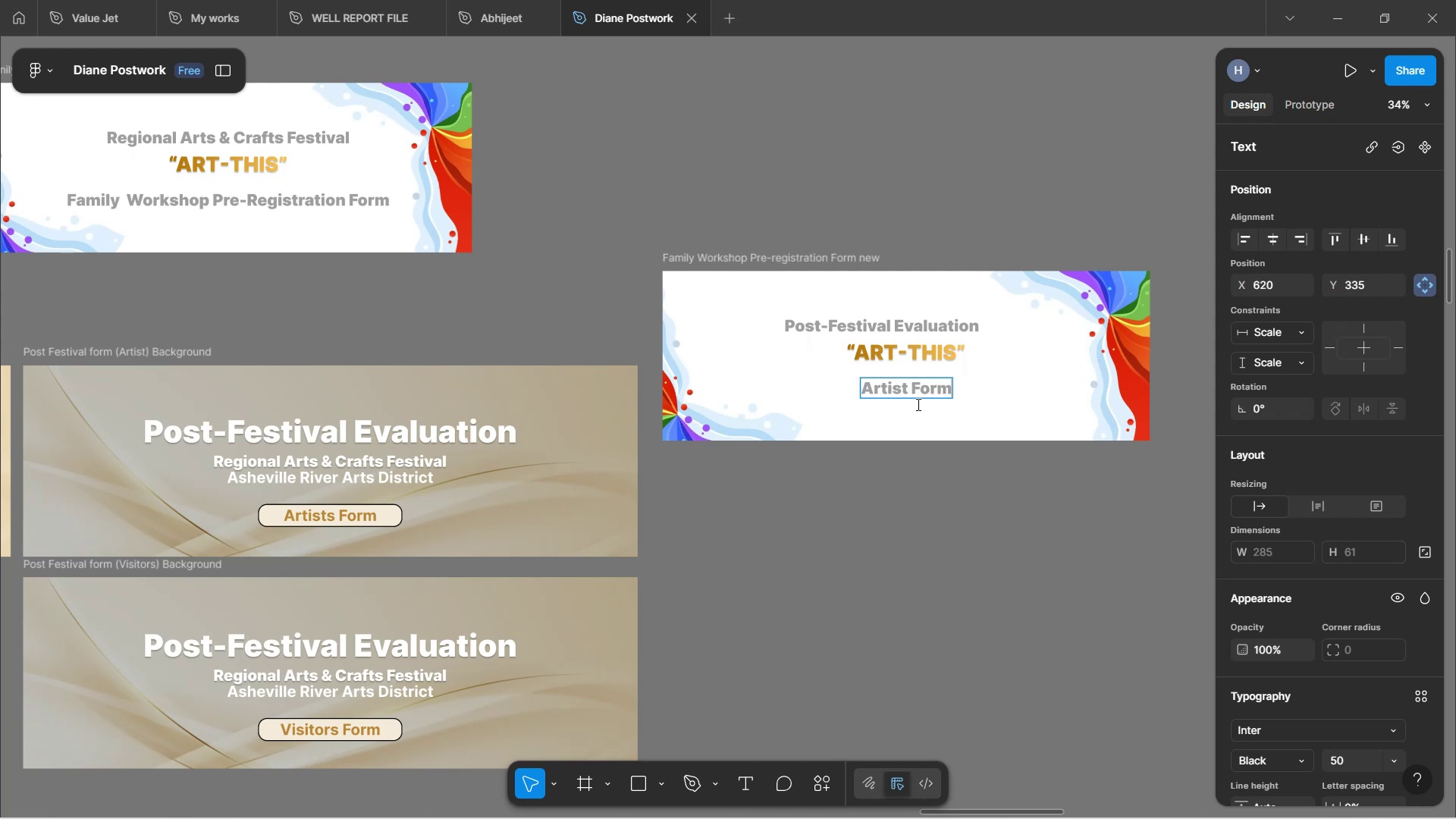 
left_click([971, 504])
 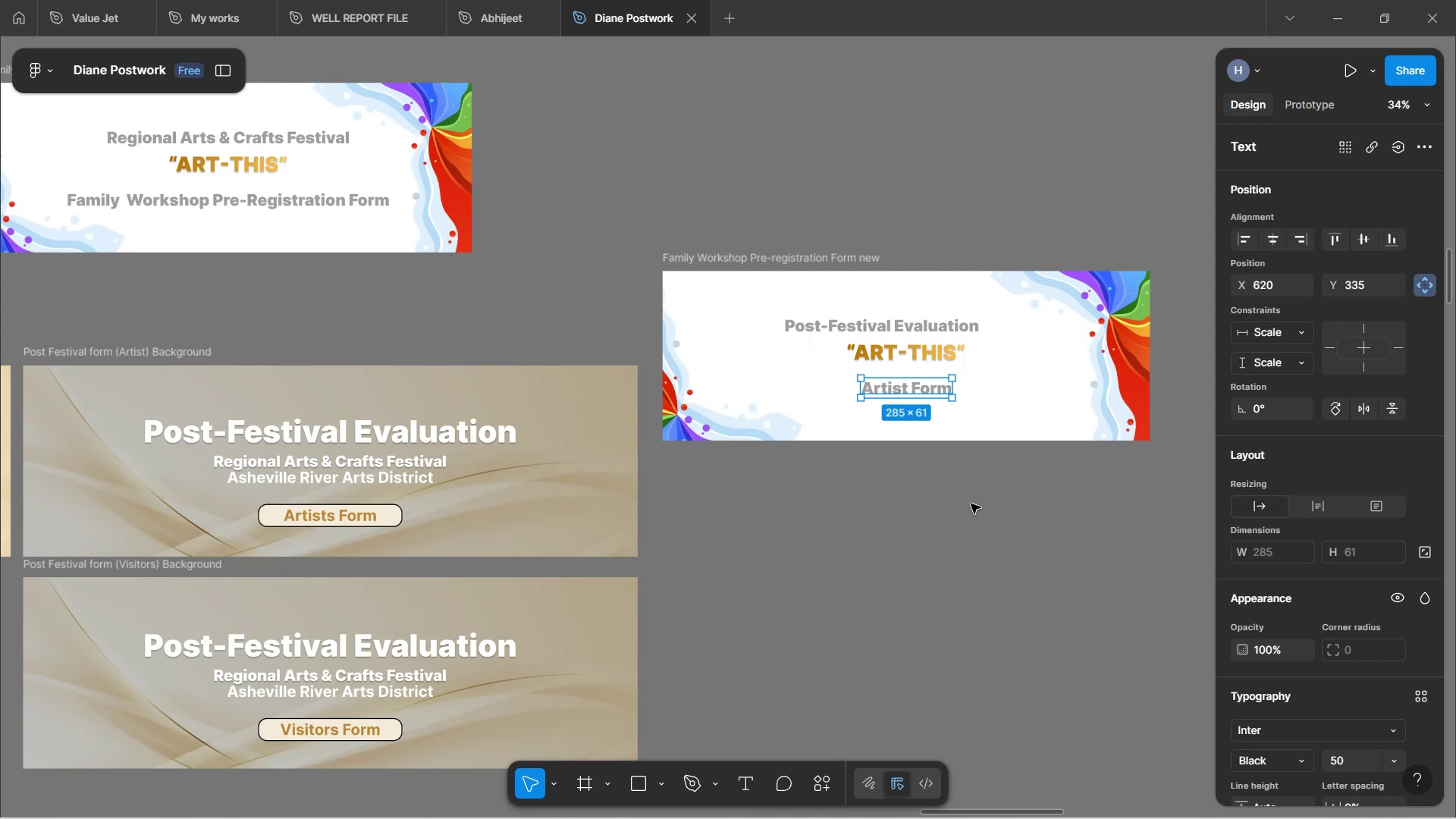 
left_click([971, 504])
 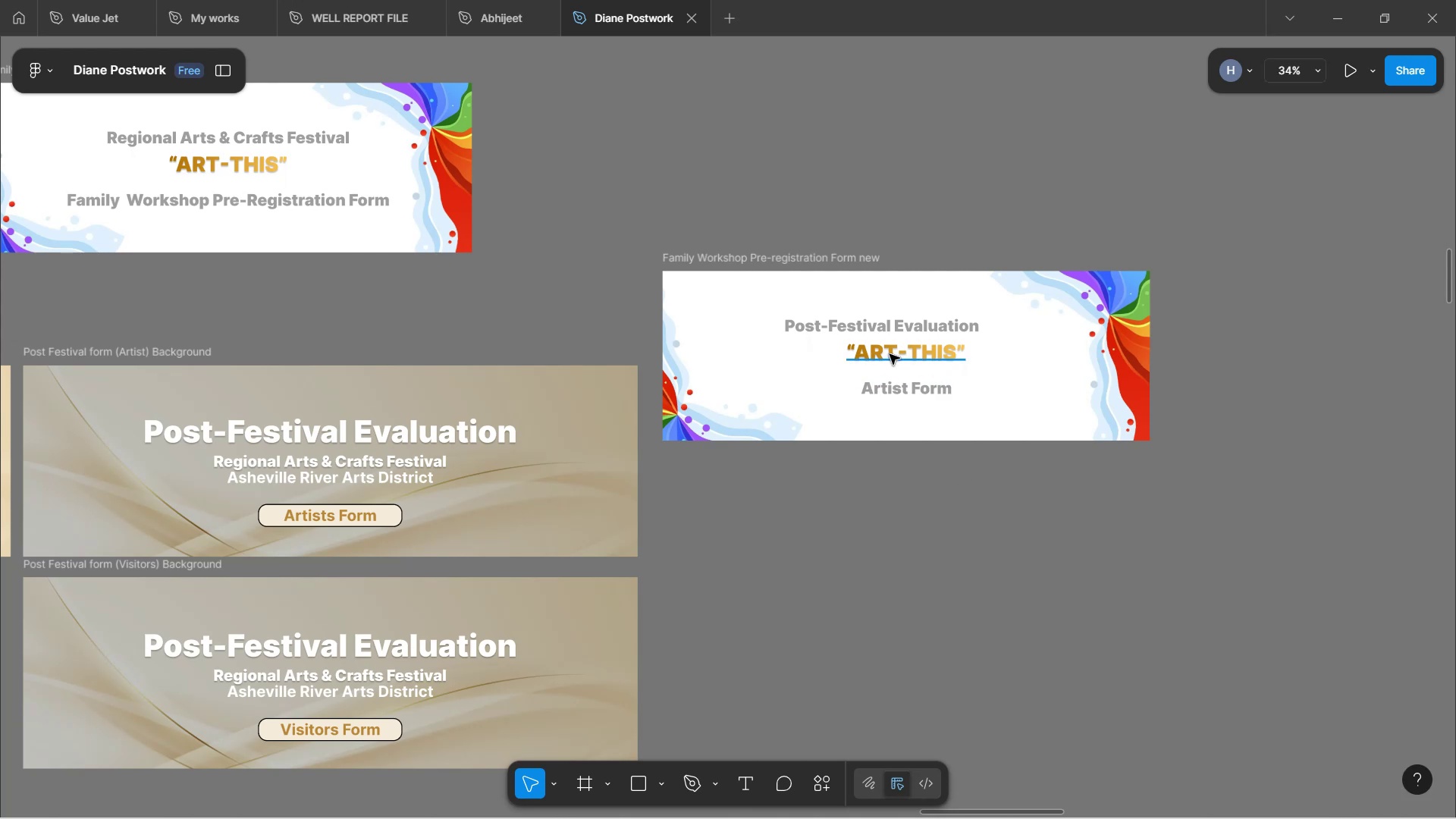 
left_click([890, 354])
 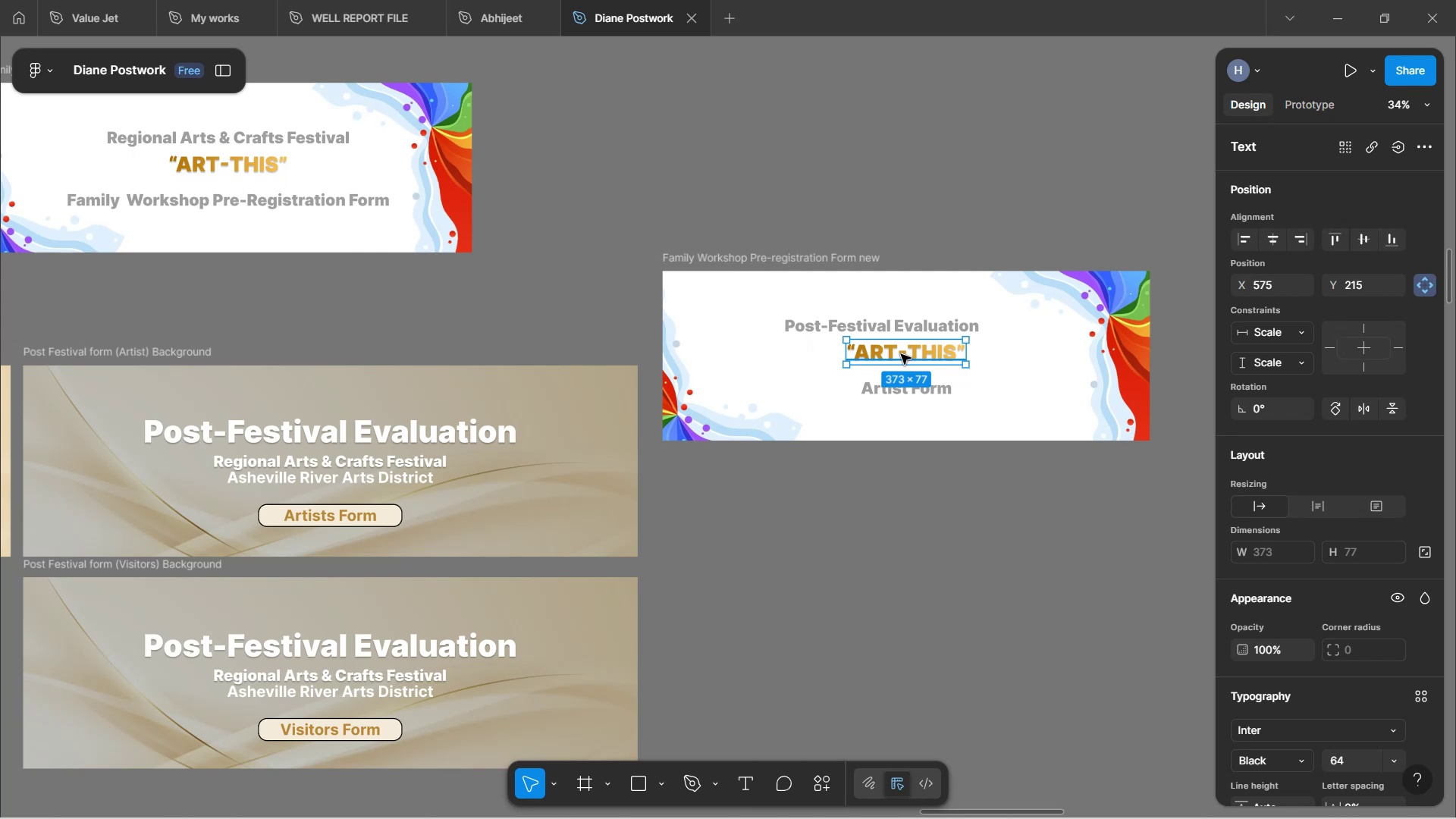 
wait(7.5)
 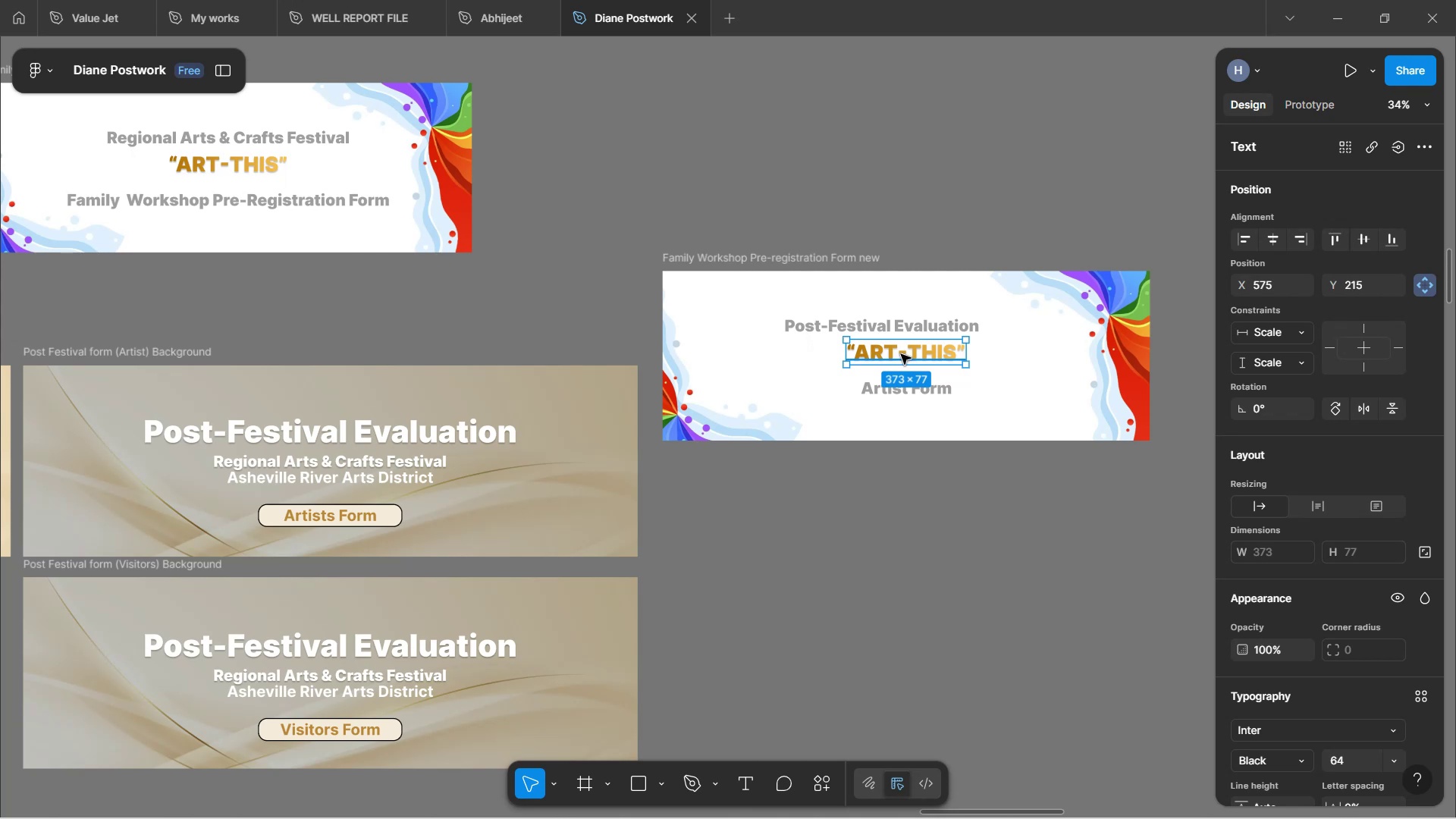 
left_click_drag(start_coordinate=[904, 355], to_coordinate=[909, 569])
 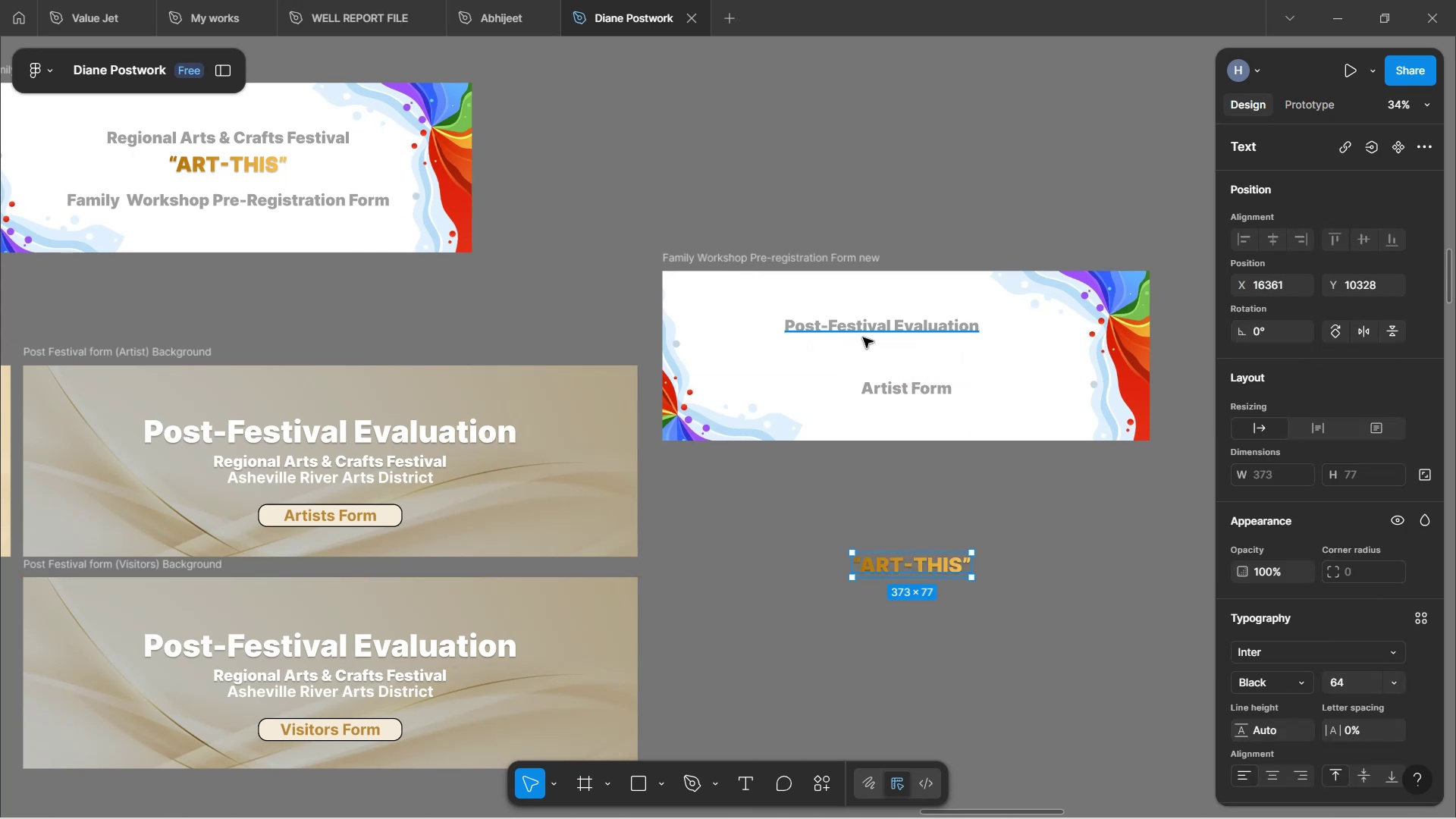 
left_click([864, 334])
 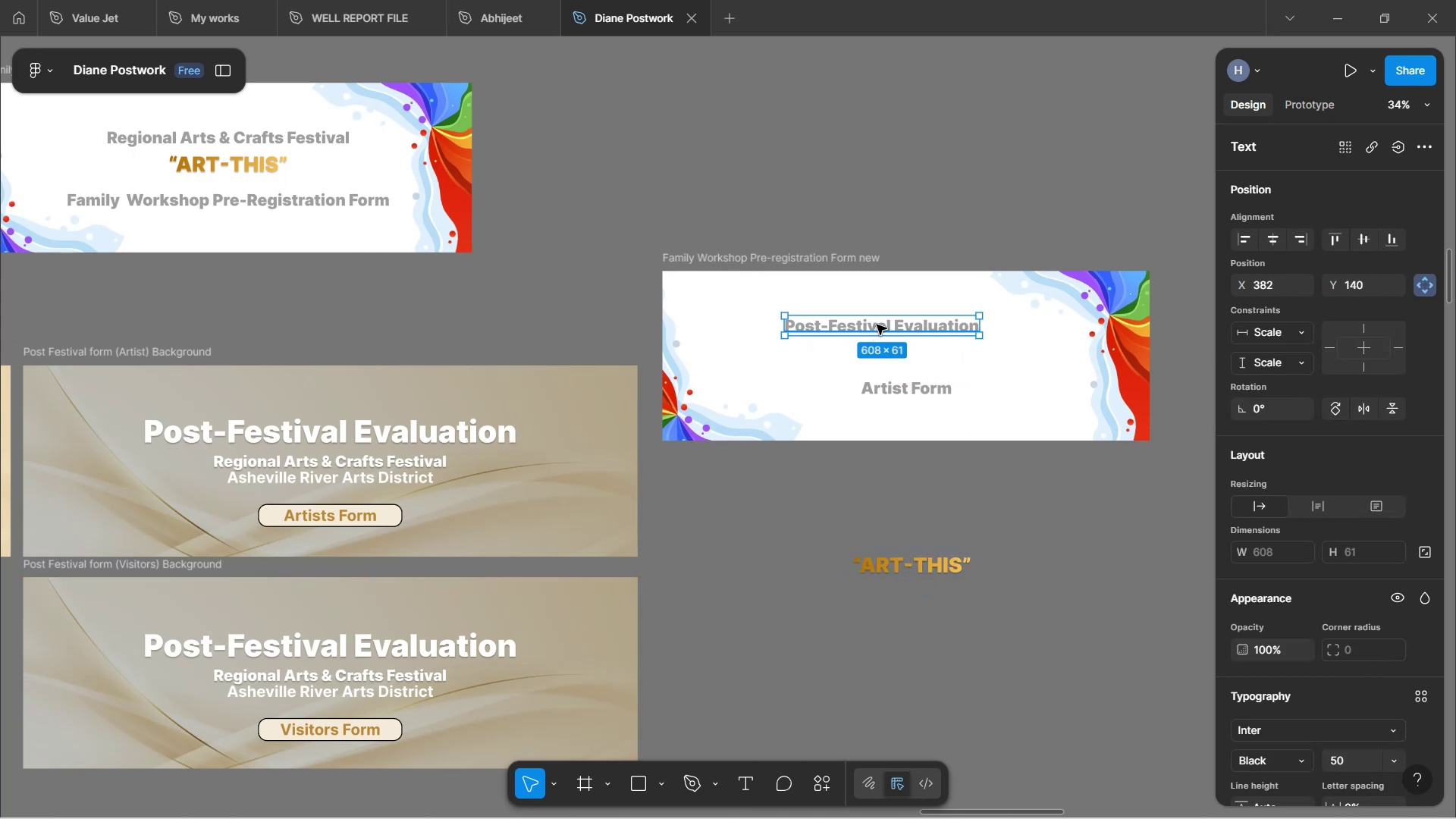 
left_click_drag(start_coordinate=[877, 325], to_coordinate=[901, 339])
 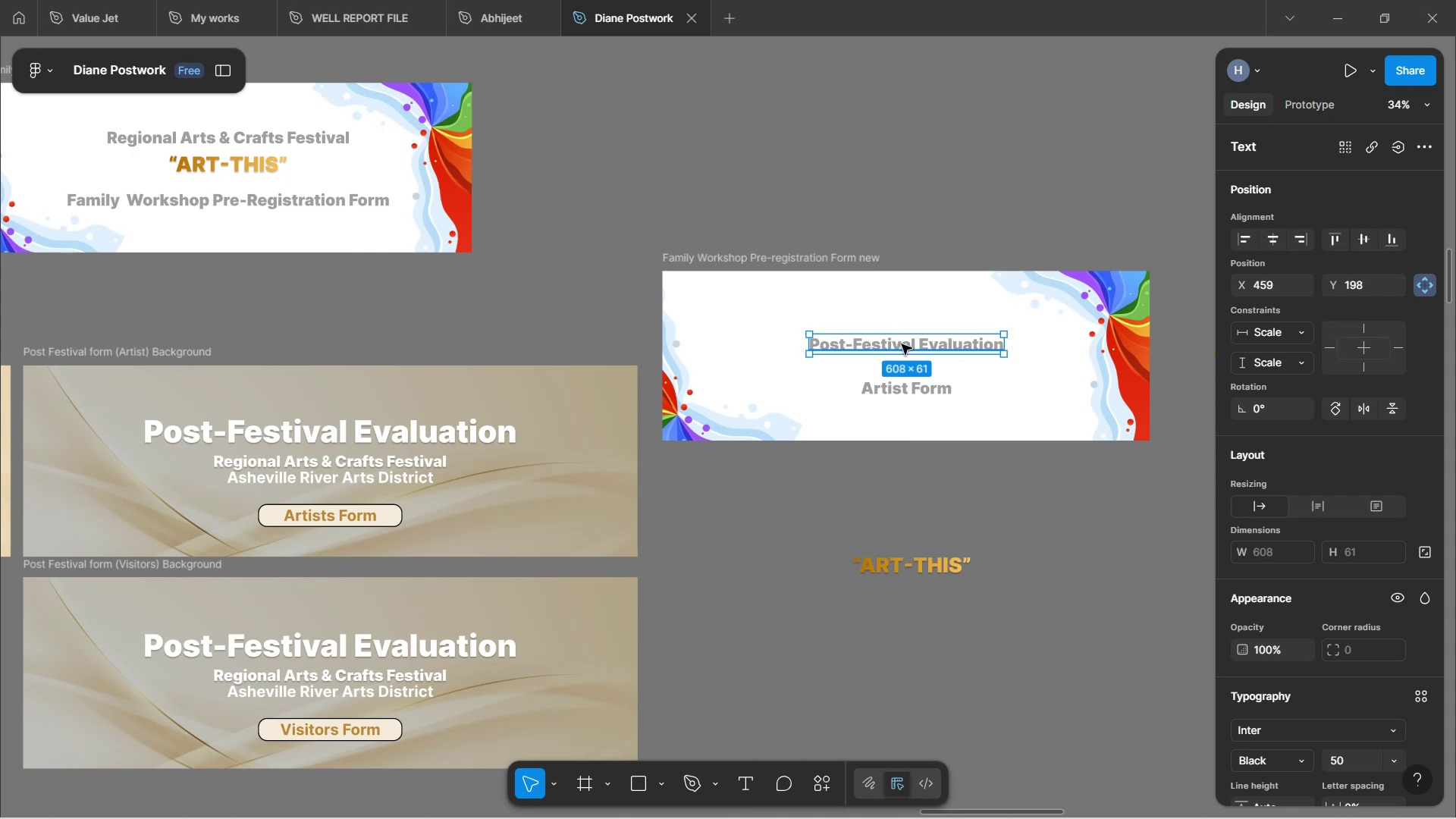 
left_click_drag(start_coordinate=[902, 344], to_coordinate=[897, 340])
 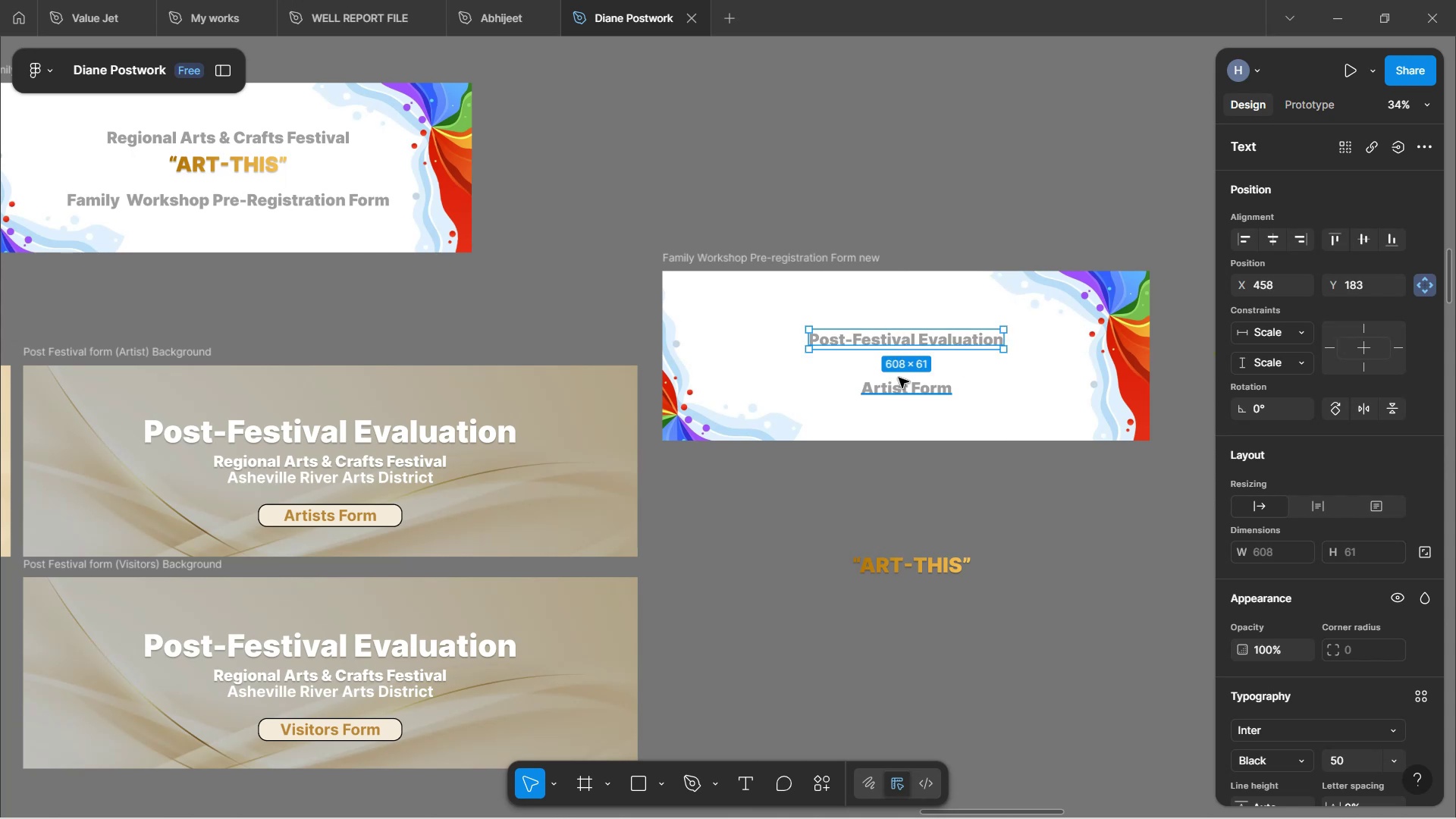 
left_click_drag(start_coordinate=[909, 385], to_coordinate=[906, 362])
 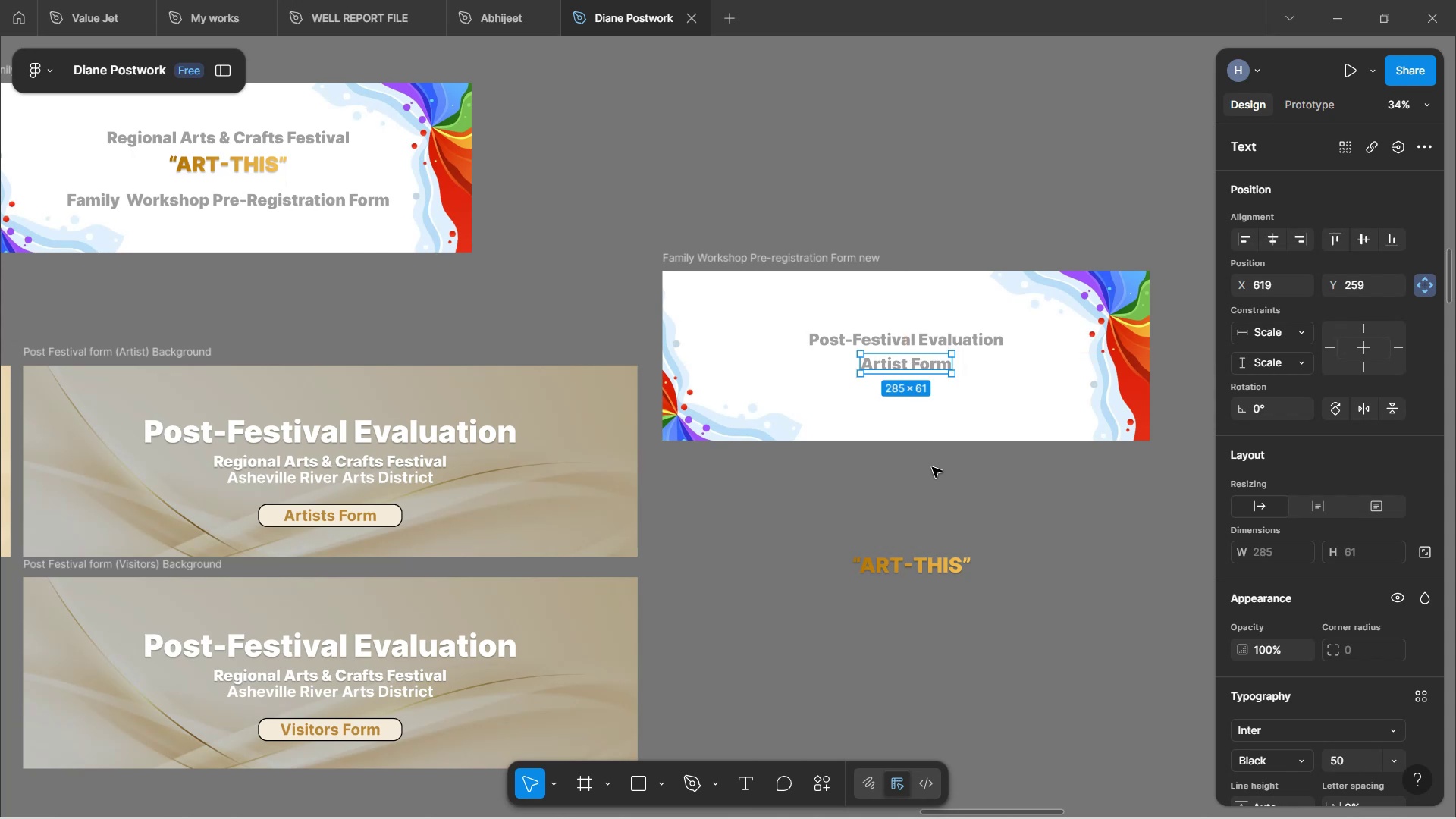 
left_click([932, 467])
 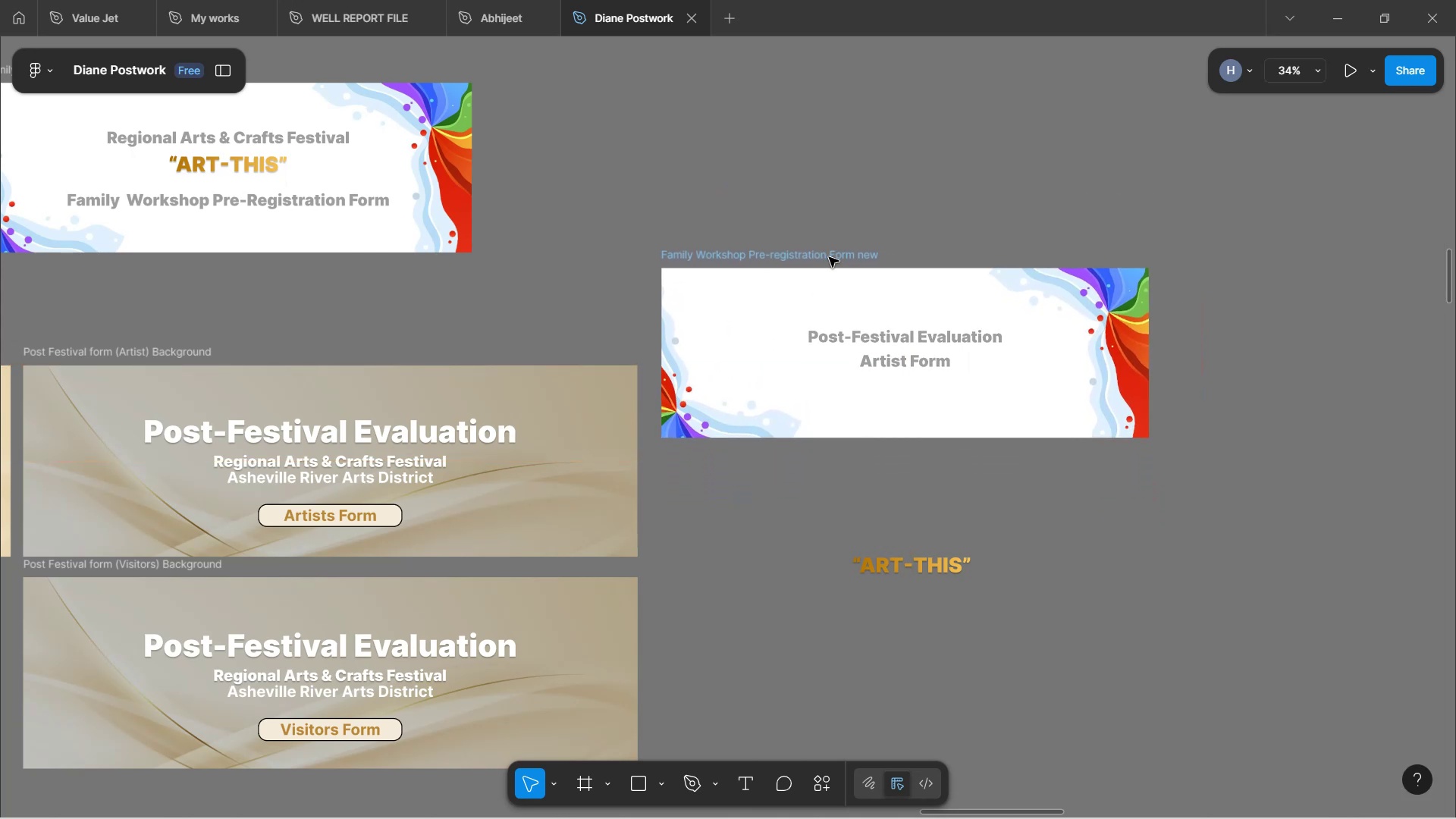 
wait(11.53)
 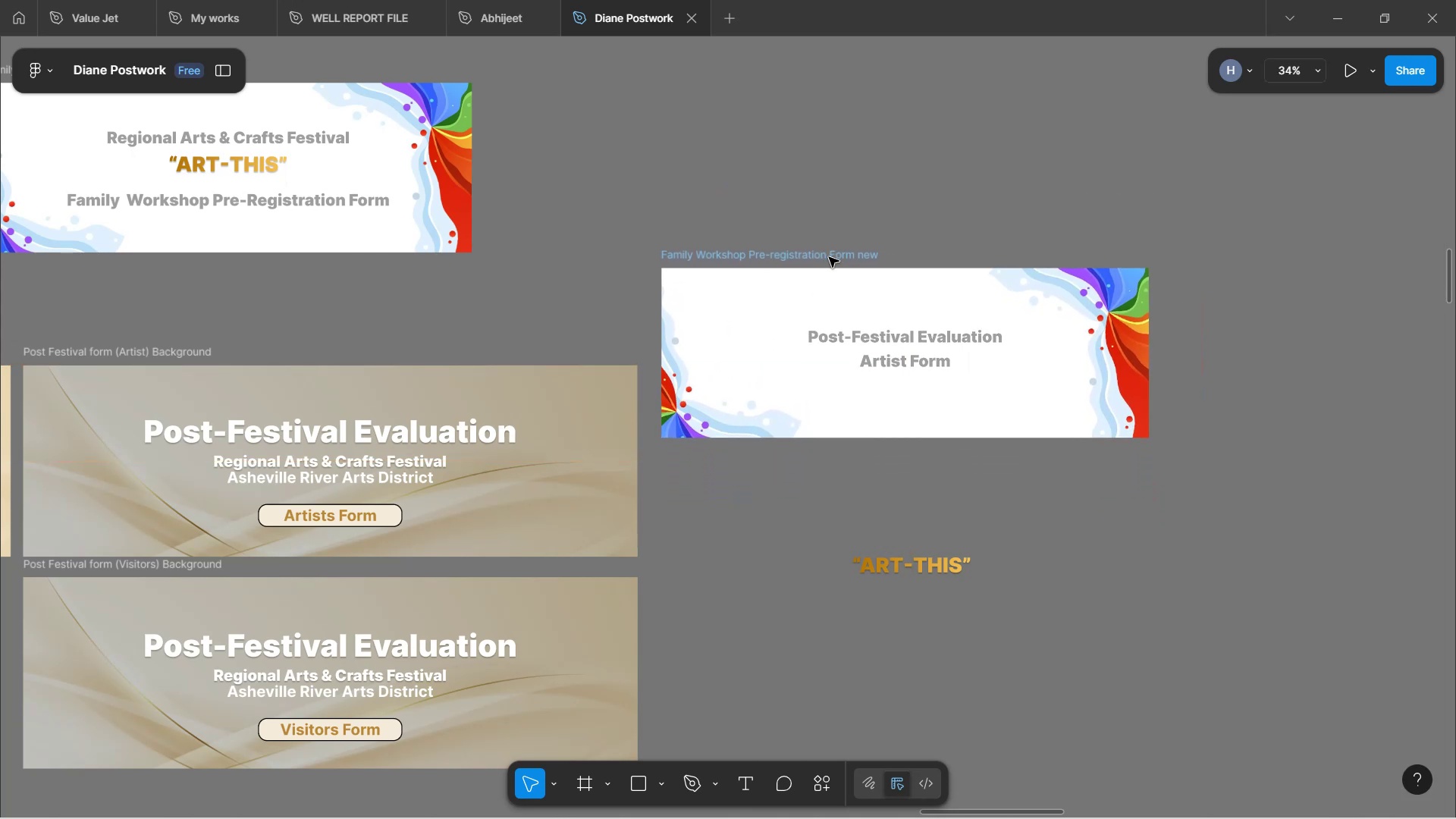 
left_click([1056, 494])
 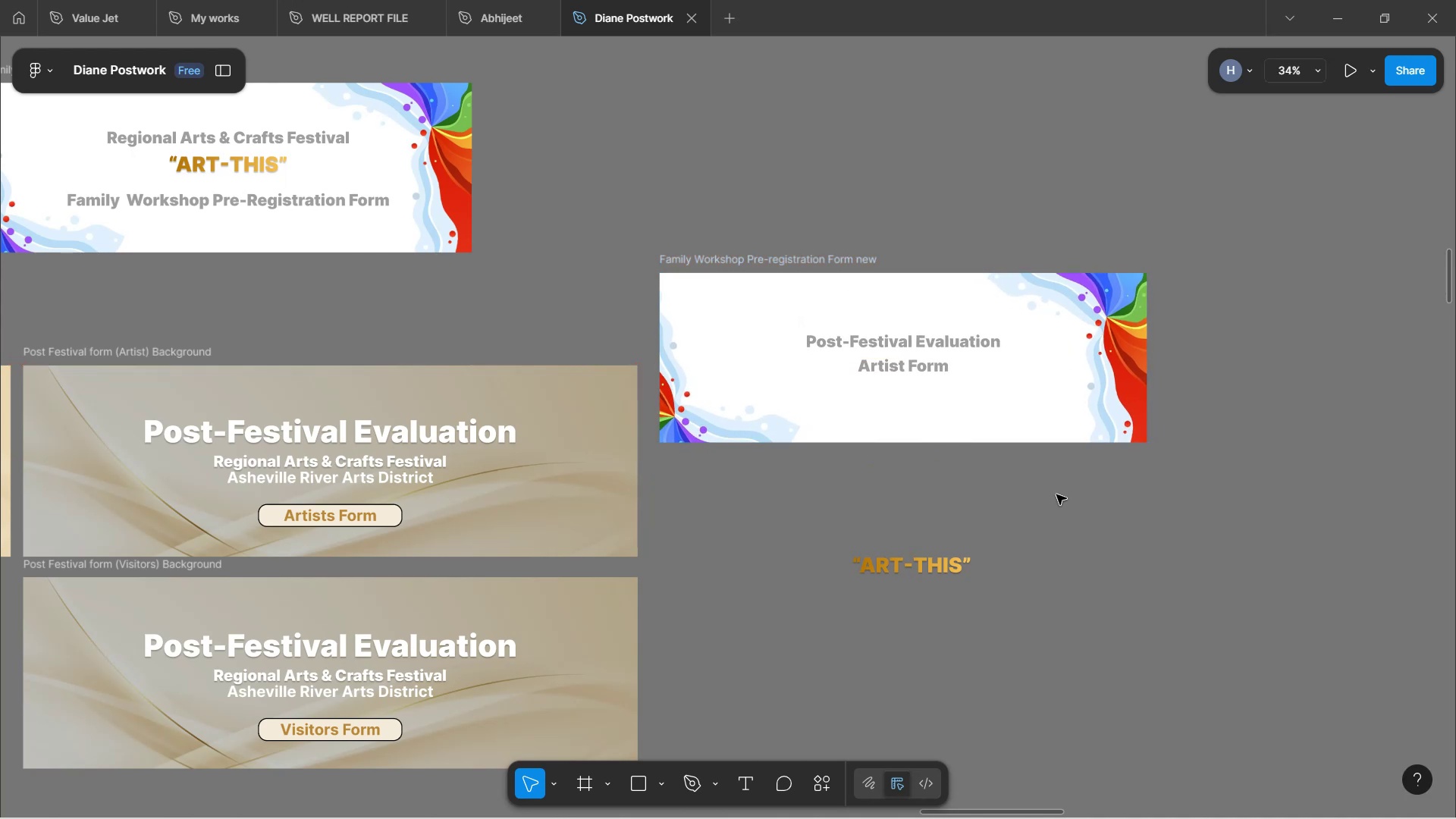 
scroll: coordinate [1047, 494], scroll_direction: down, amount: 3.0
 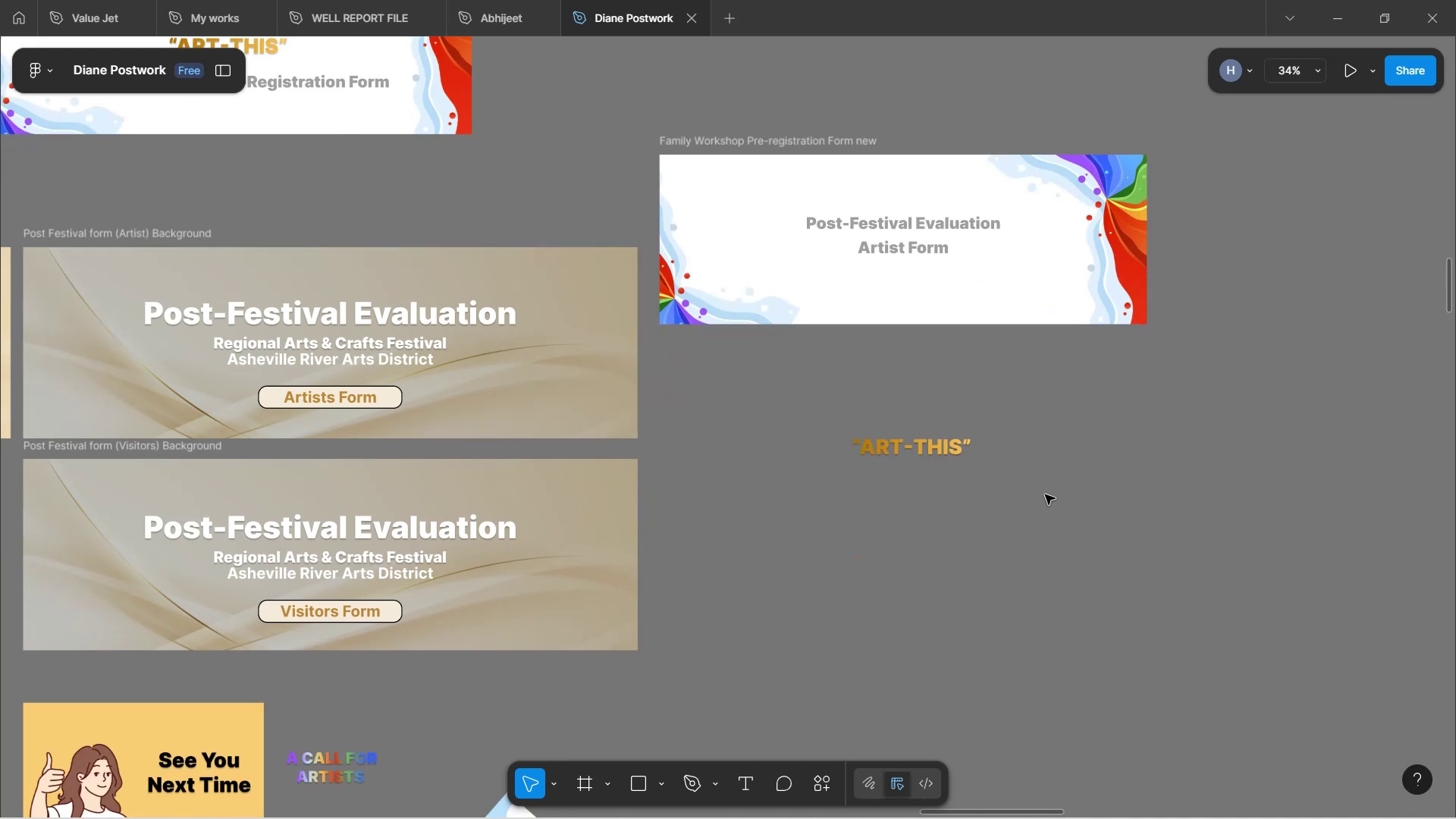 
scroll: coordinate [1045, 494], scroll_direction: up, amount: 7.0
 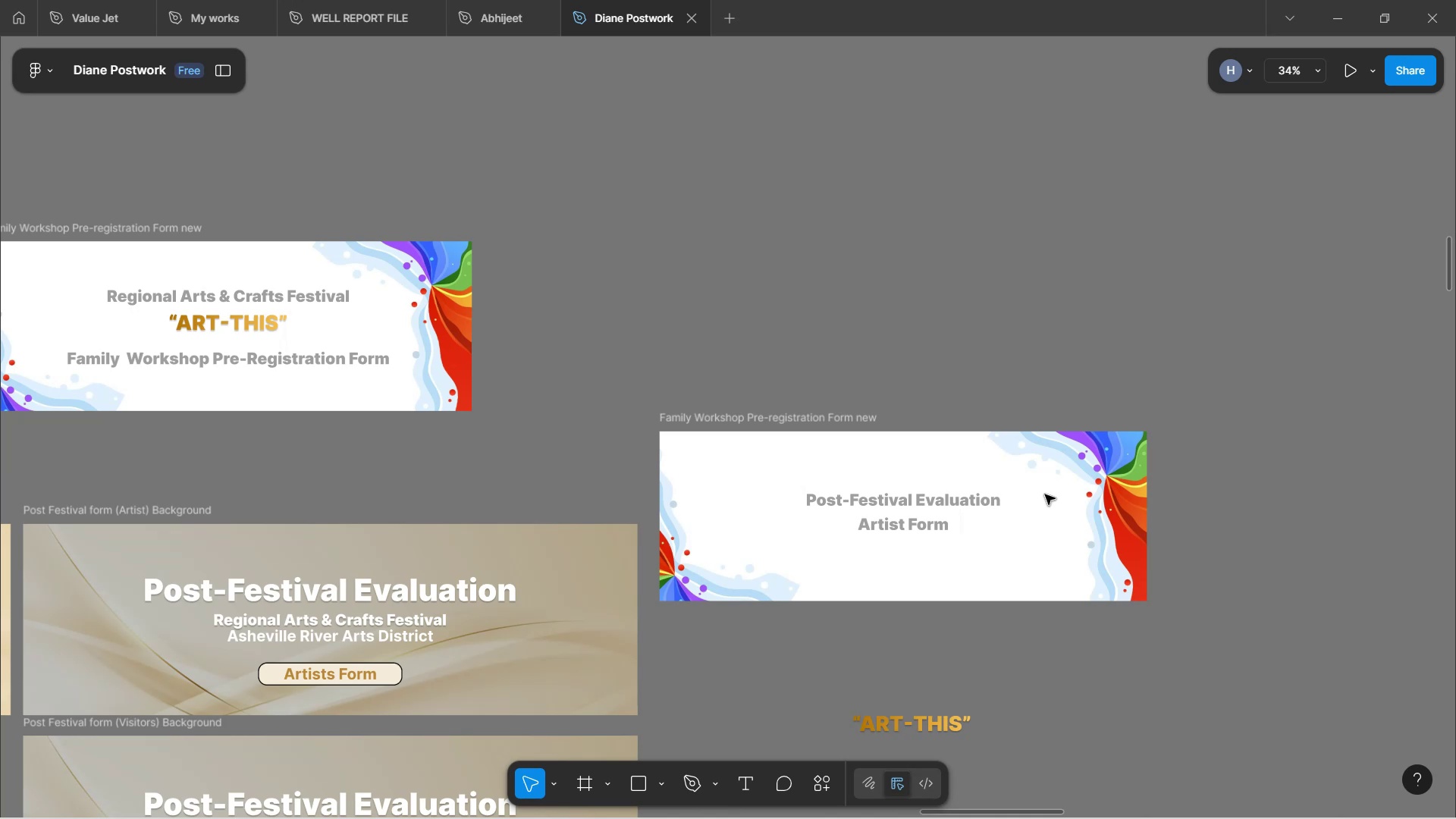 
wait(11.71)
 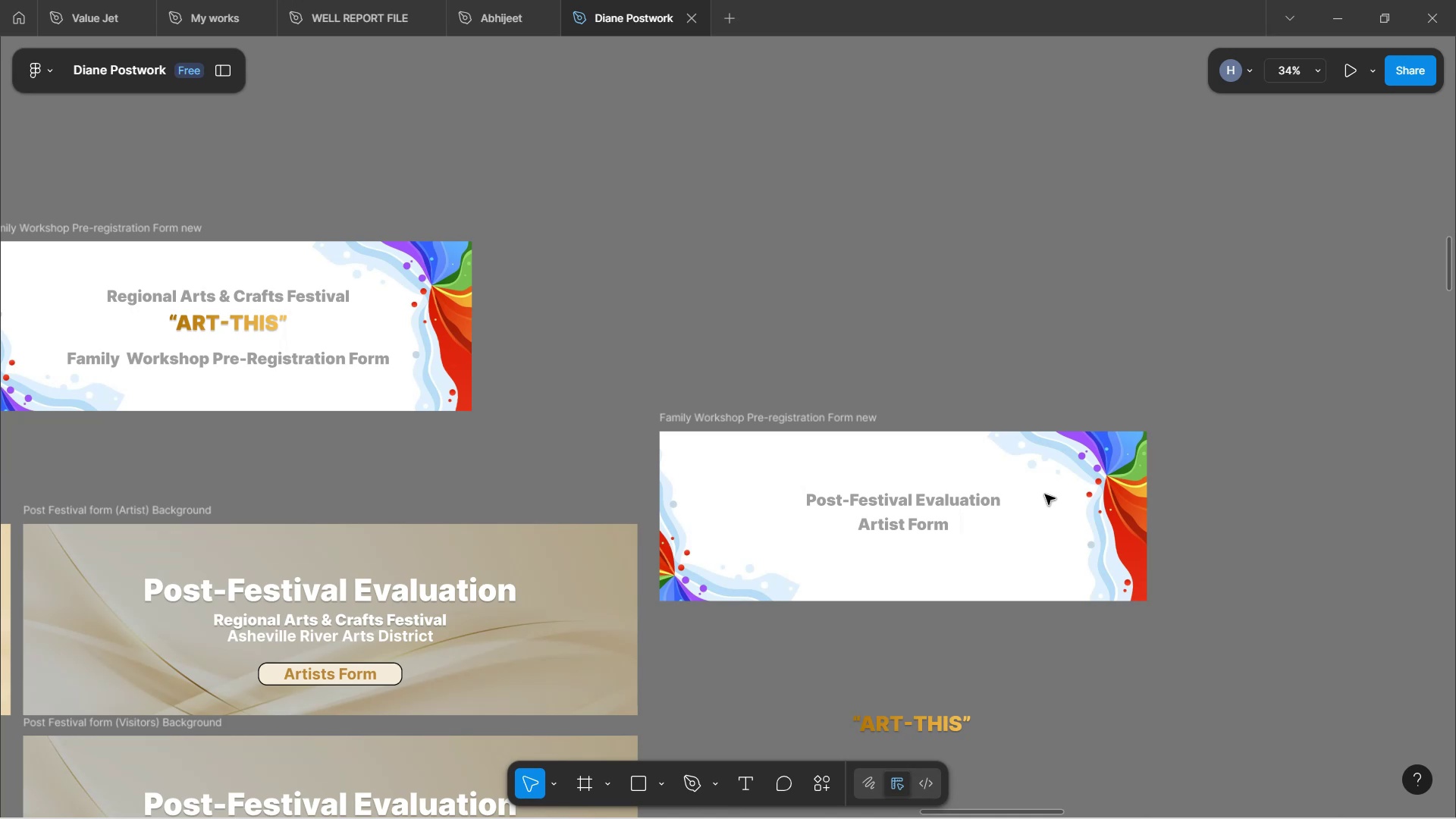 
scroll: coordinate [890, 306], scroll_direction: down, amount: 4.0
 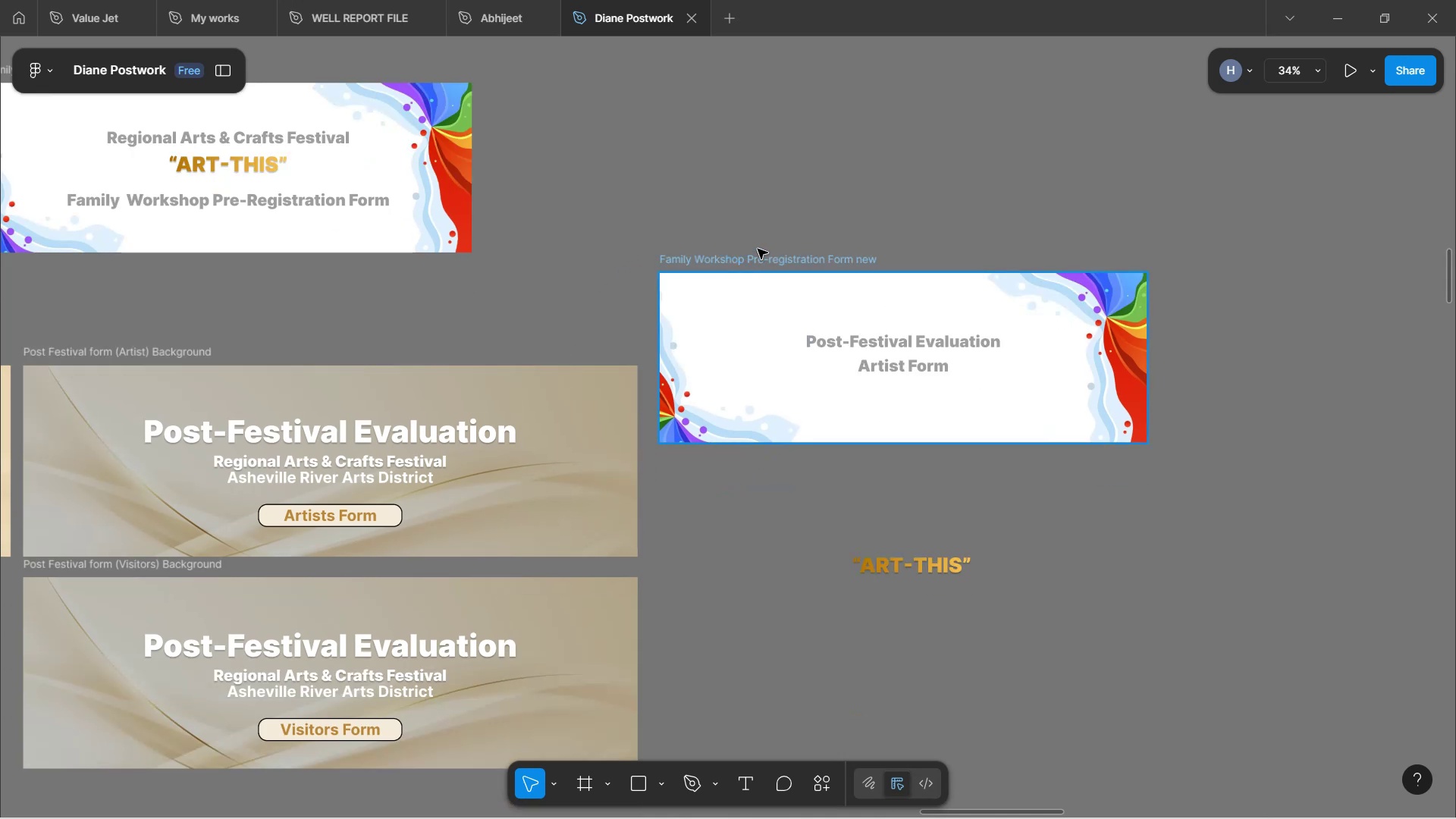 
scroll: coordinate [706, 234], scroll_direction: up, amount: 3.0
 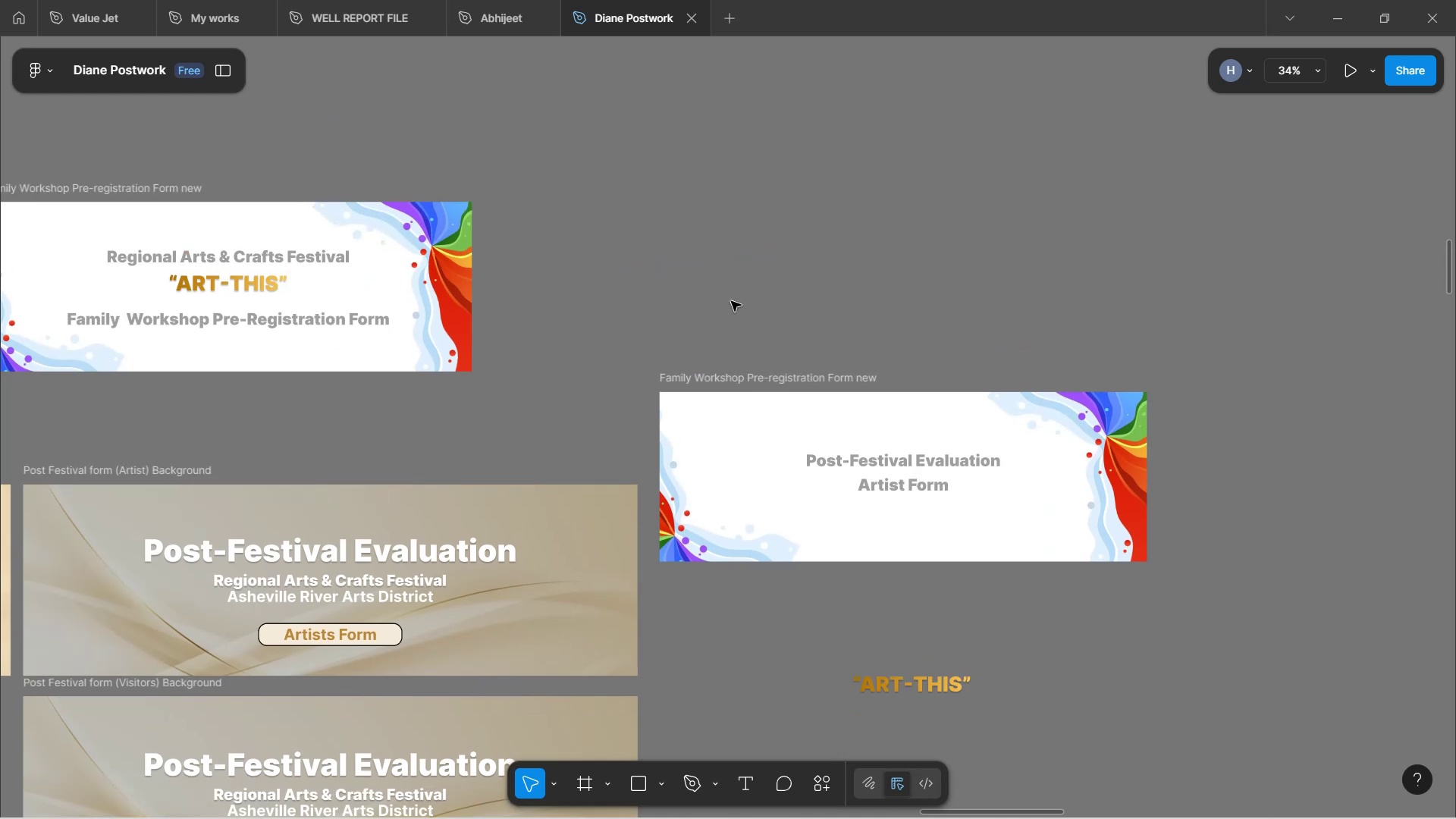 
wait(6.95)
 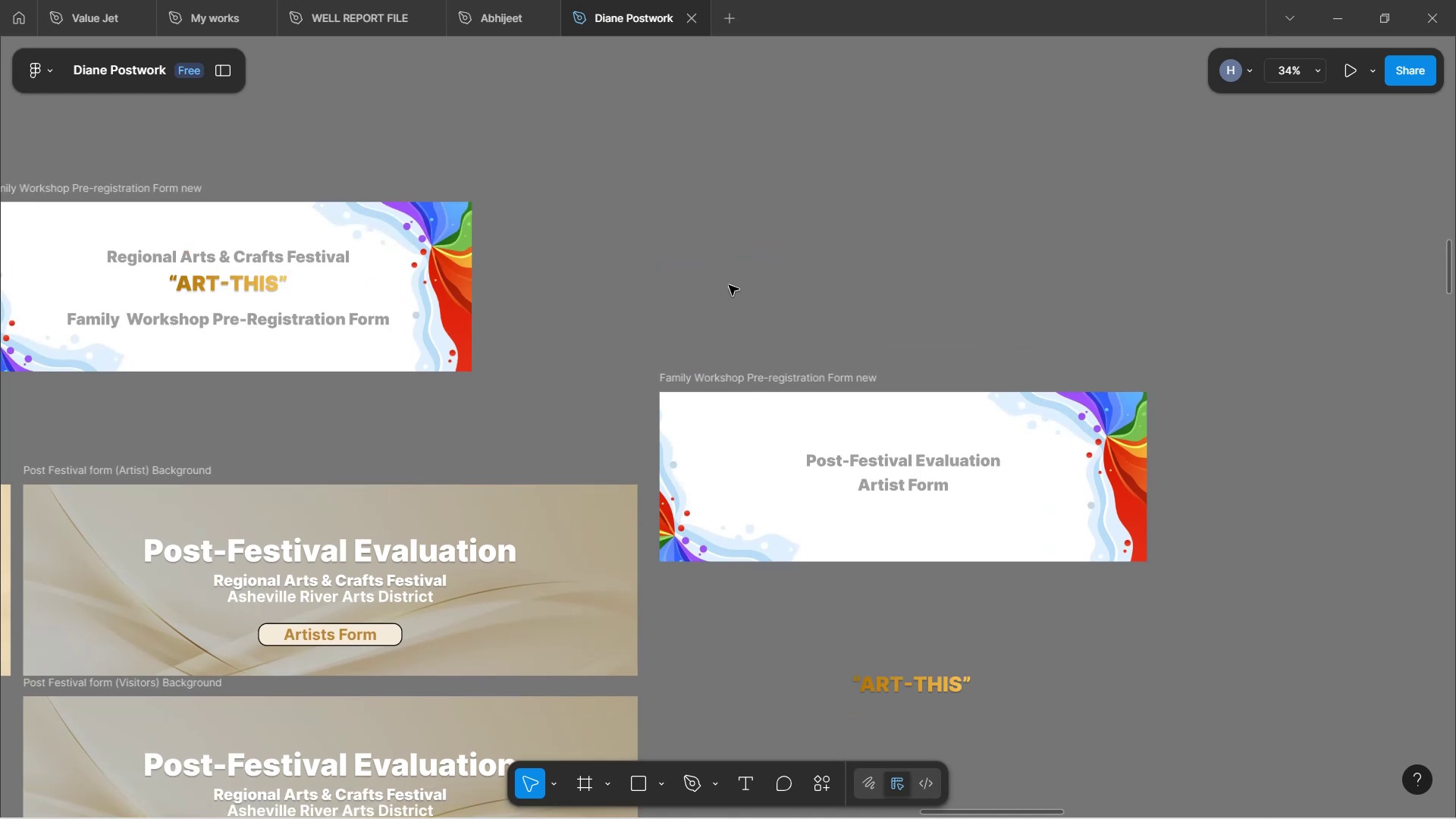 
double_click([784, 383])
 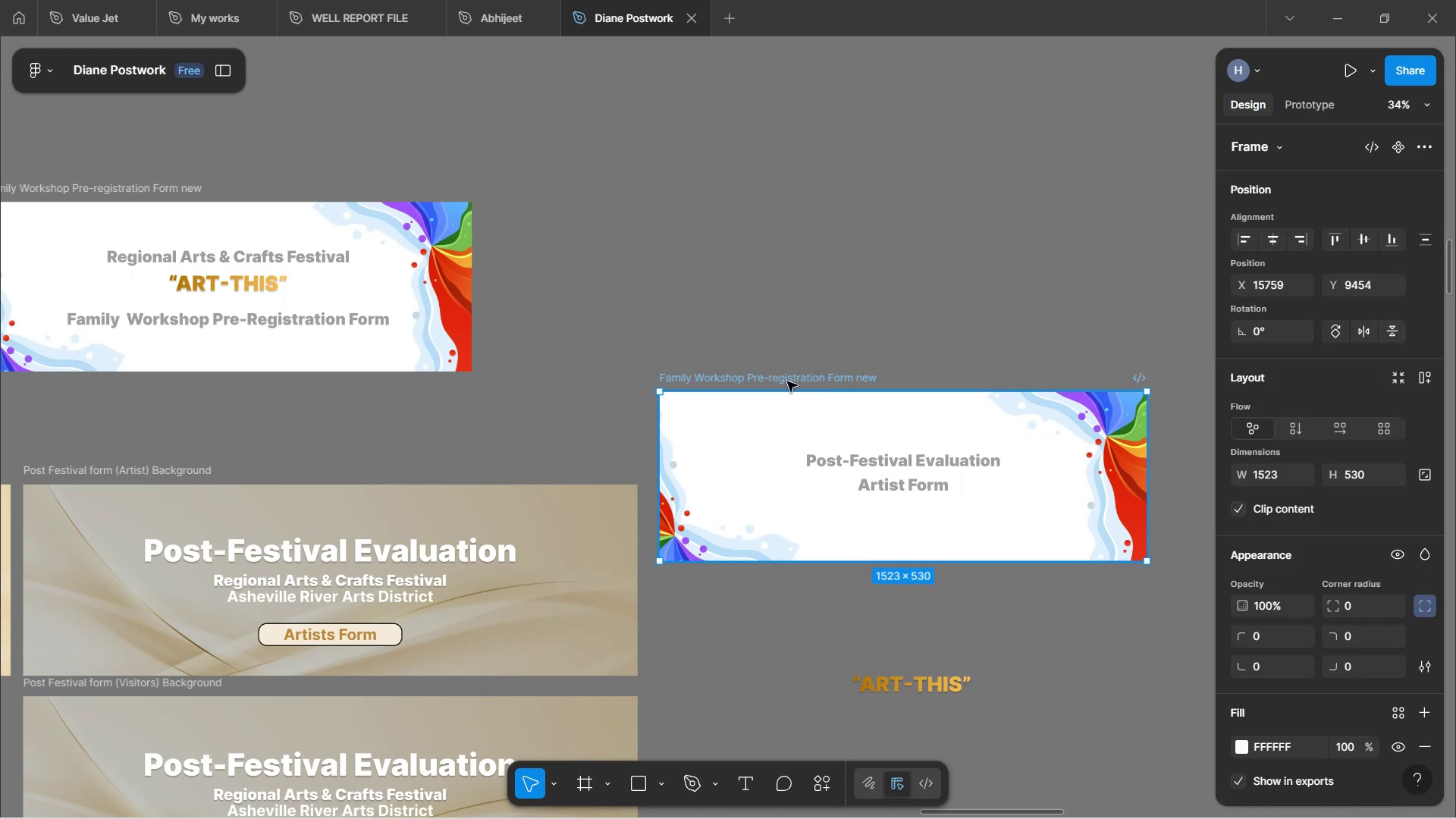 
double_click([787, 381])
 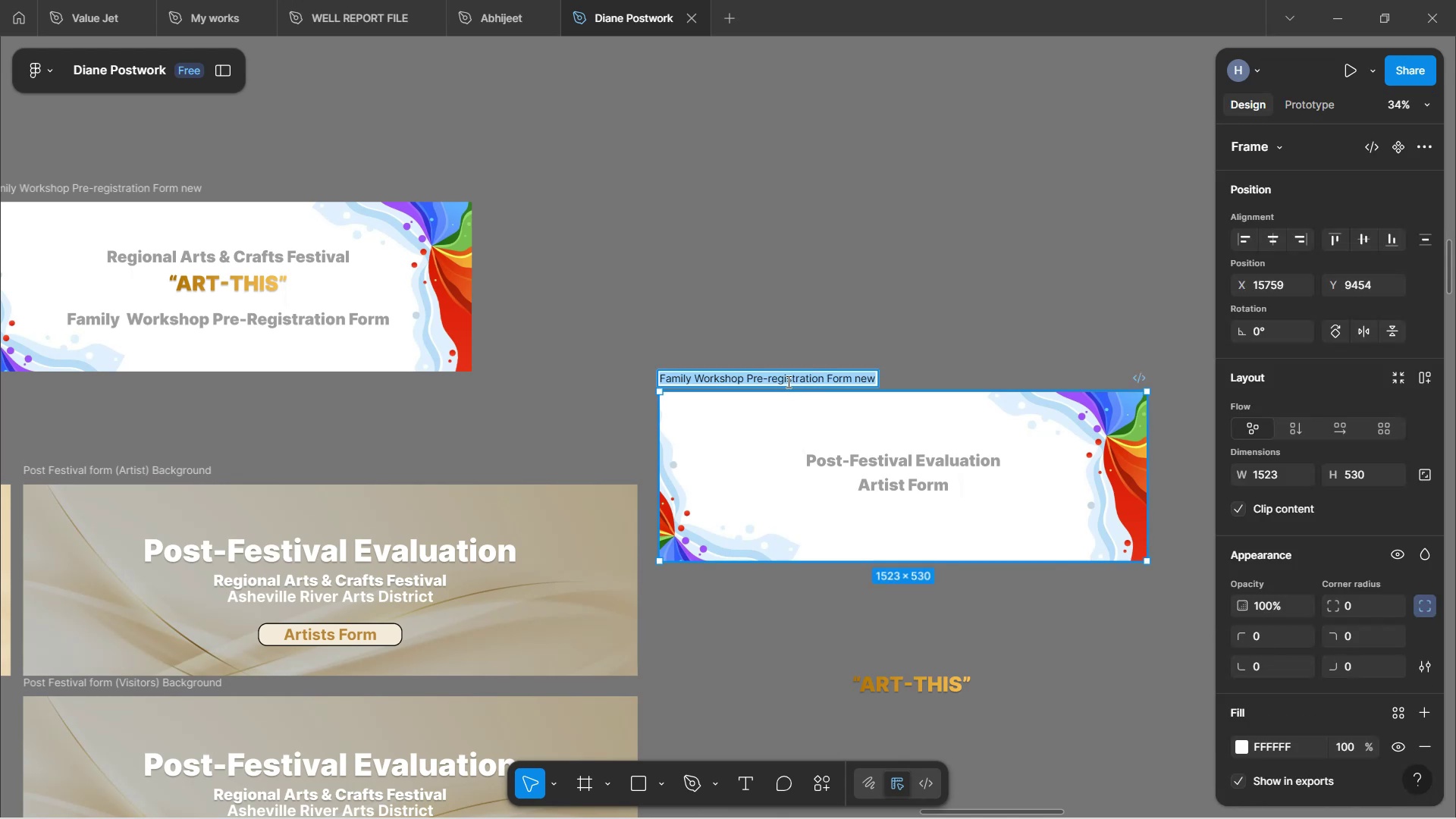 
type(Post Festival Form (Artist) new)
 